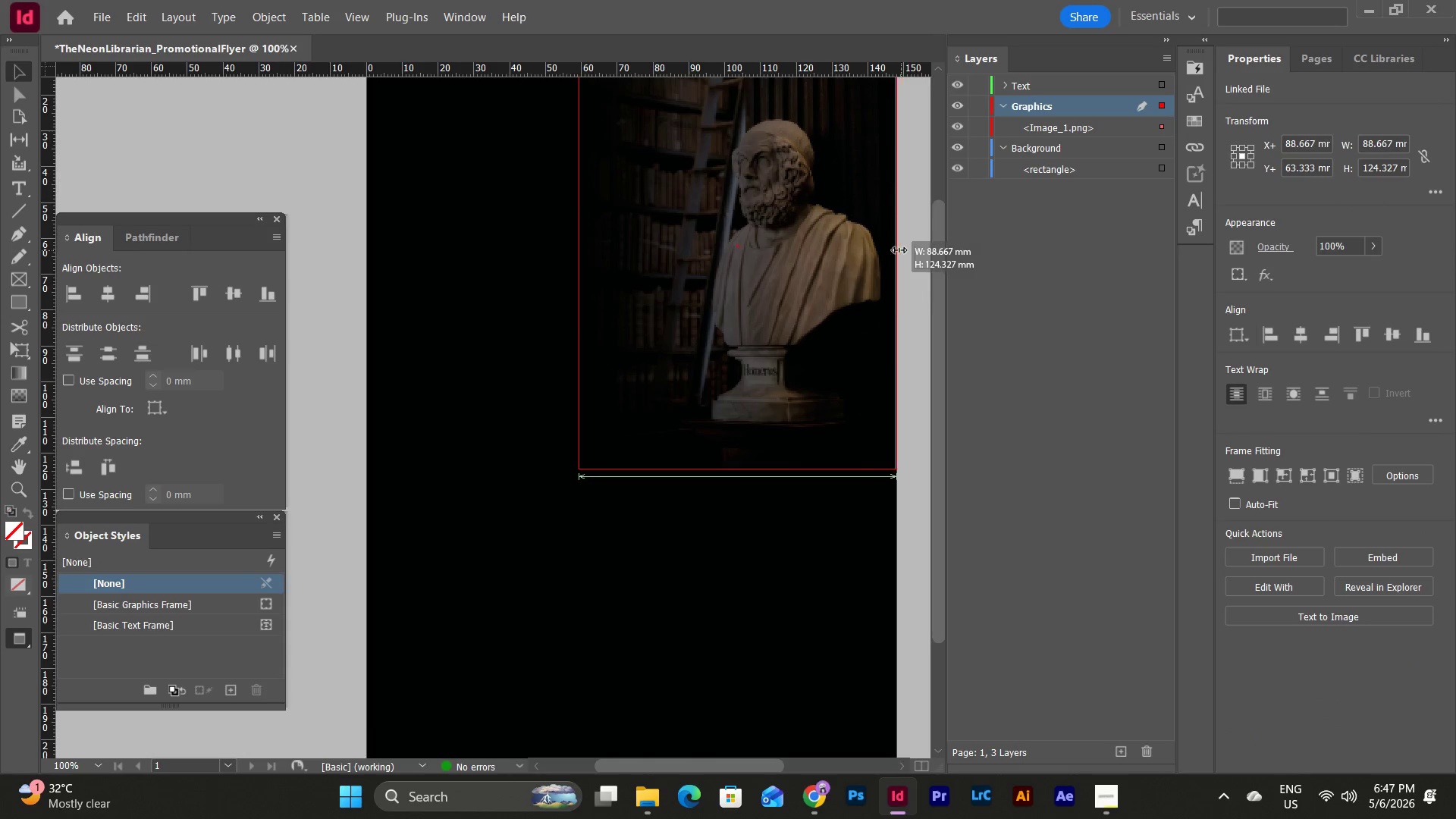 
left_click([902, 312])
 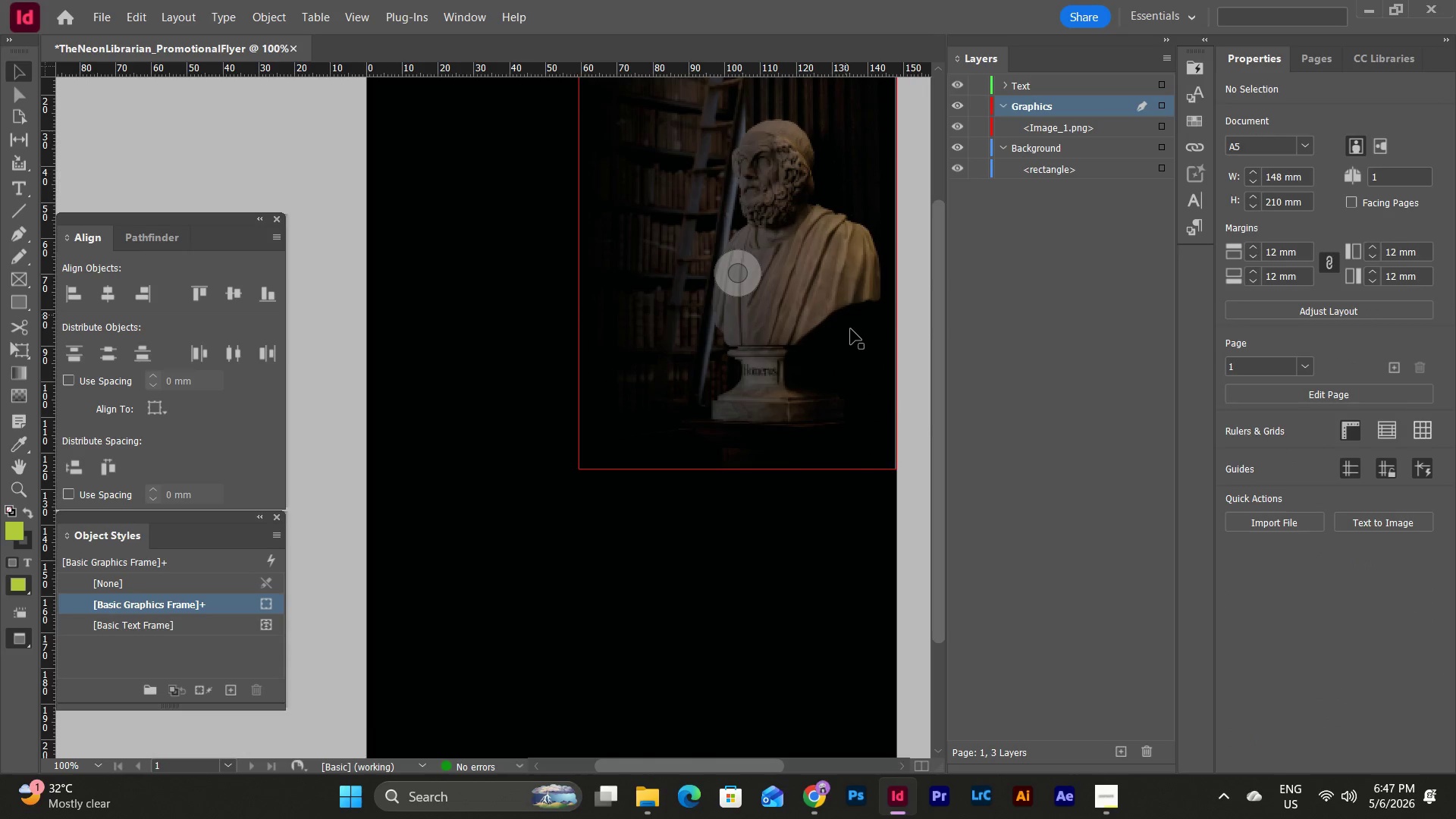 
left_click([918, 417])
 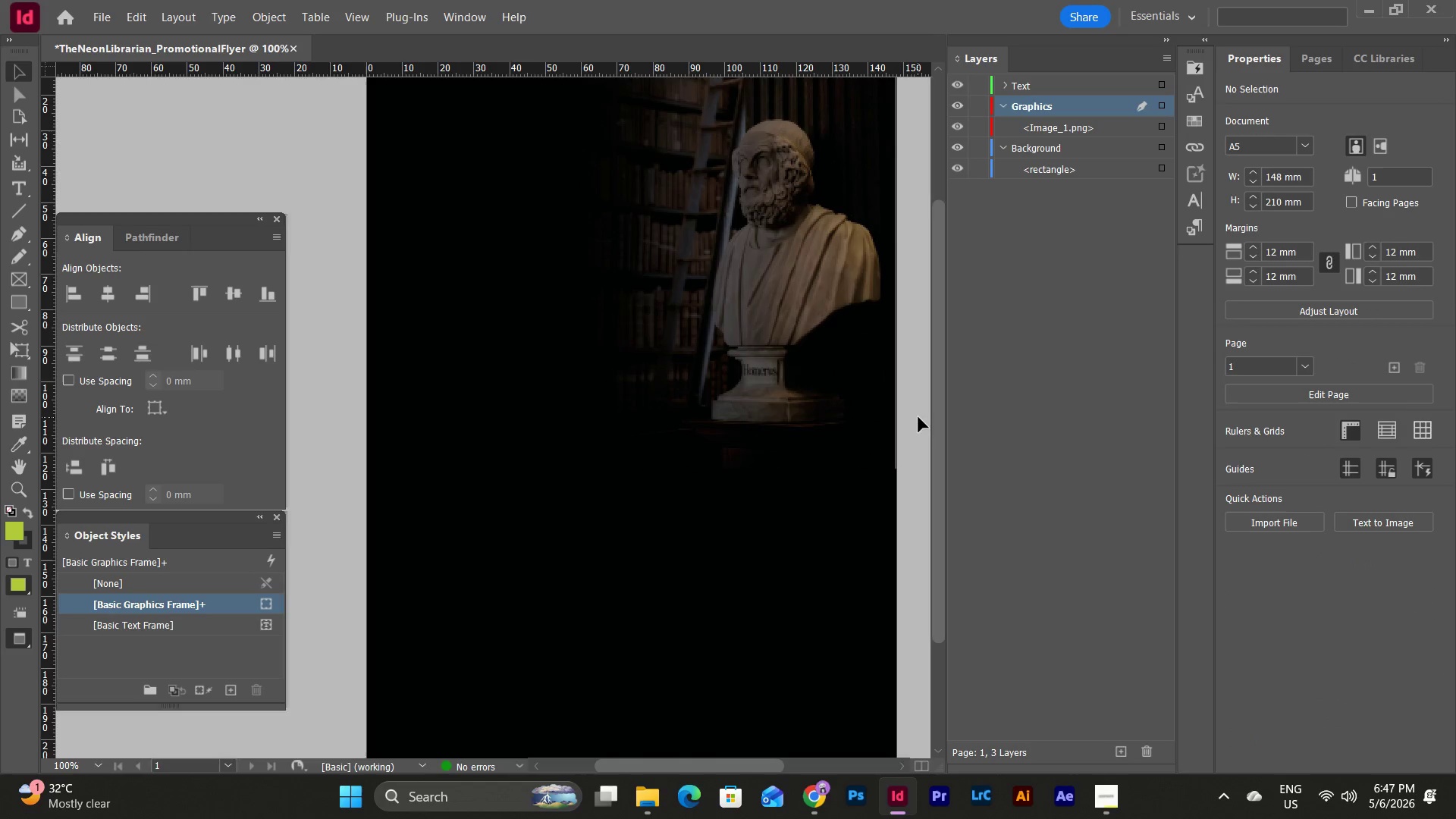 
type(ww)
 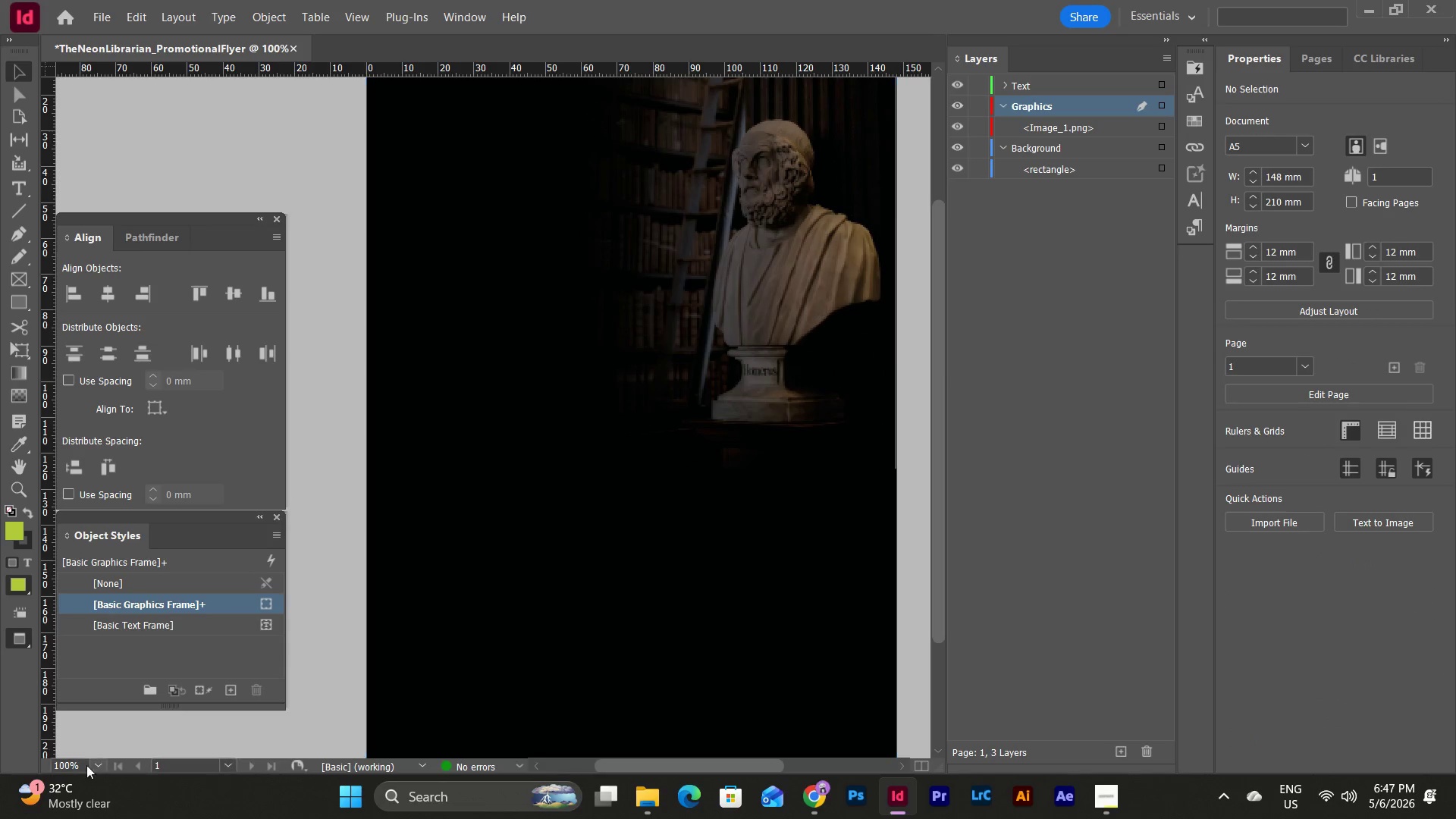 
left_click([93, 761])
 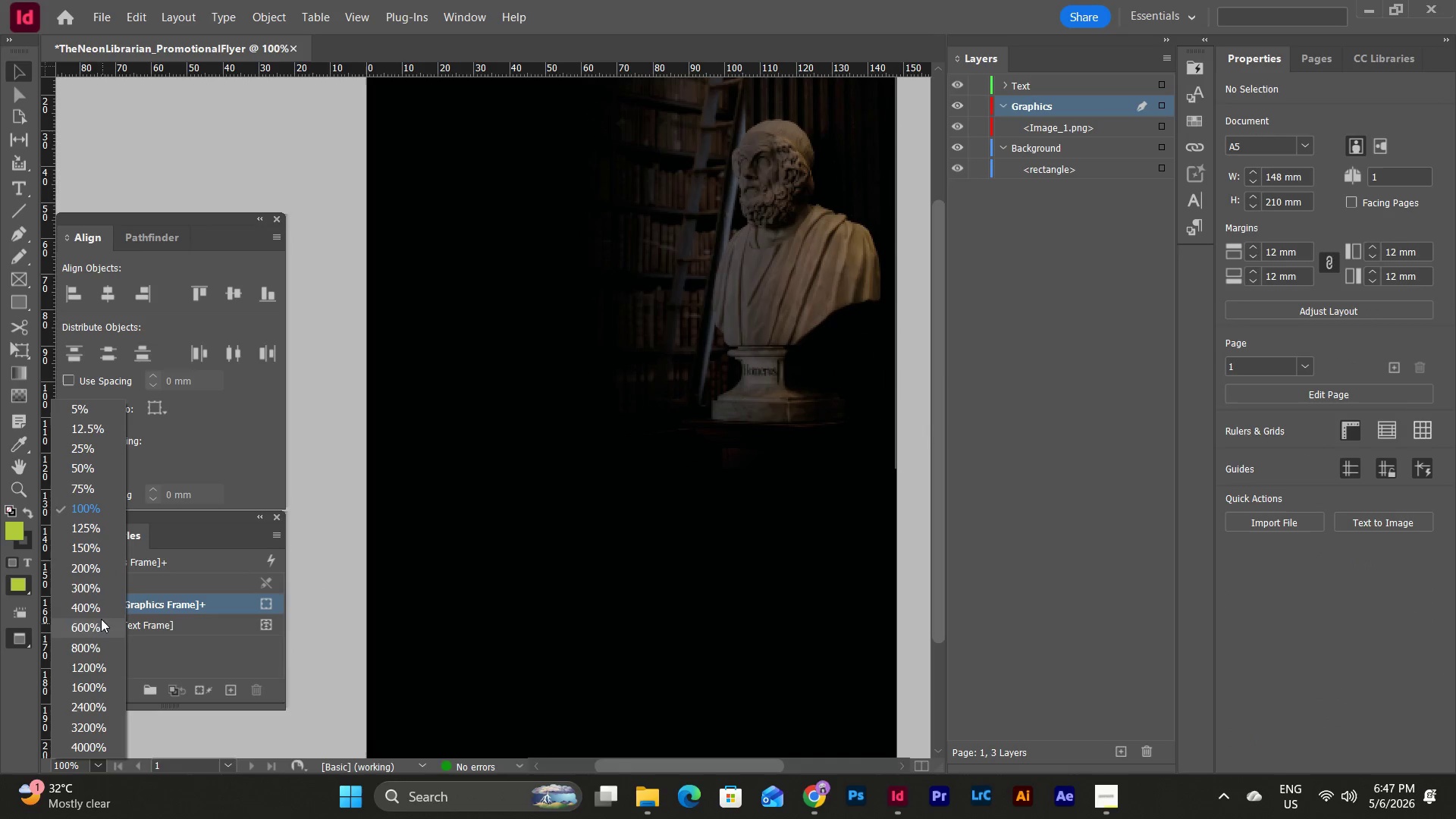 
left_click([100, 614])
 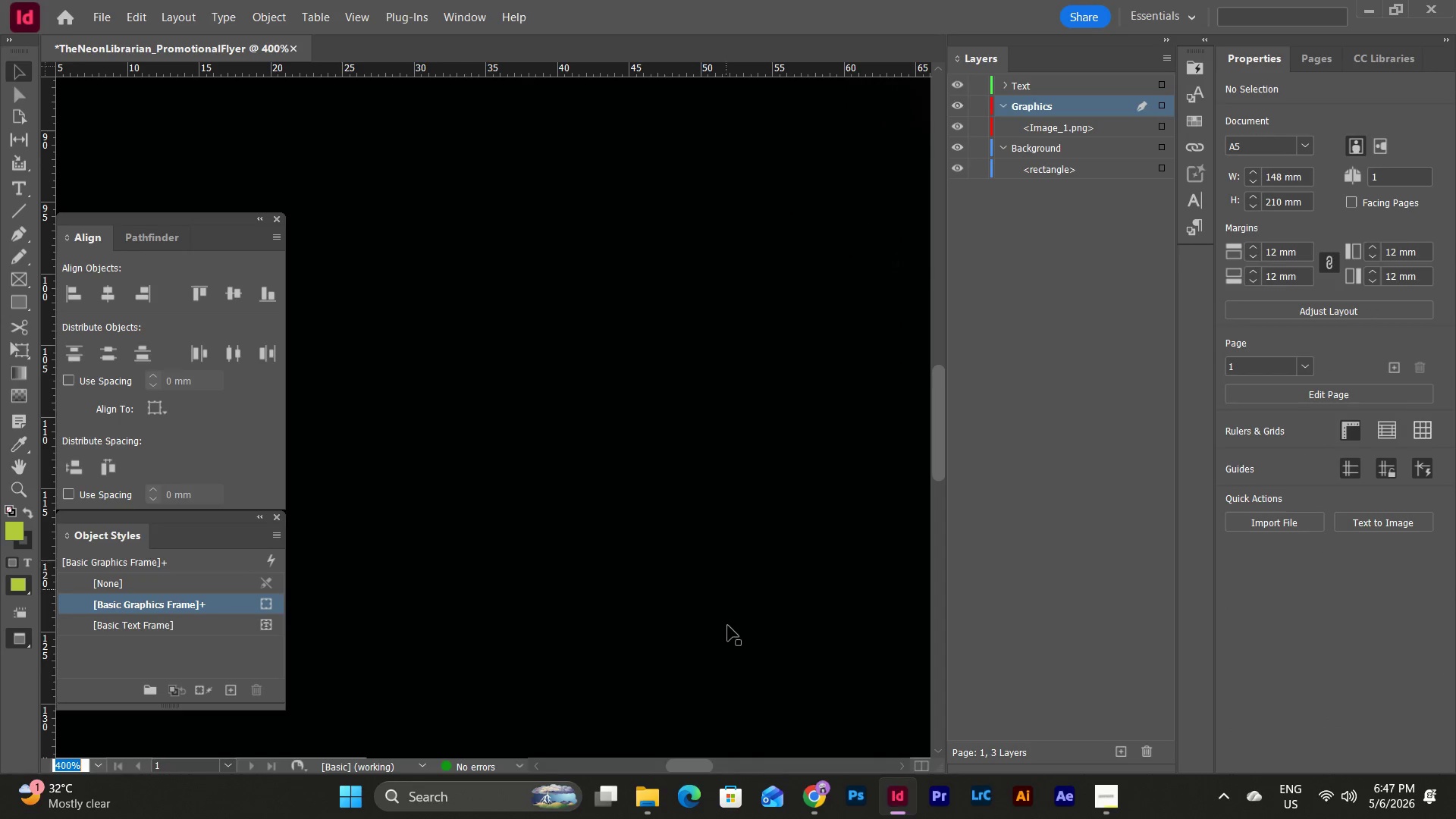 
scroll: coordinate [728, 626], scroll_direction: up, amount: 15.0
 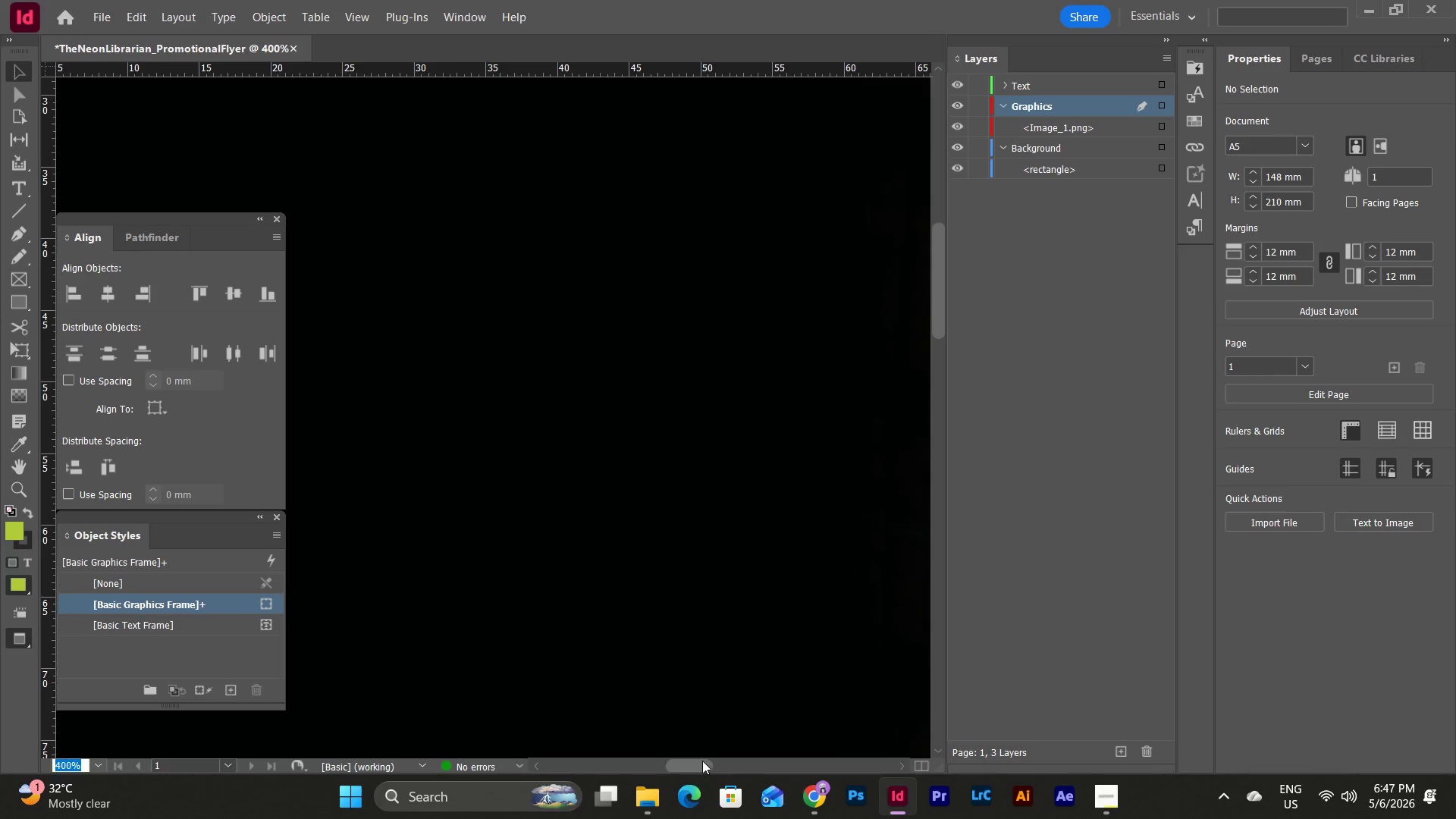 
left_click_drag(start_coordinate=[702, 761], to_coordinate=[787, 742])
 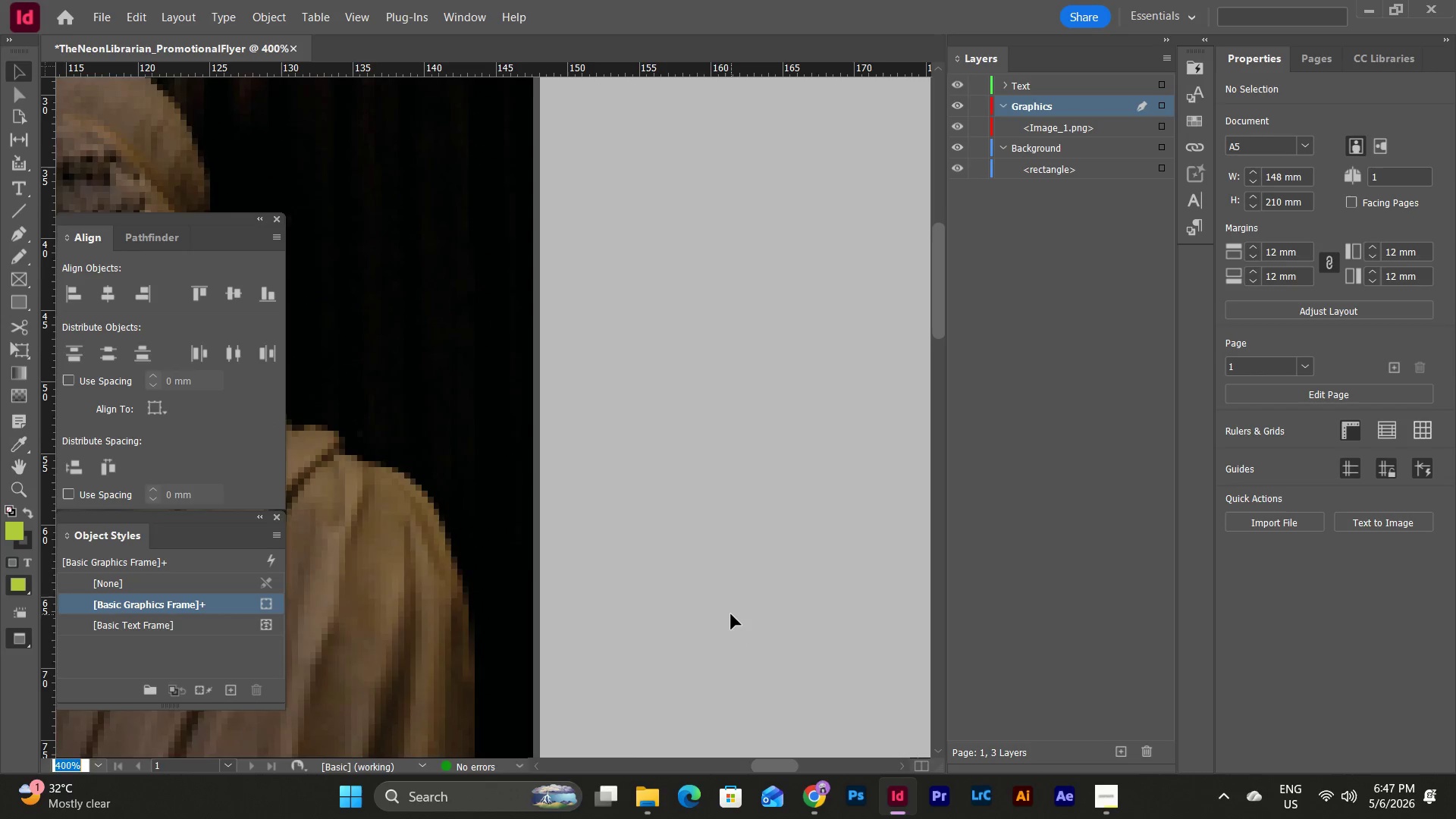 
scroll: coordinate [731, 614], scroll_direction: down, amount: 20.0
 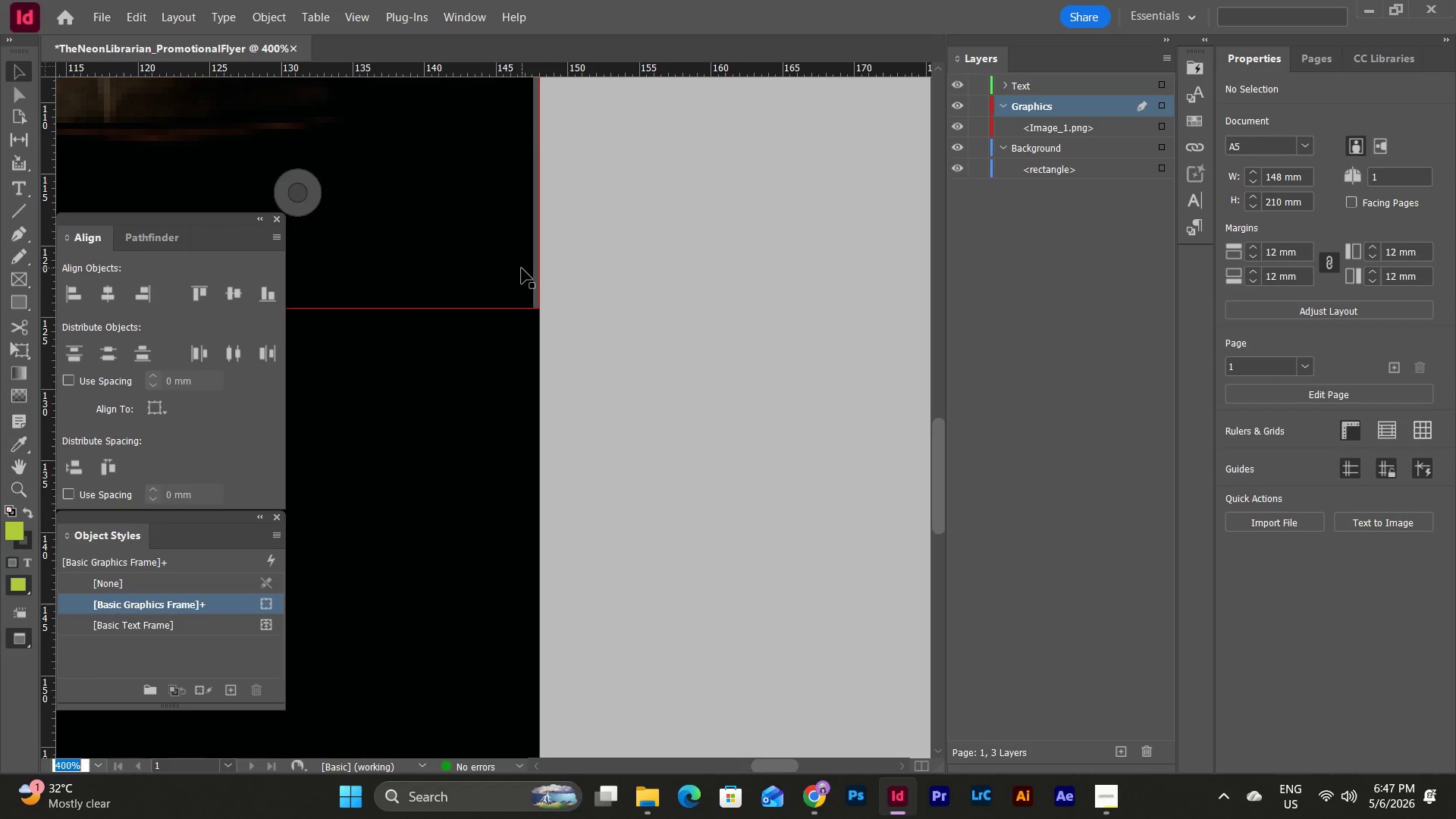 
left_click([522, 268])
 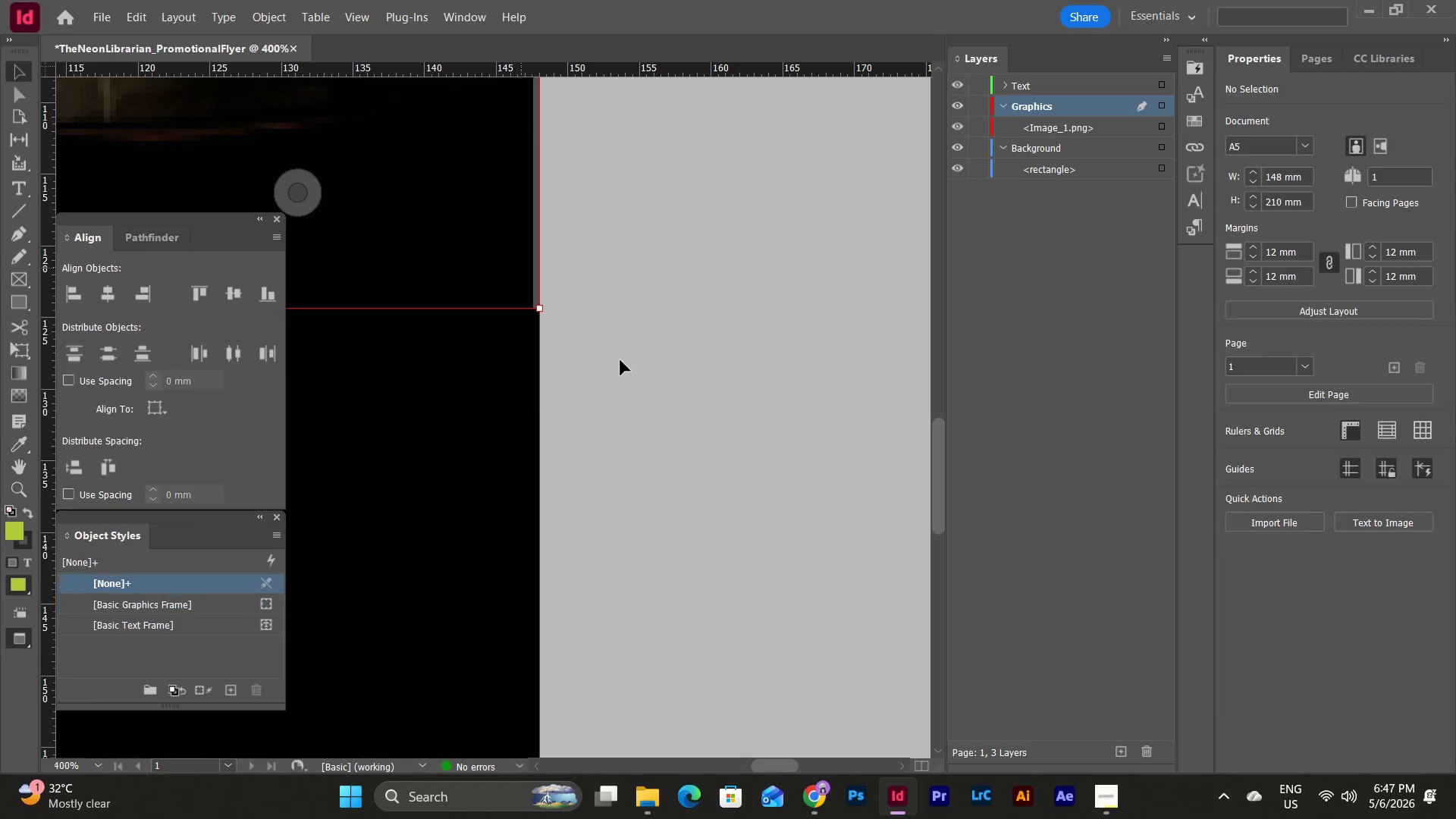 
scroll: coordinate [620, 360], scroll_direction: up, amount: 4.0
 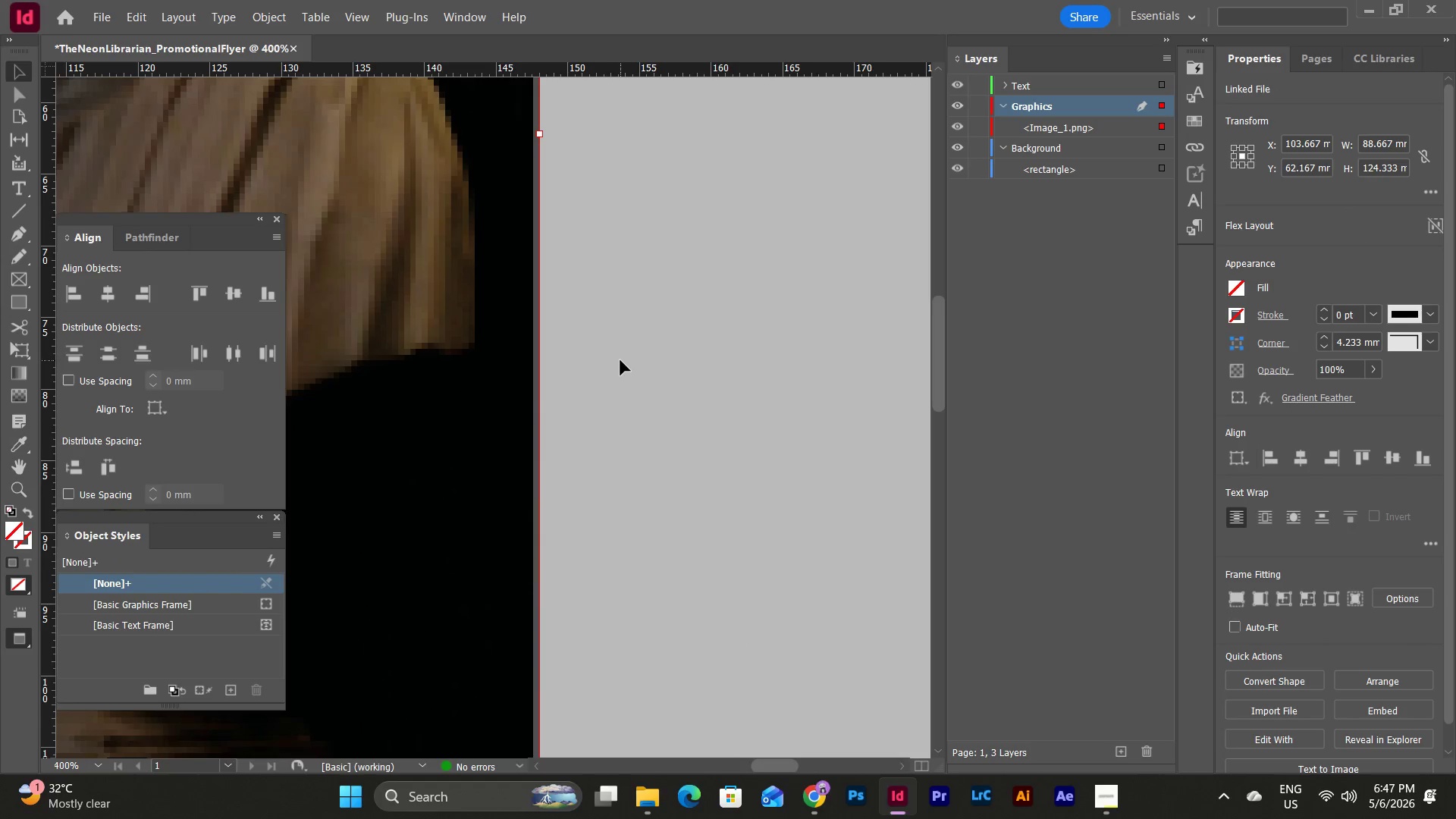 
left_click([458, 368])
 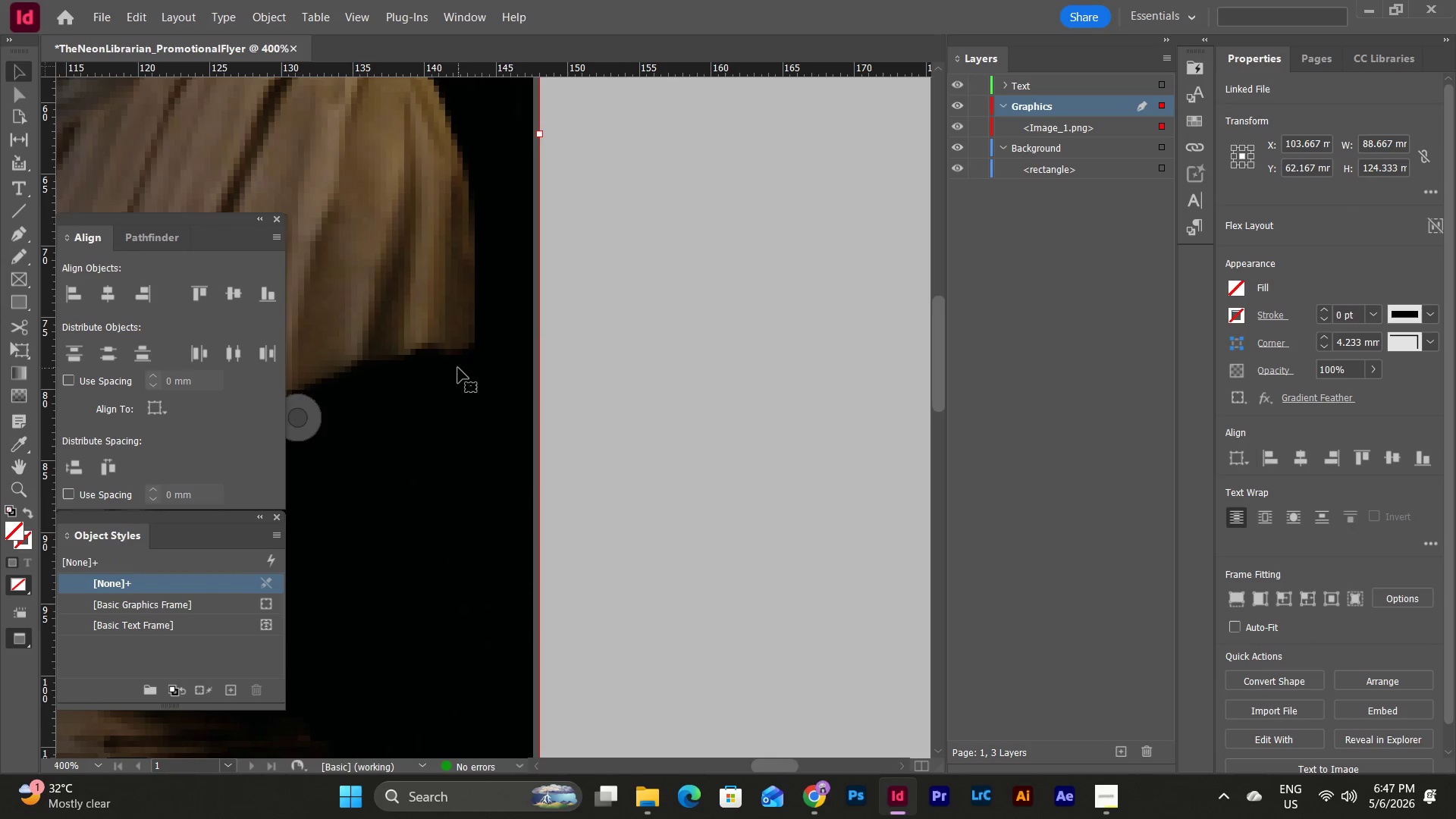 
double_click([458, 368])
 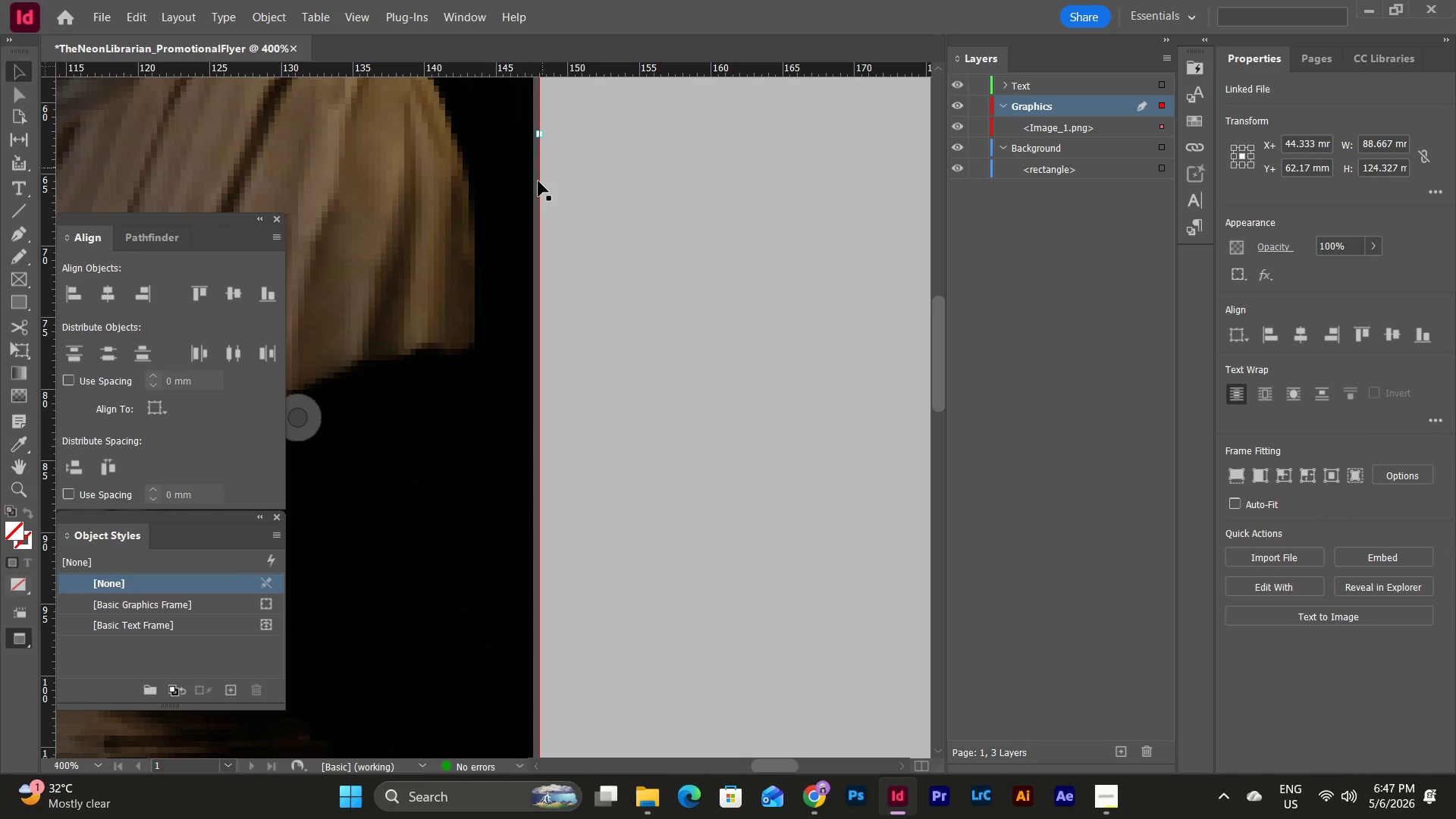 
left_click([457, 361])
 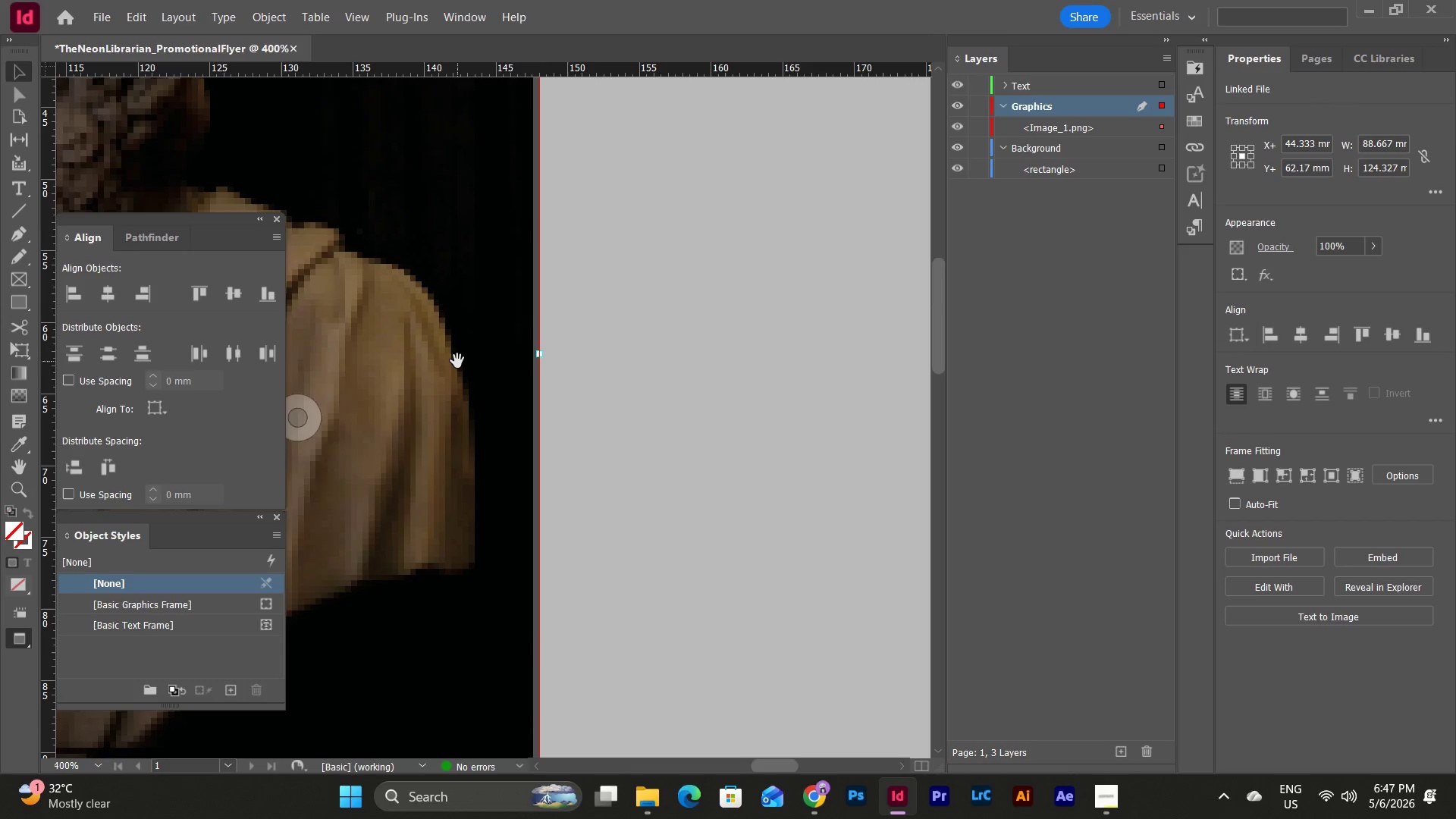 
scroll: coordinate [559, 318], scroll_direction: up, amount: 4.0
 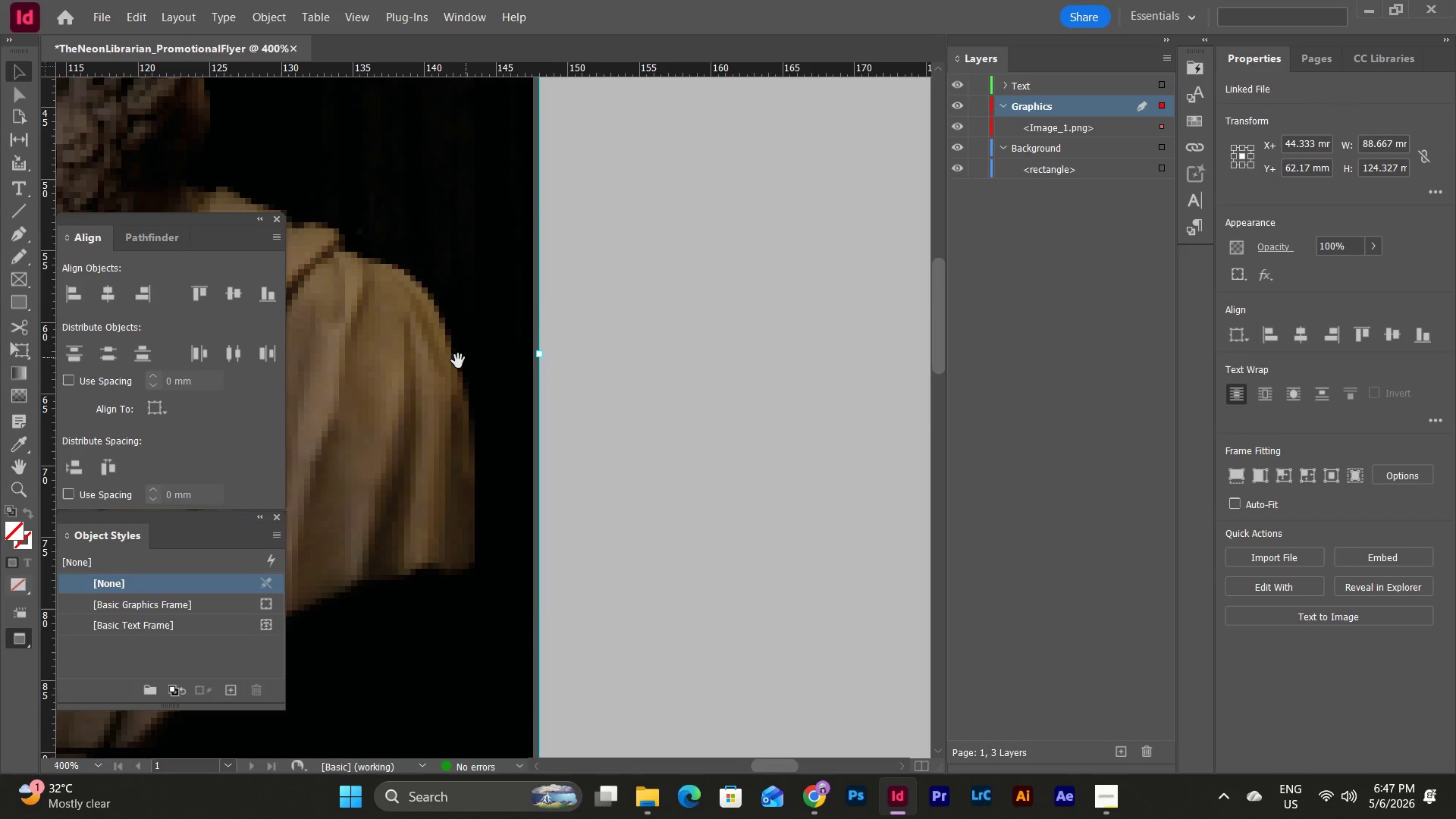 
double_click([457, 361])
 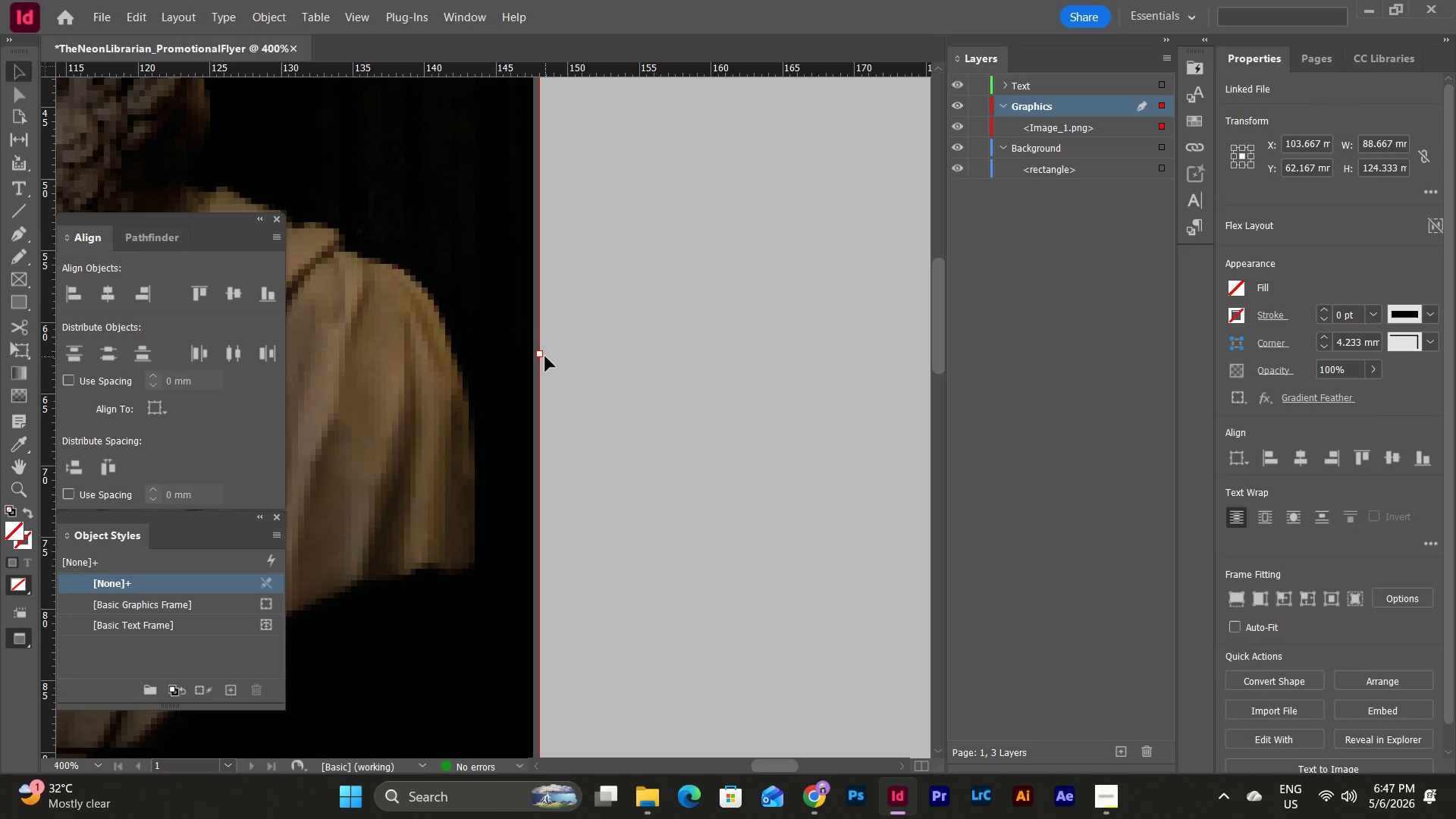 
left_click_drag(start_coordinate=[540, 355], to_coordinate=[558, 355])
 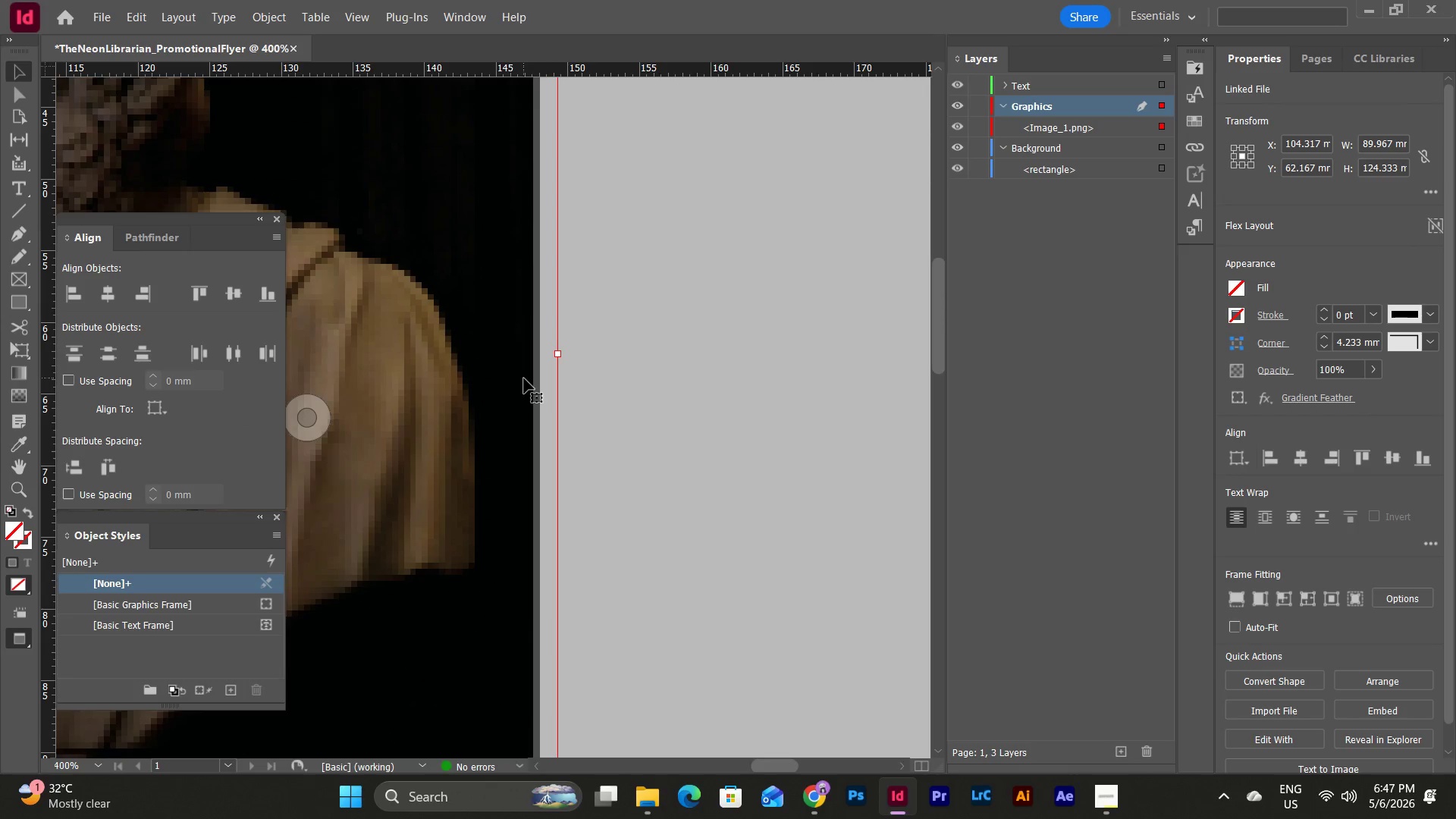 
key(Control+Z)
 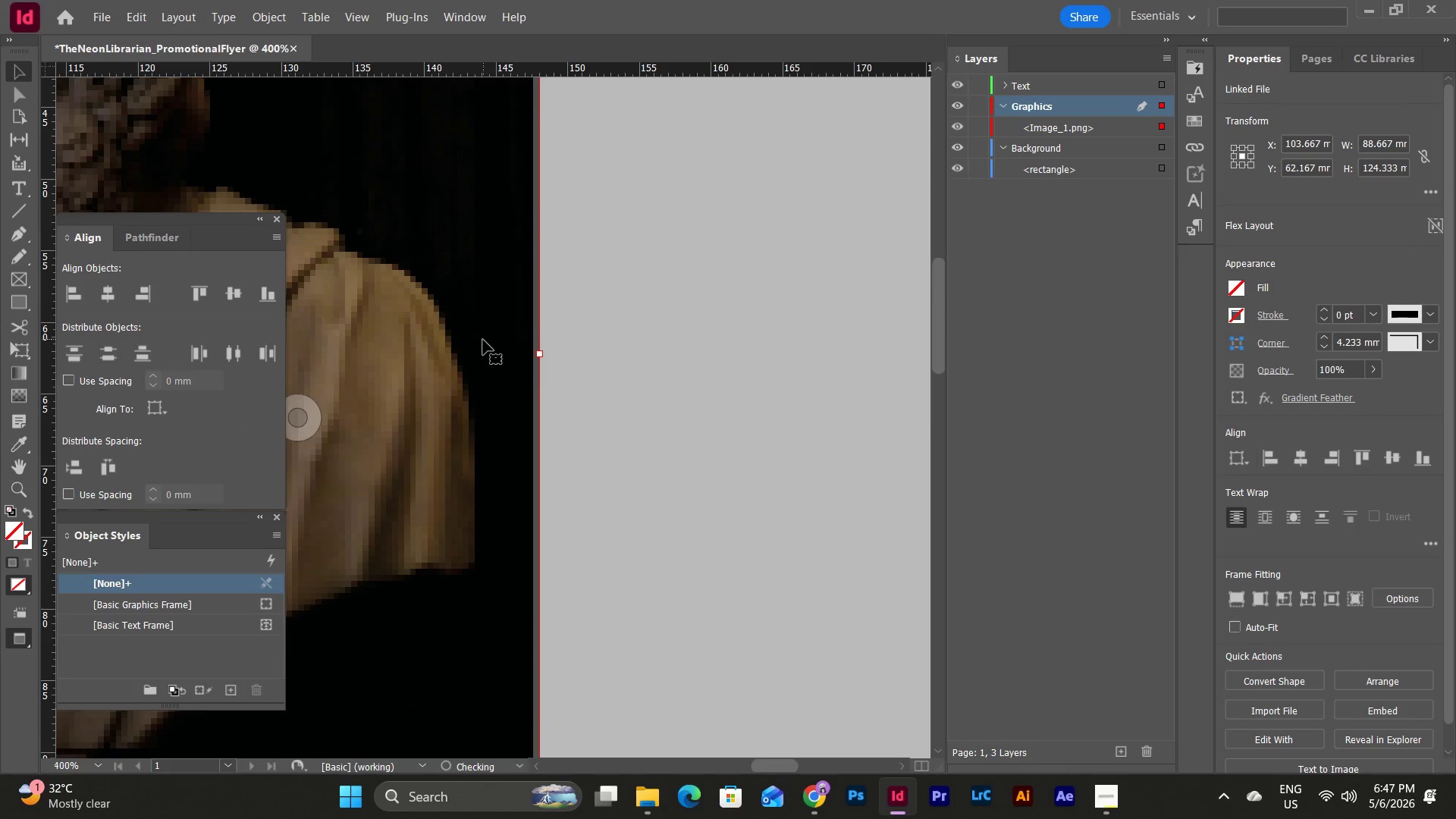 
double_click([483, 340])
 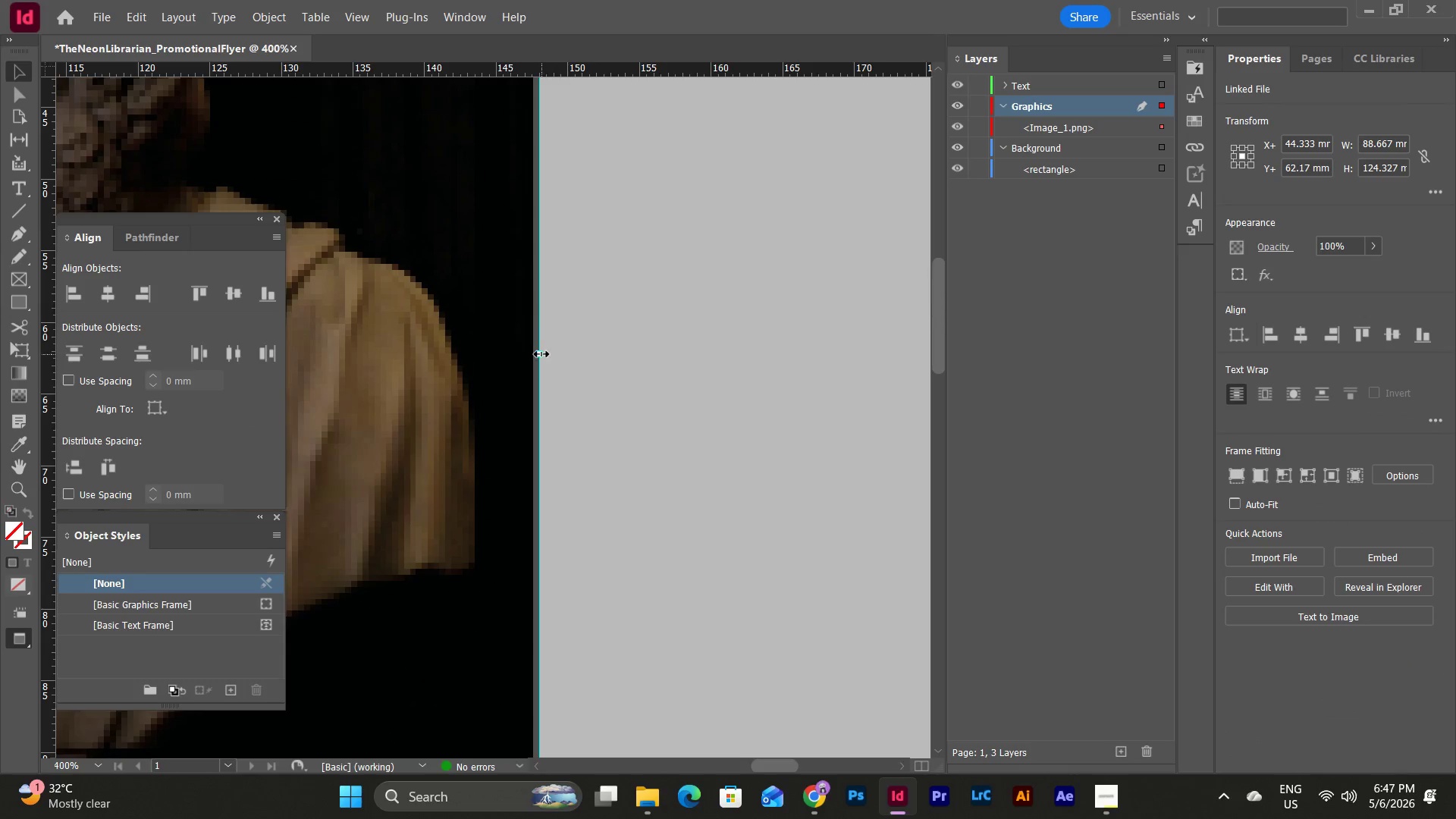 
left_click_drag(start_coordinate=[541, 354], to_coordinate=[566, 358])
 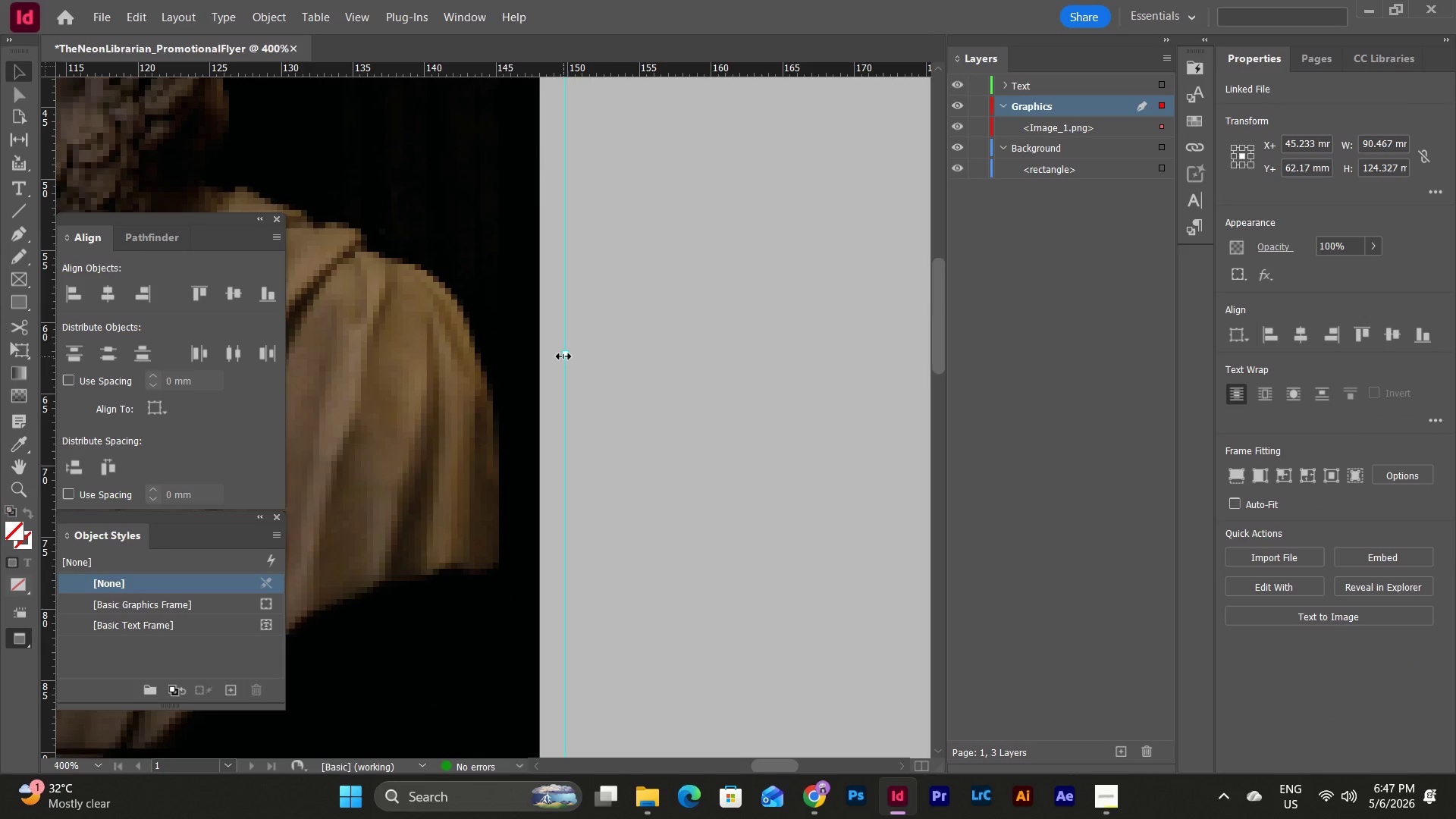 
scroll: coordinate [643, 372], scroll_direction: down, amount: 9.0
 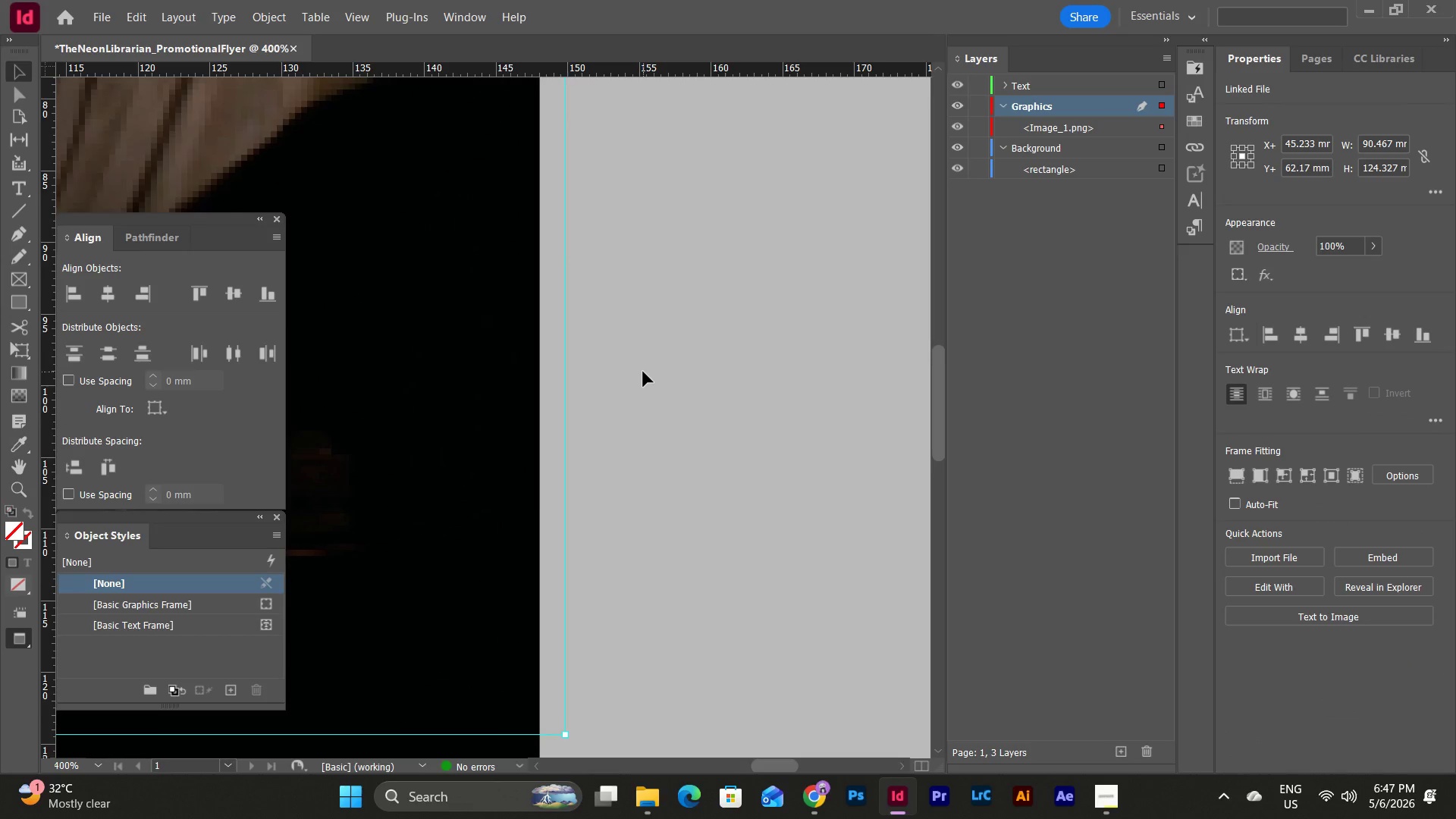 
scroll: coordinate [643, 372], scroll_direction: up, amount: 18.0
 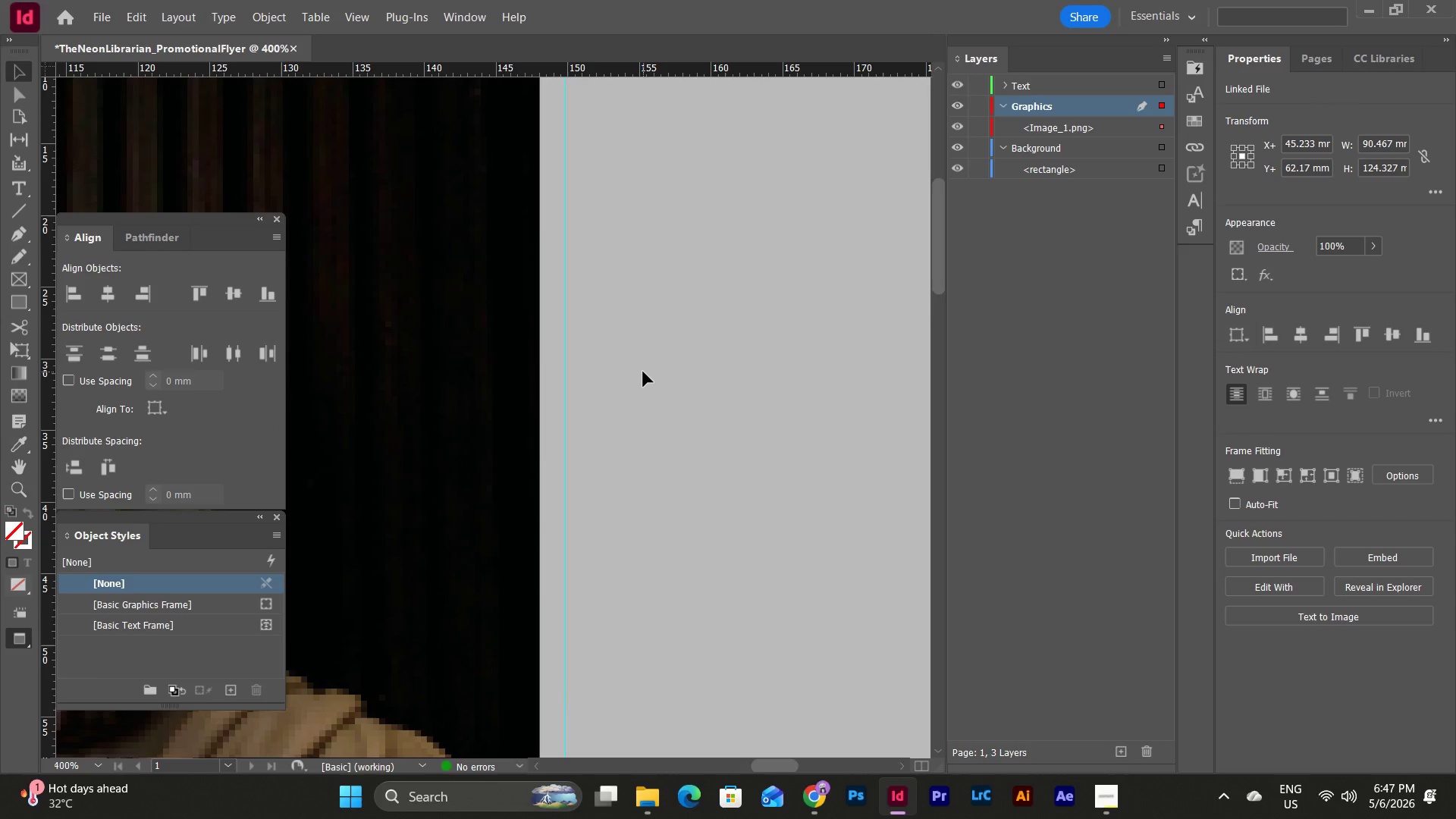 
scroll: coordinate [643, 372], scroll_direction: down, amount: 6.0
 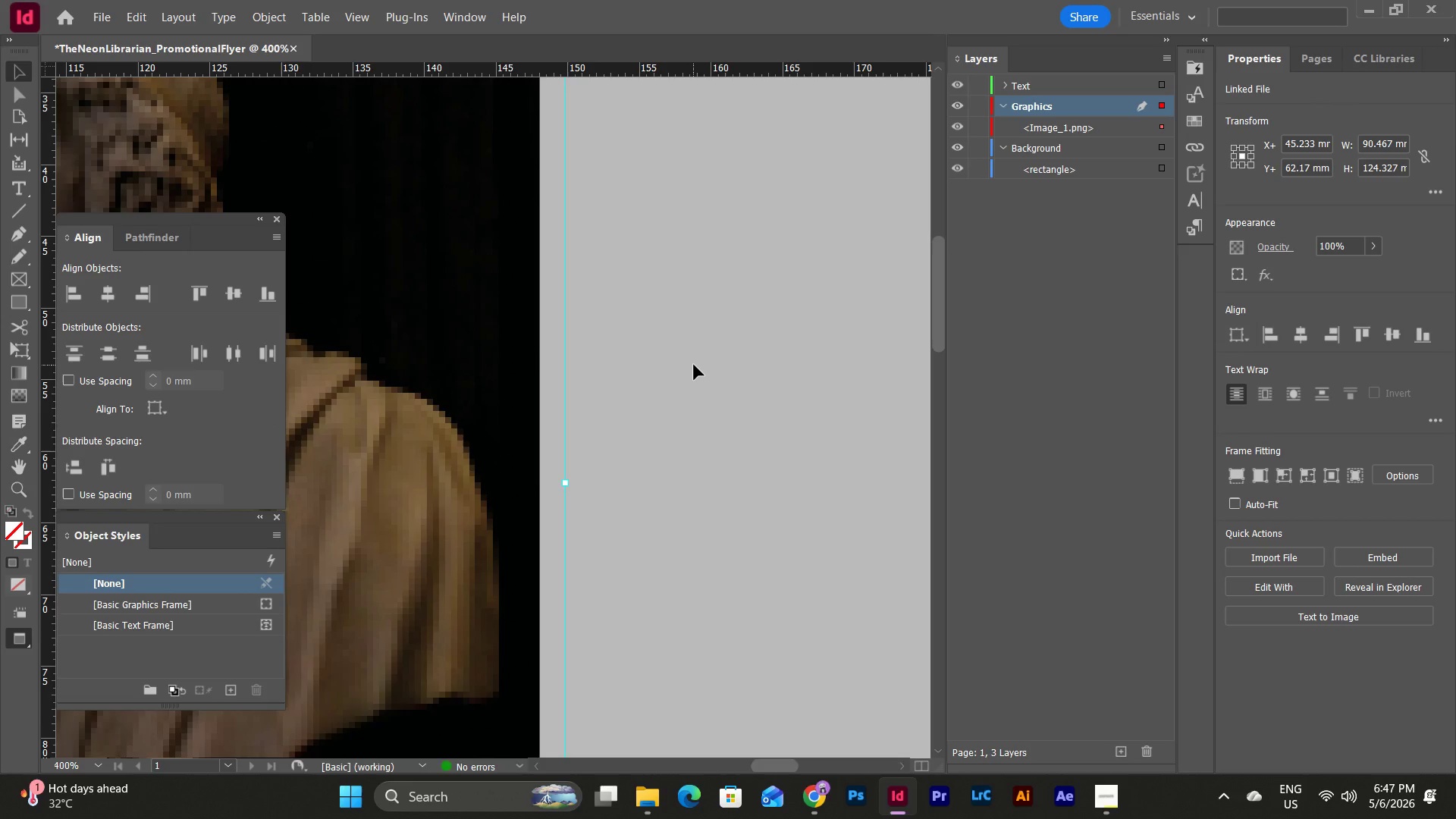 
hold_key(key=ControlLeft, duration=0.66)
 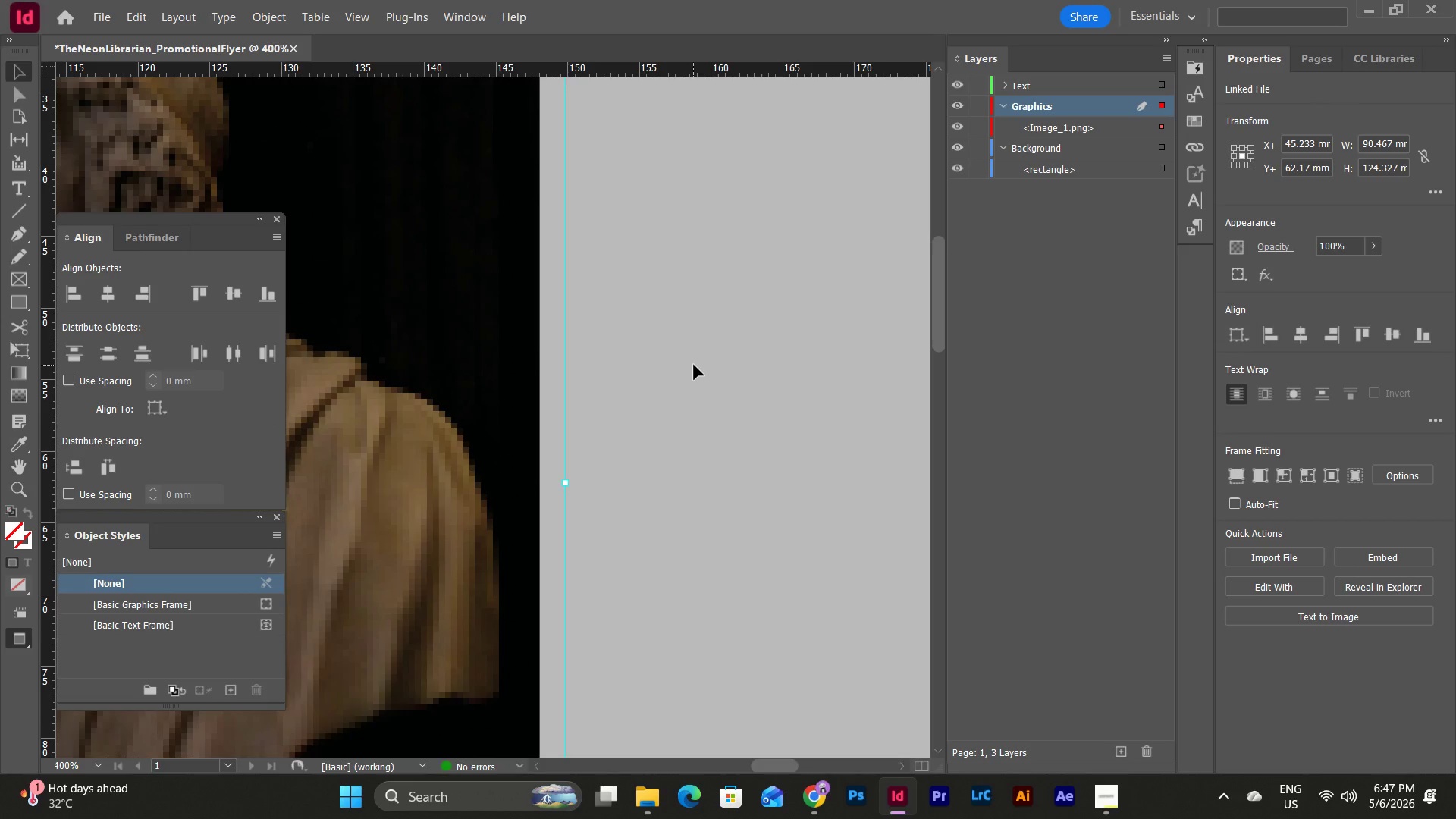 
left_click([694, 365])
 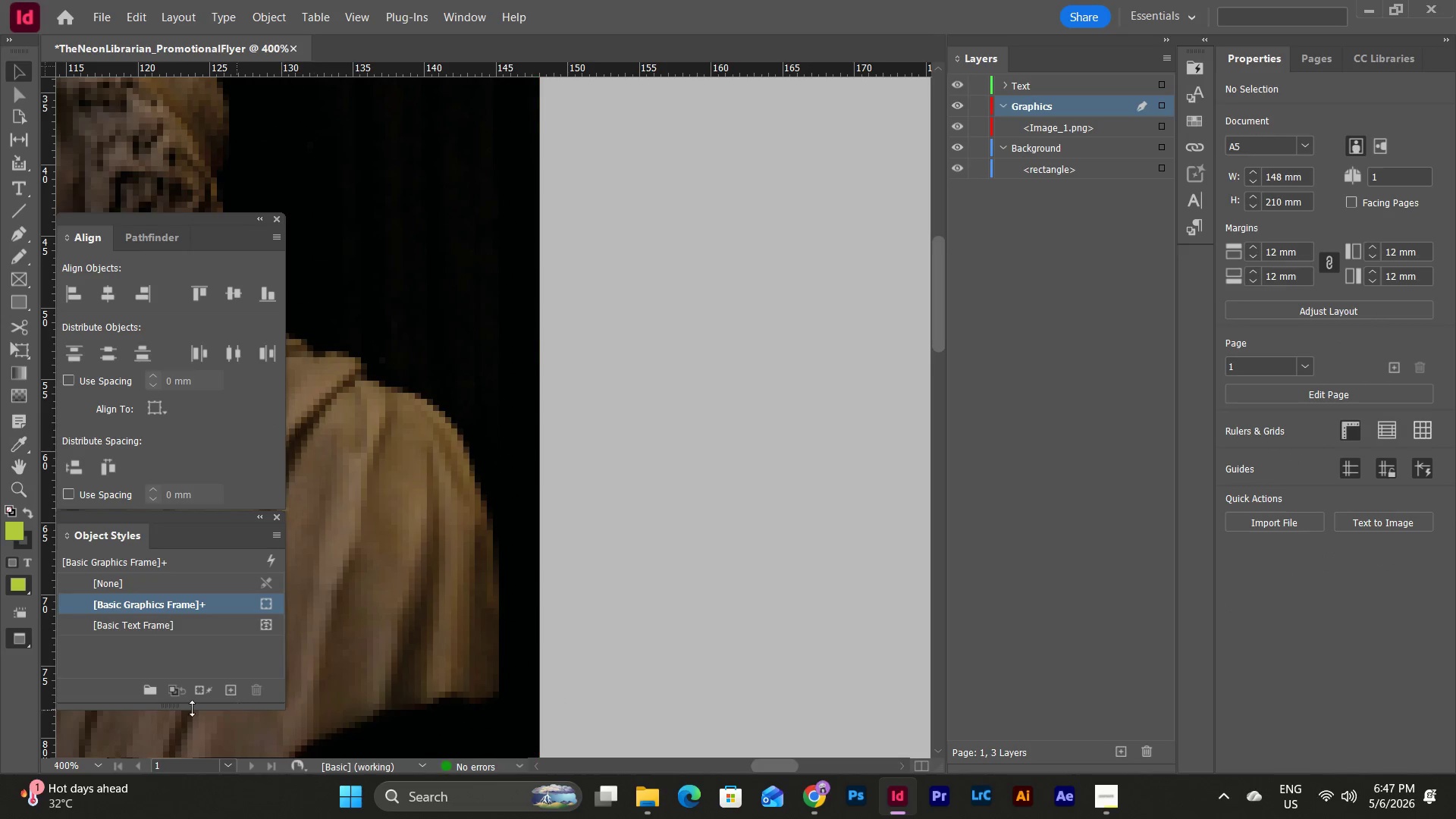 
left_click([96, 763])
 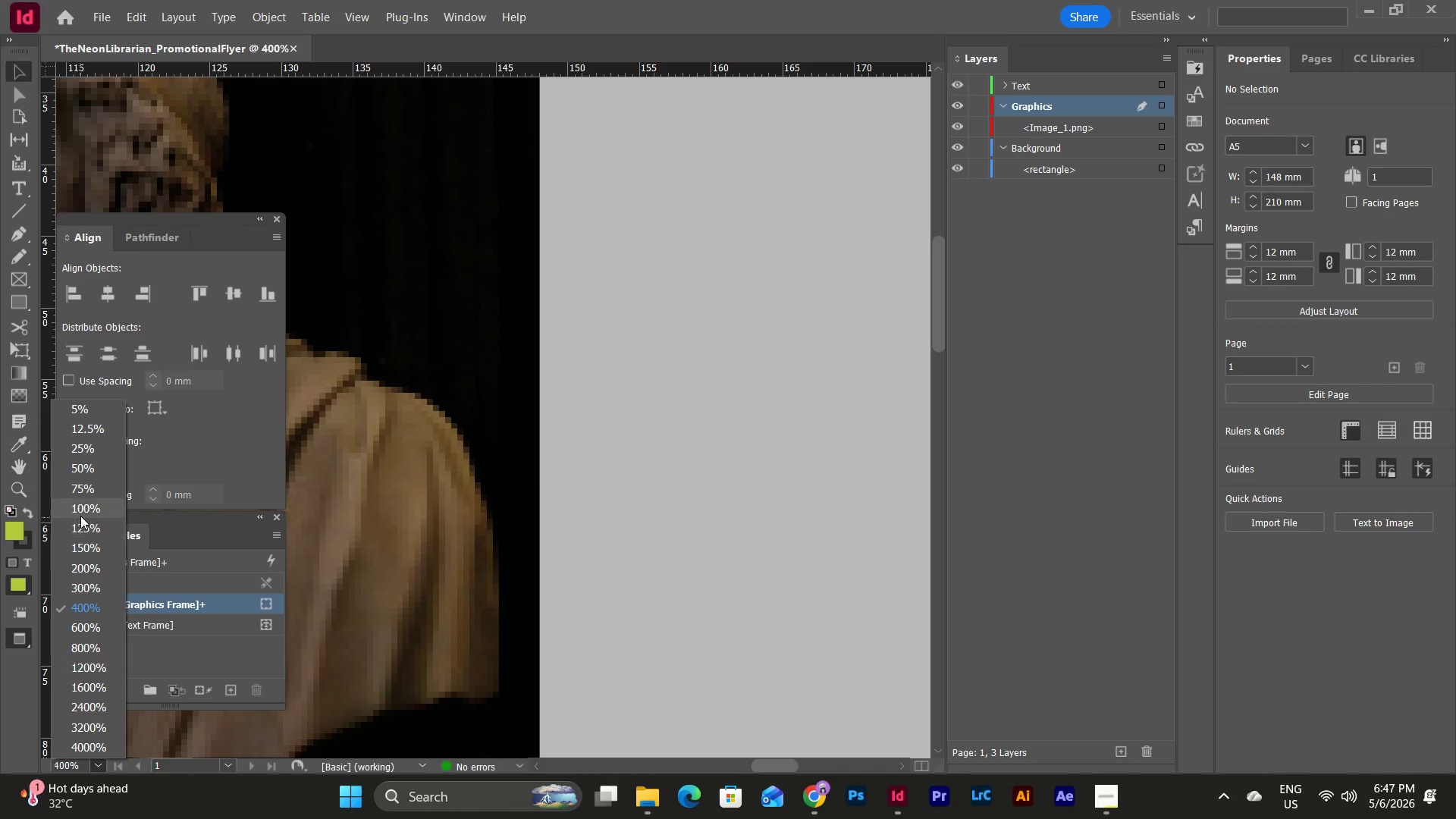 
left_click([80, 513])
 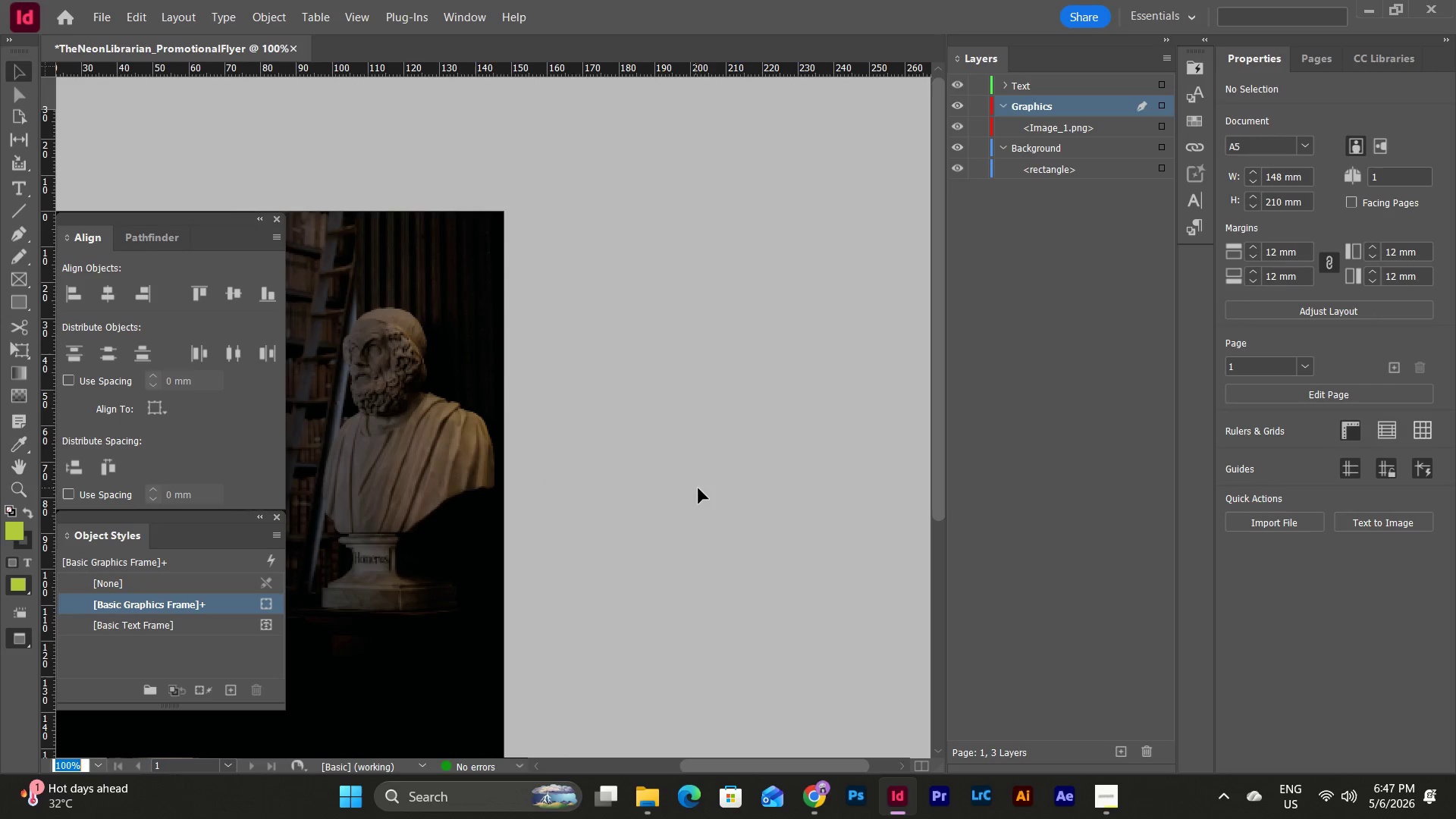 
left_click([704, 488])
 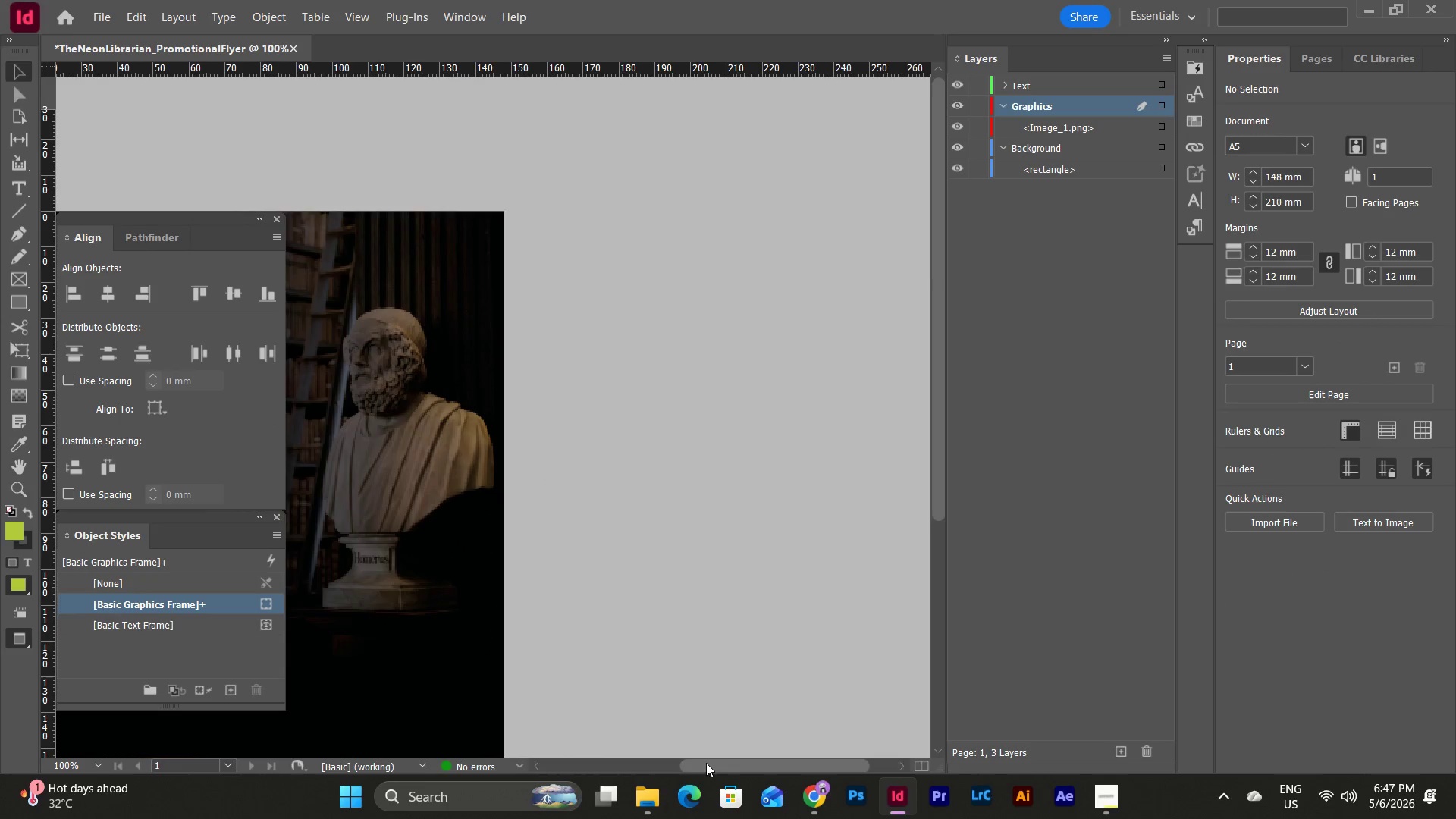 
left_click_drag(start_coordinate=[708, 764], to_coordinate=[637, 761])
 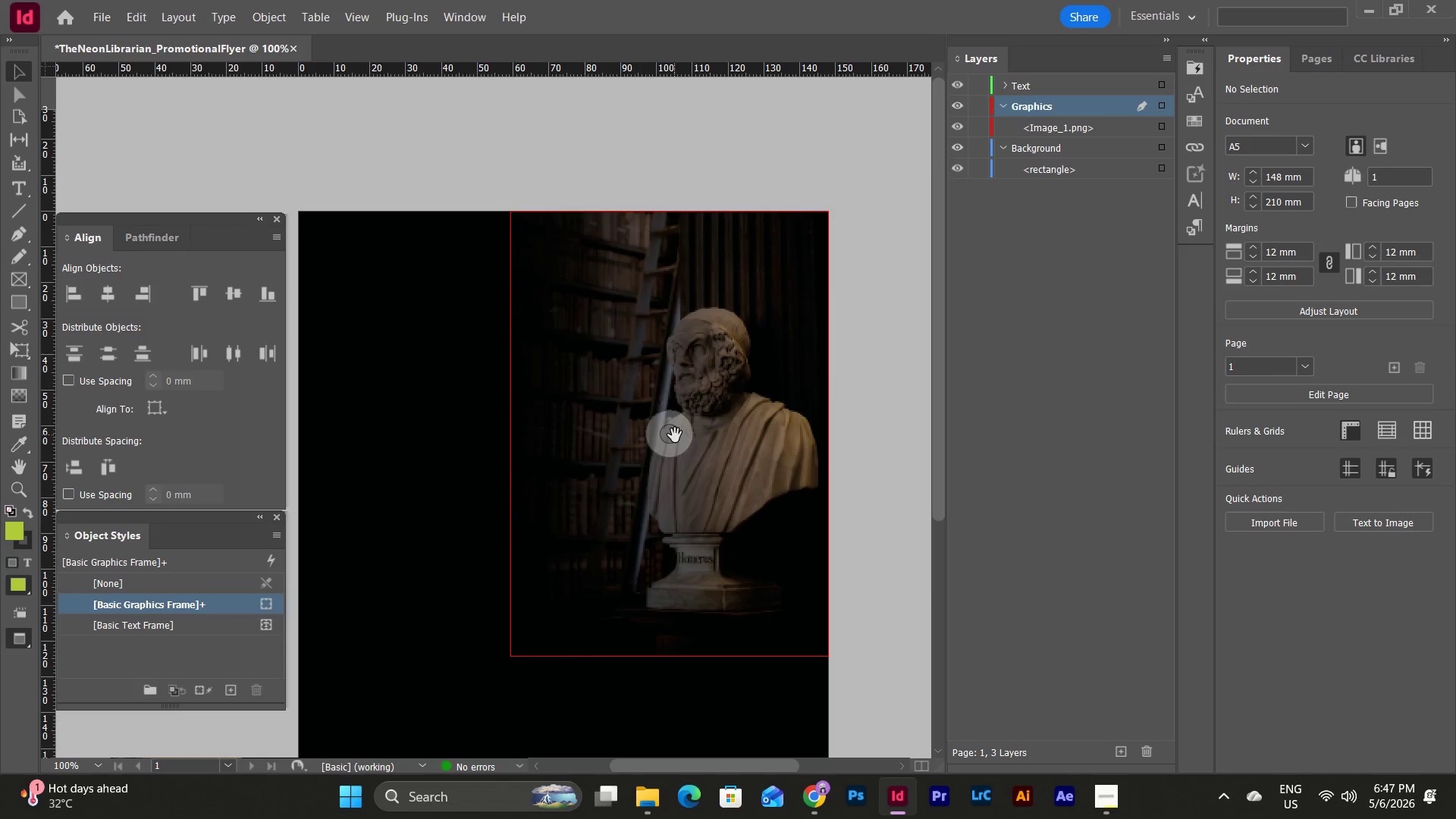 
scroll: coordinate [675, 435], scroll_direction: down, amount: 2.0
 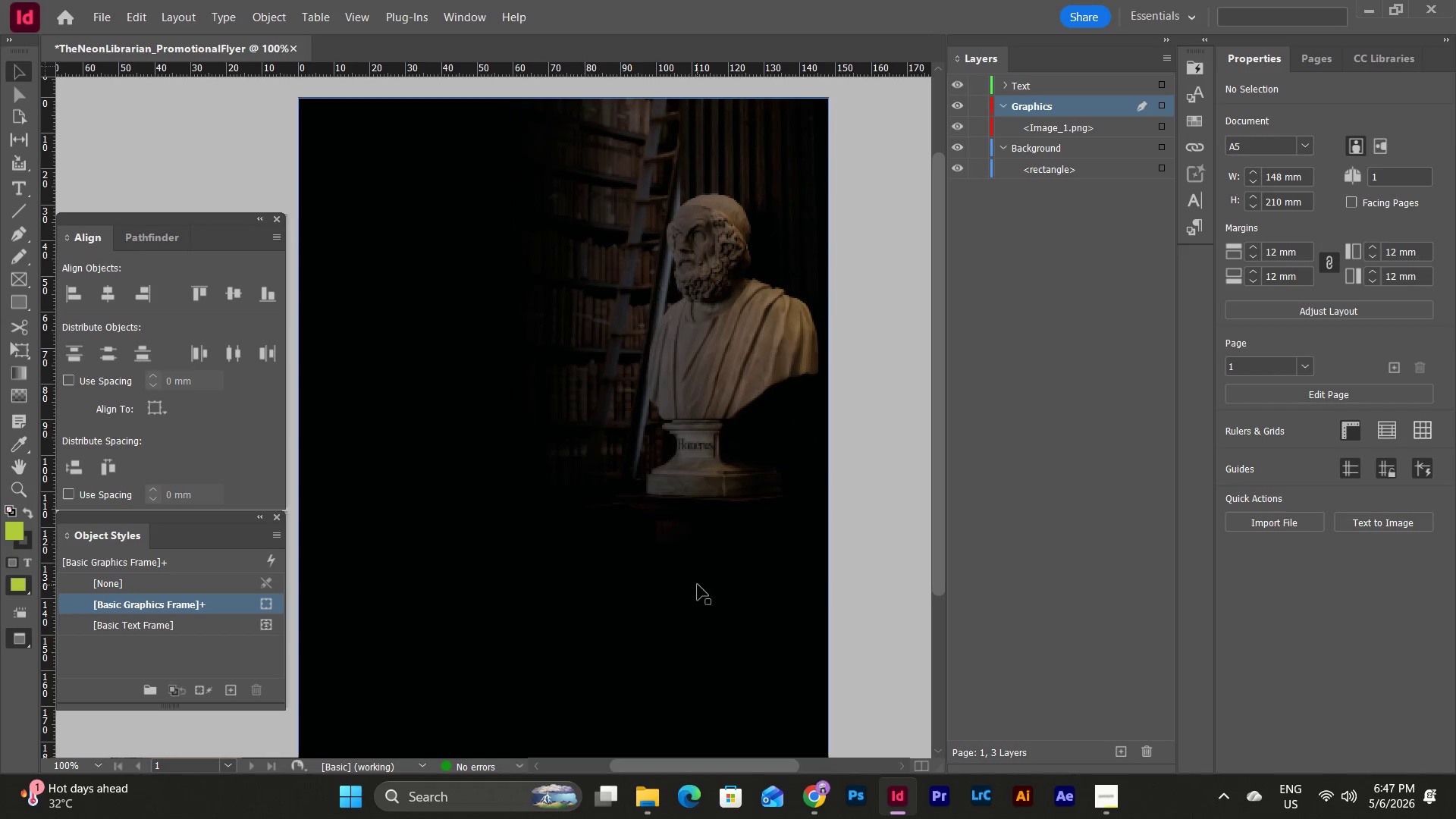 
left_click([698, 585])
 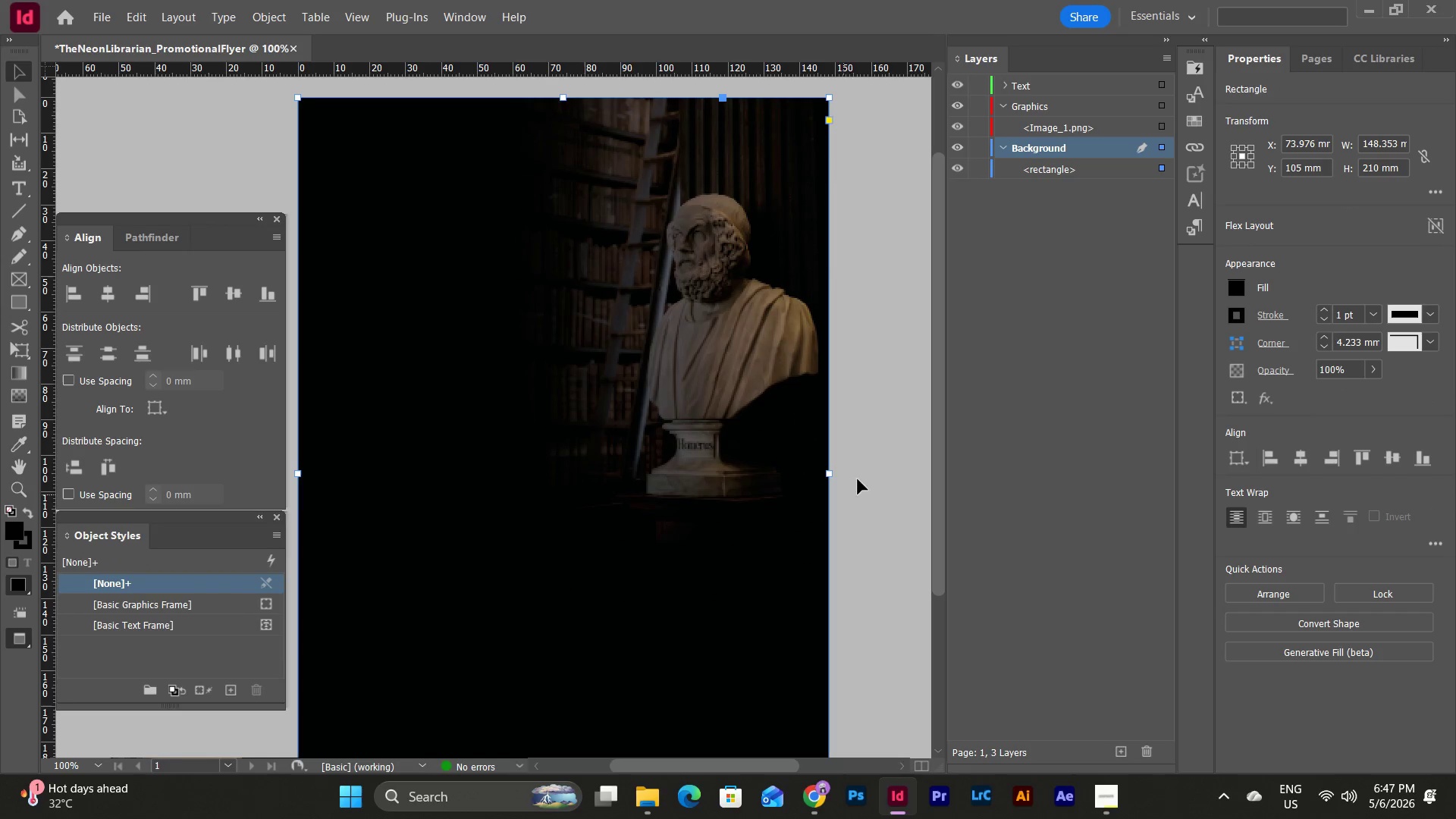 
left_click([874, 446])
 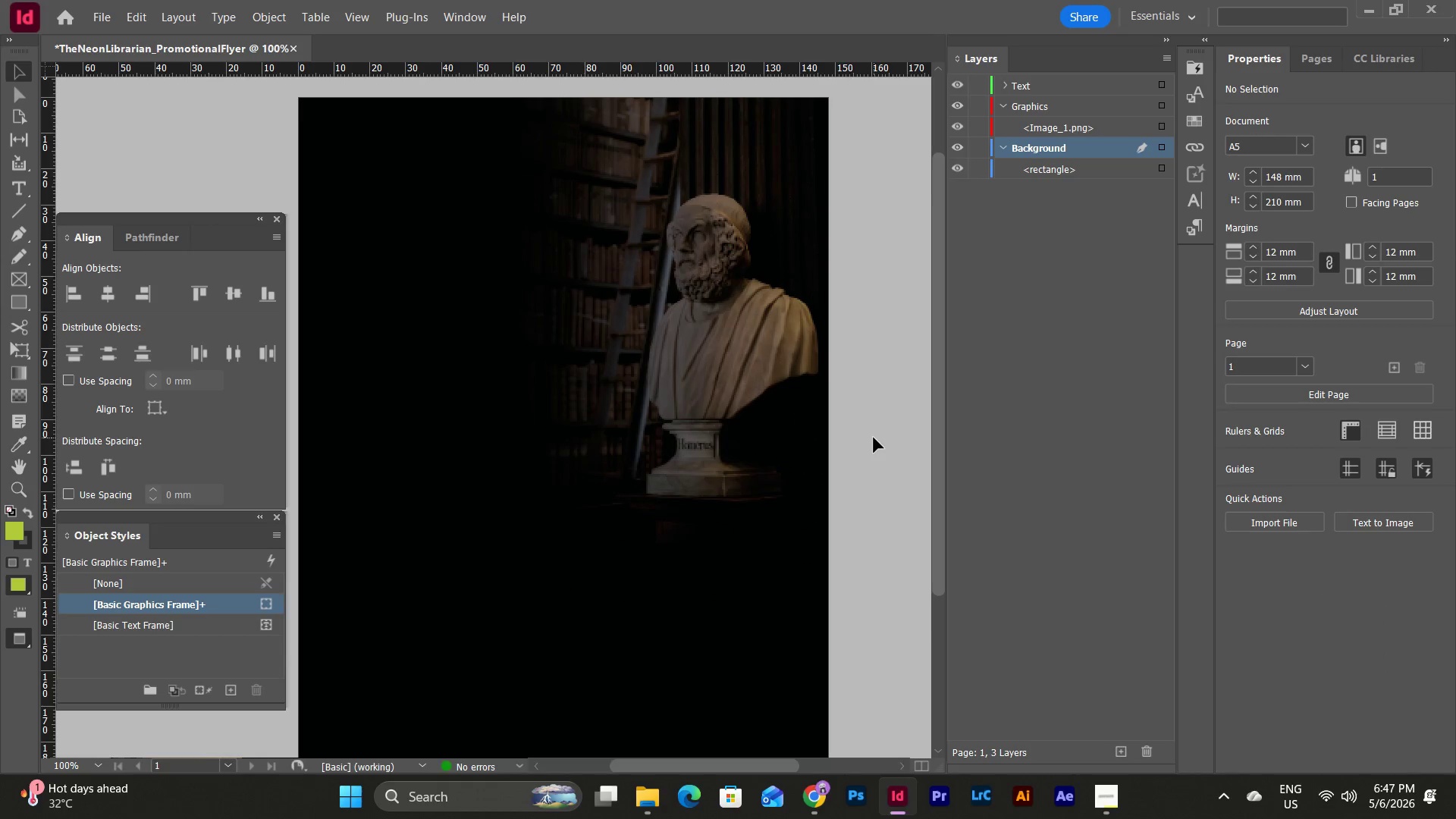 
scroll: coordinate [874, 438], scroll_direction: down, amount: 3.0
 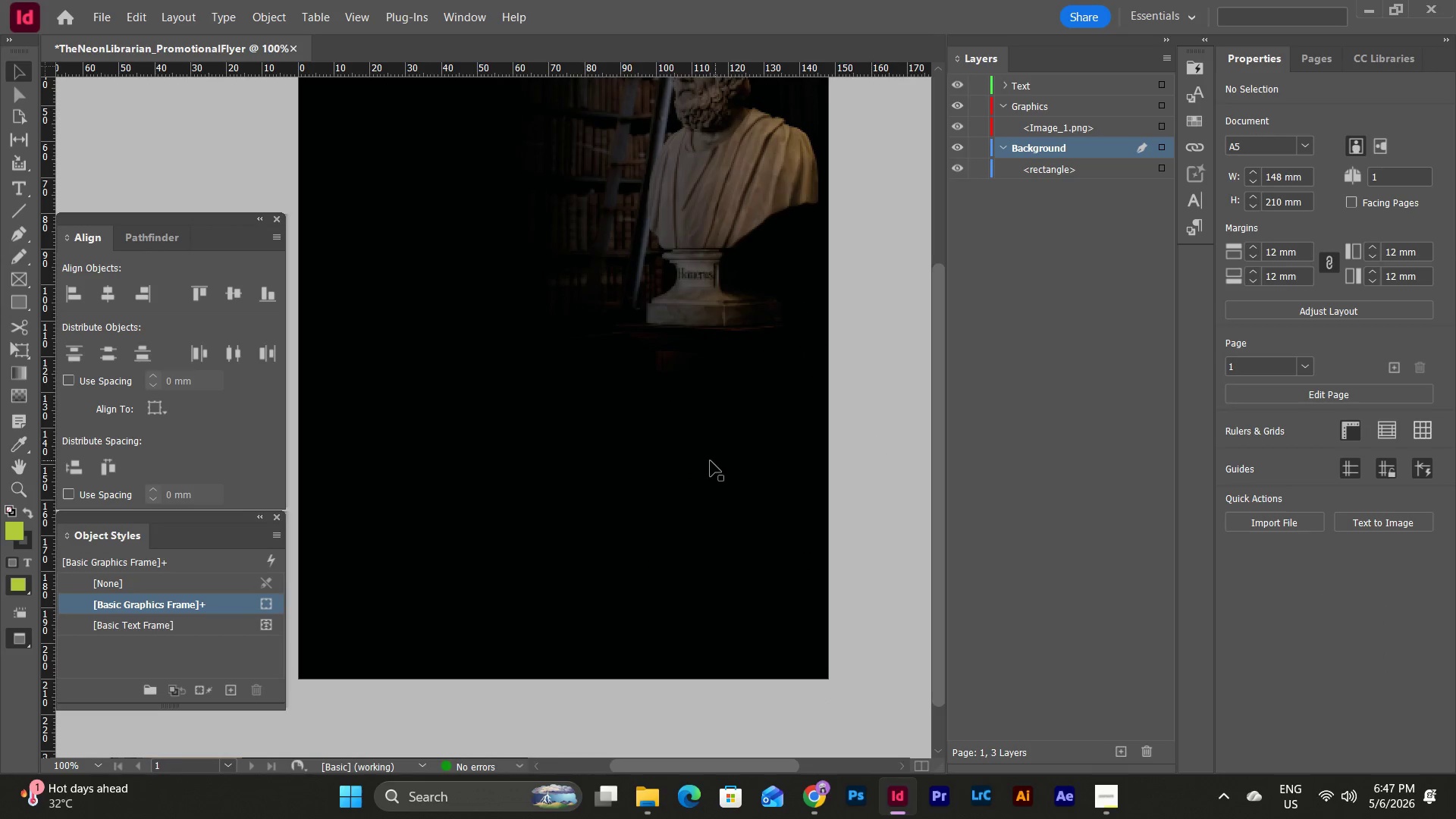 
left_click([707, 461])
 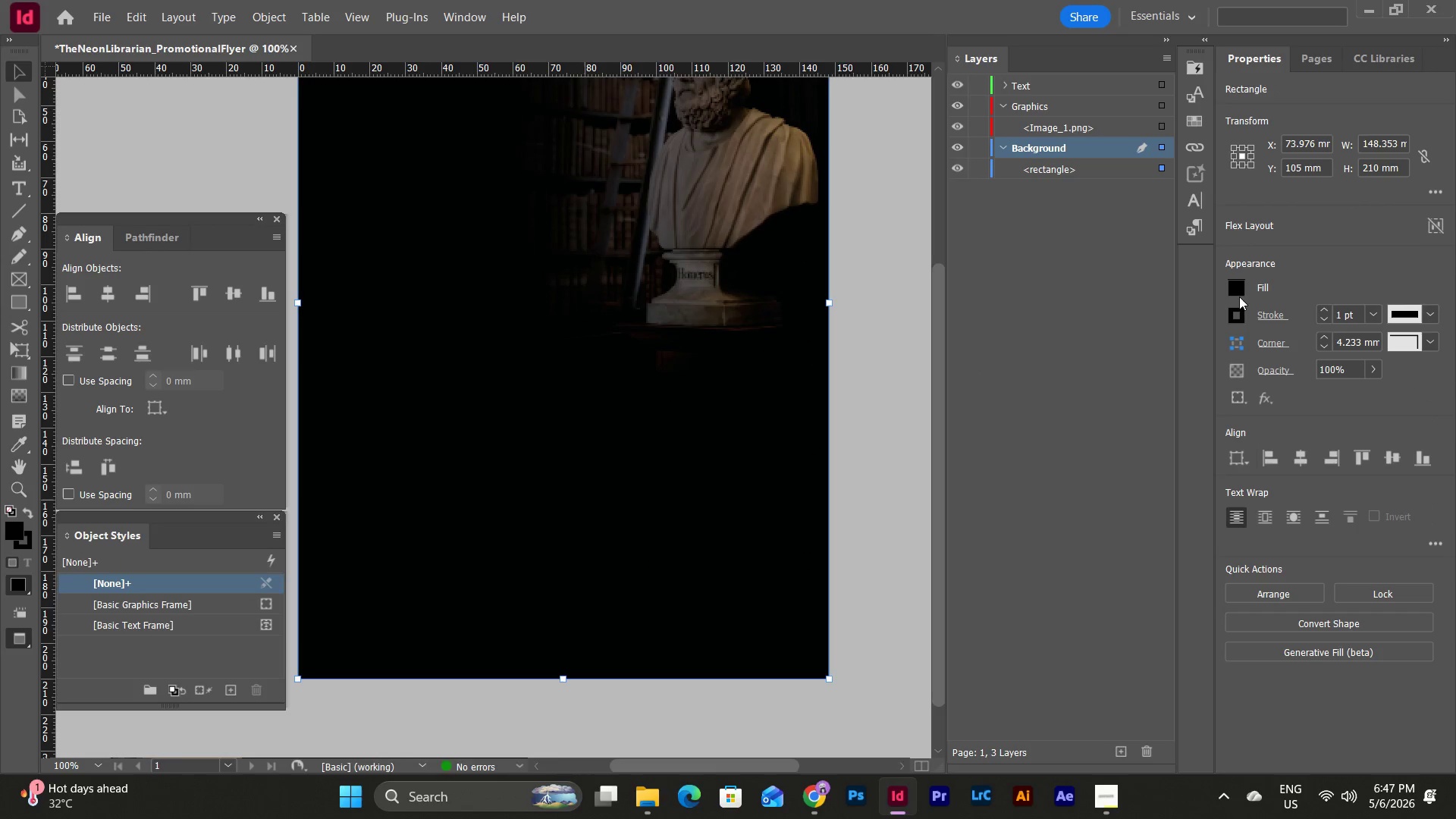 
left_click([1237, 282])
 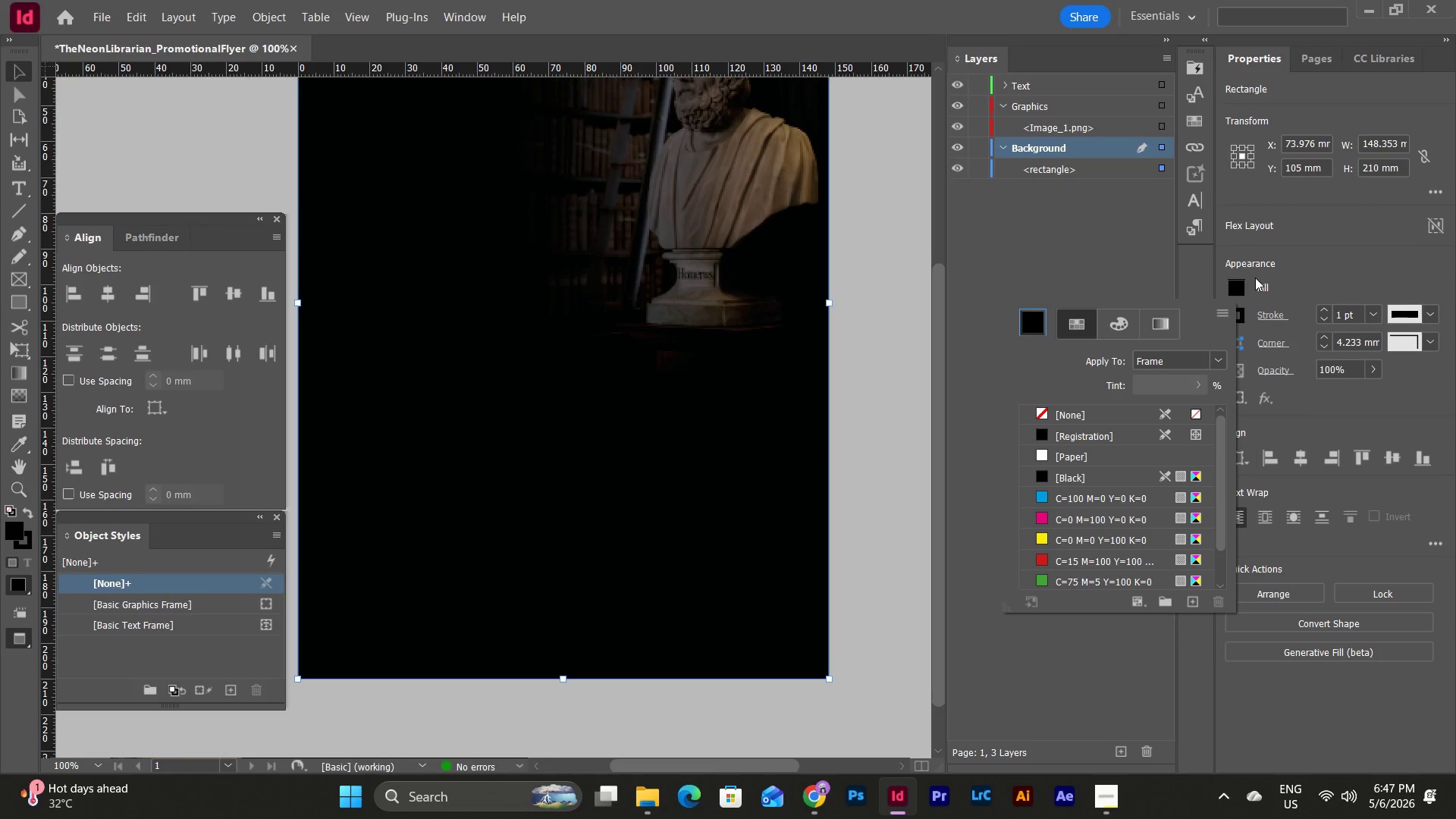 
left_click([1281, 275])
 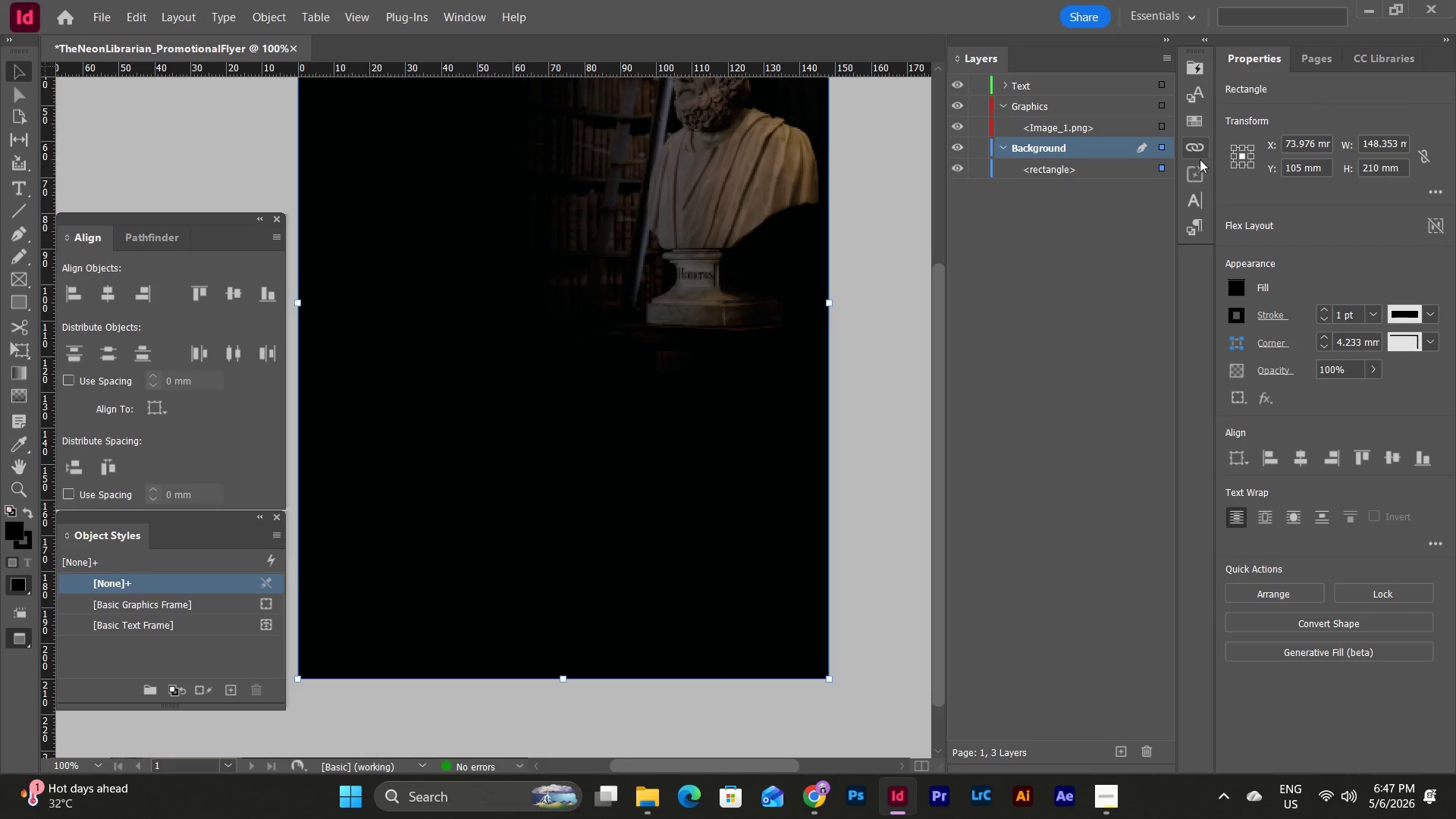 
left_click([1196, 115])
 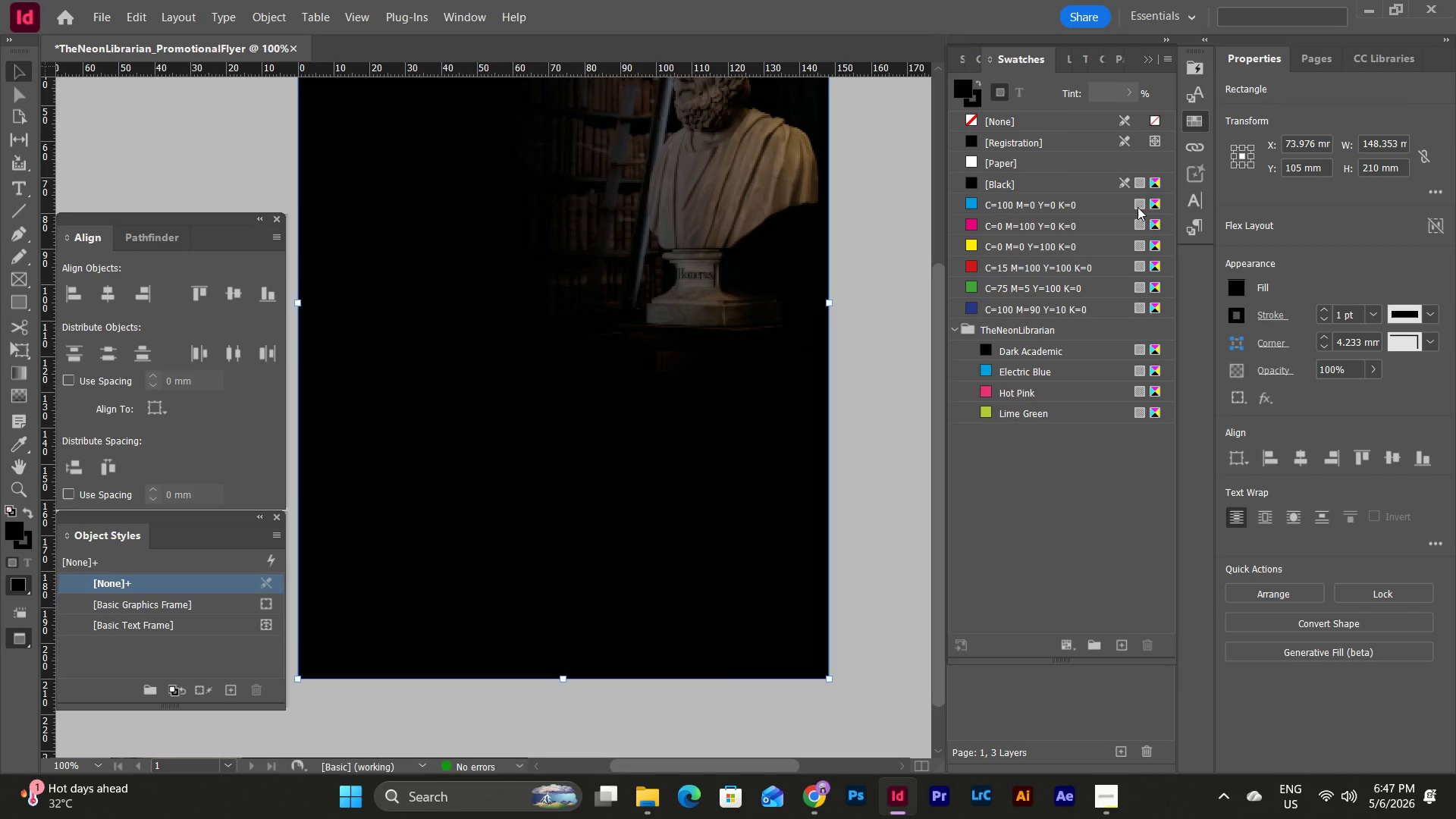 
left_click([1240, 292])
 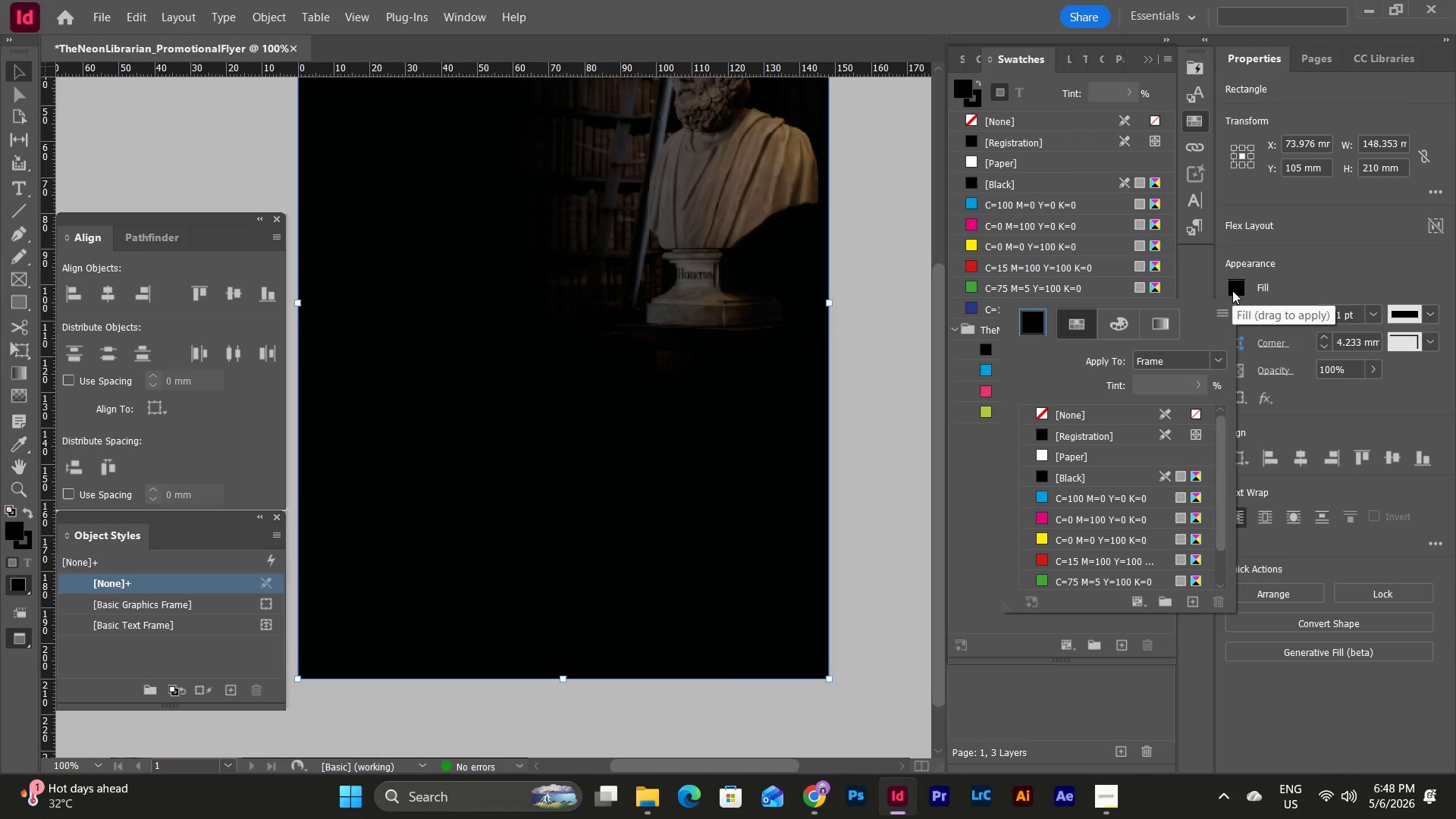 
scroll: coordinate [1135, 442], scroll_direction: down, amount: 7.0
 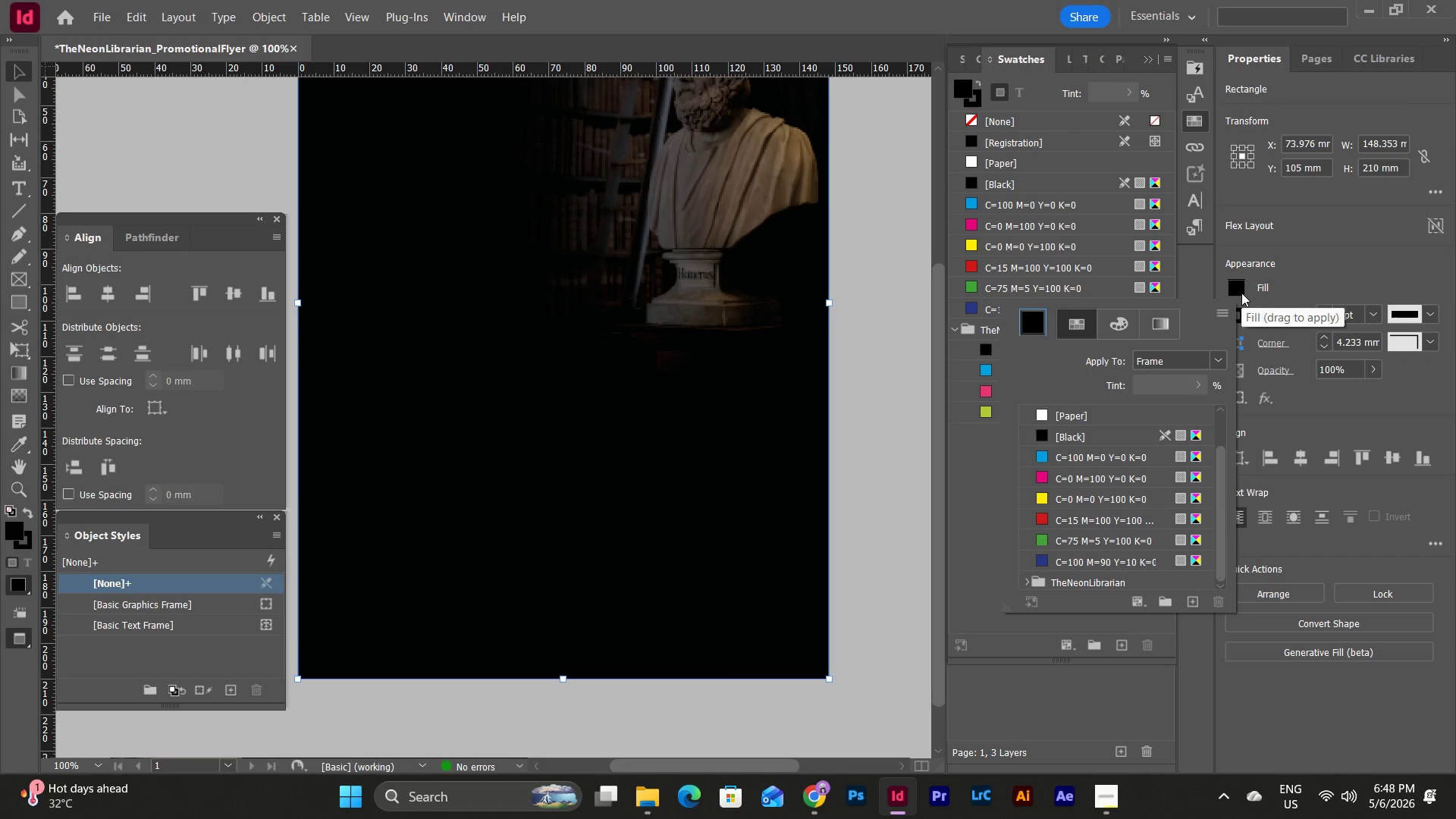 
left_click_drag(start_coordinate=[1241, 290], to_coordinate=[1100, 442])
 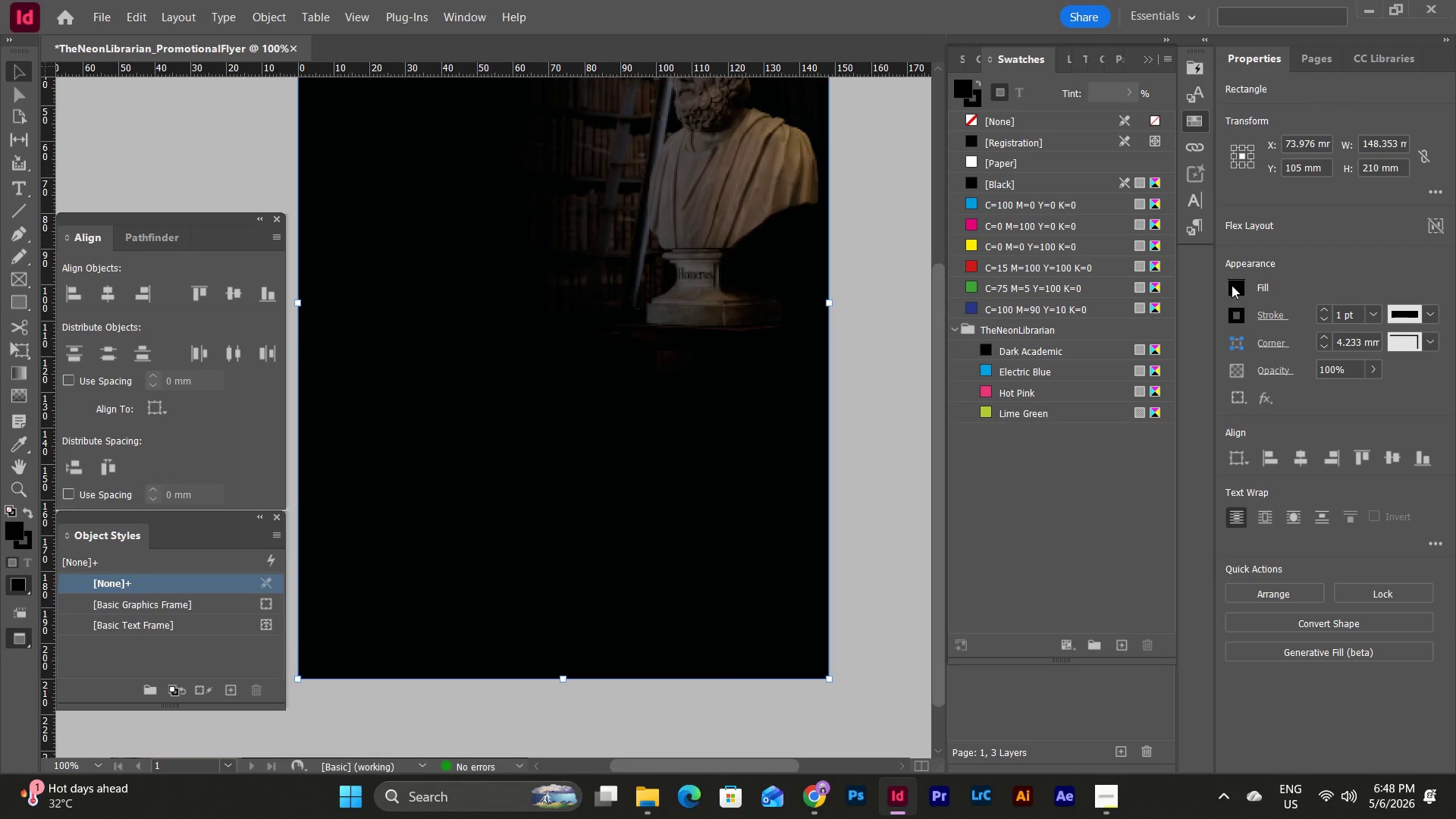 
left_click_drag(start_coordinate=[1233, 284], to_coordinate=[1058, 490])
 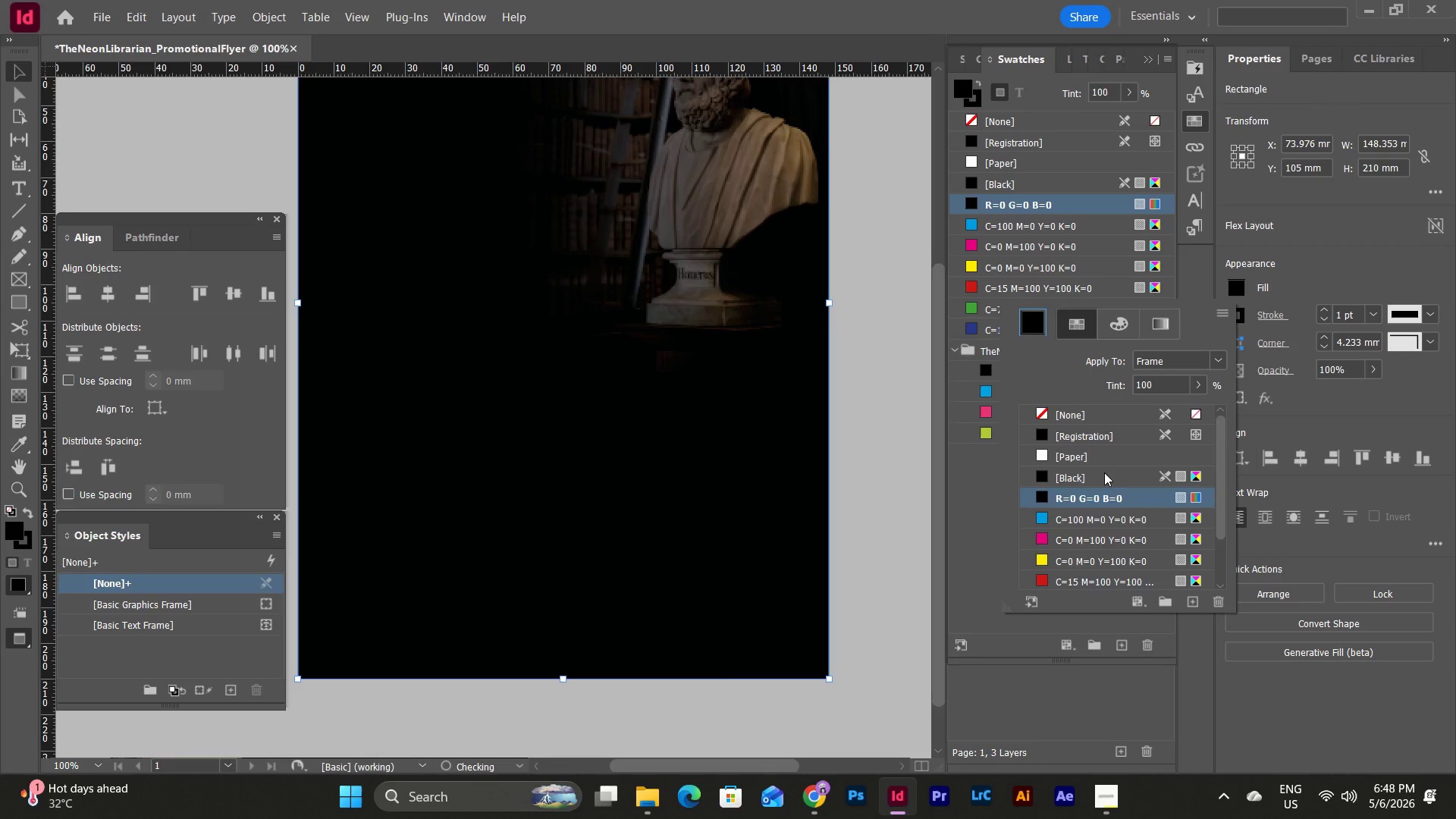 
scroll: coordinate [1104, 472], scroll_direction: down, amount: 7.0
 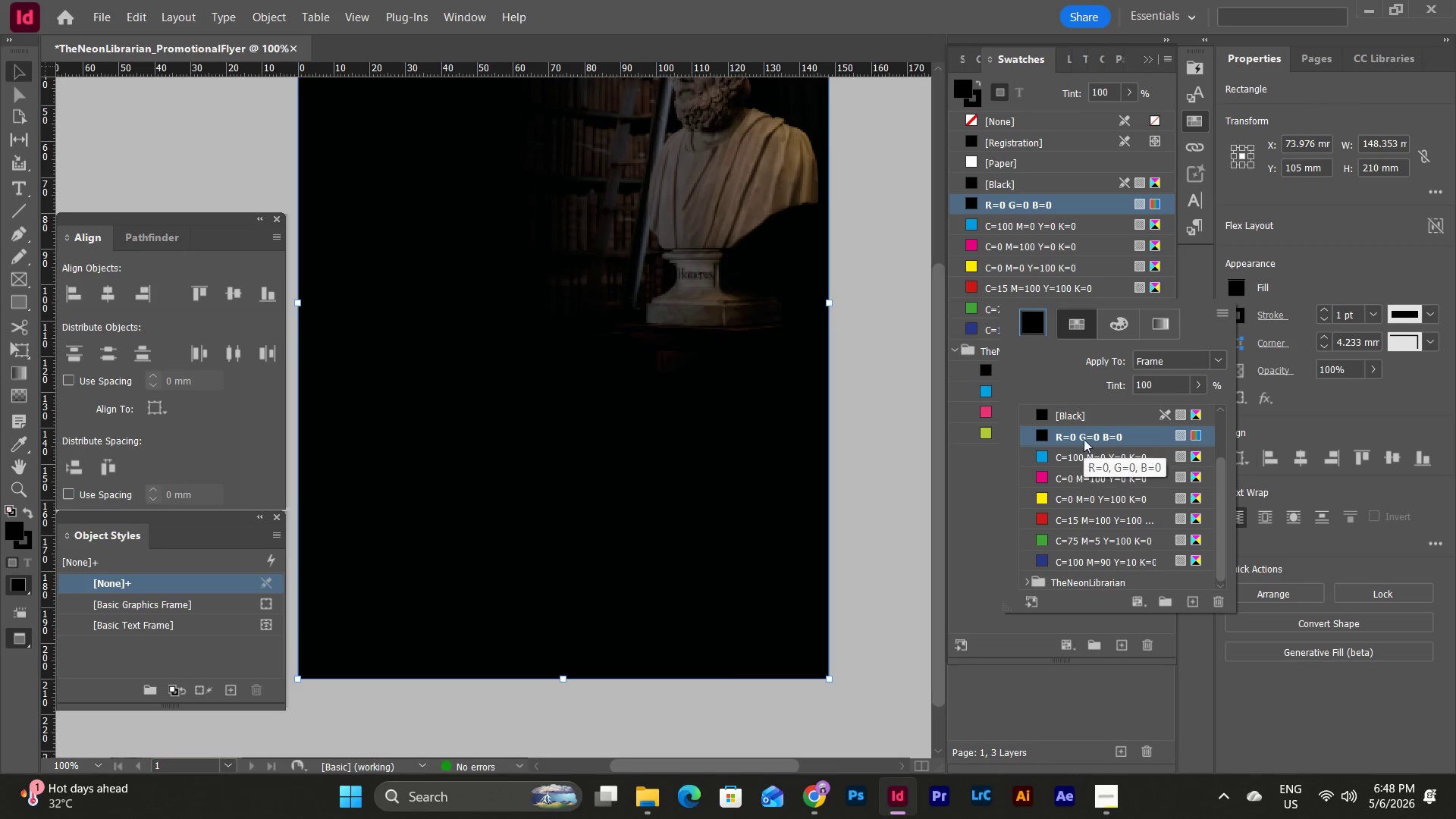 
left_click_drag(start_coordinate=[1084, 436], to_coordinate=[1067, 587])
 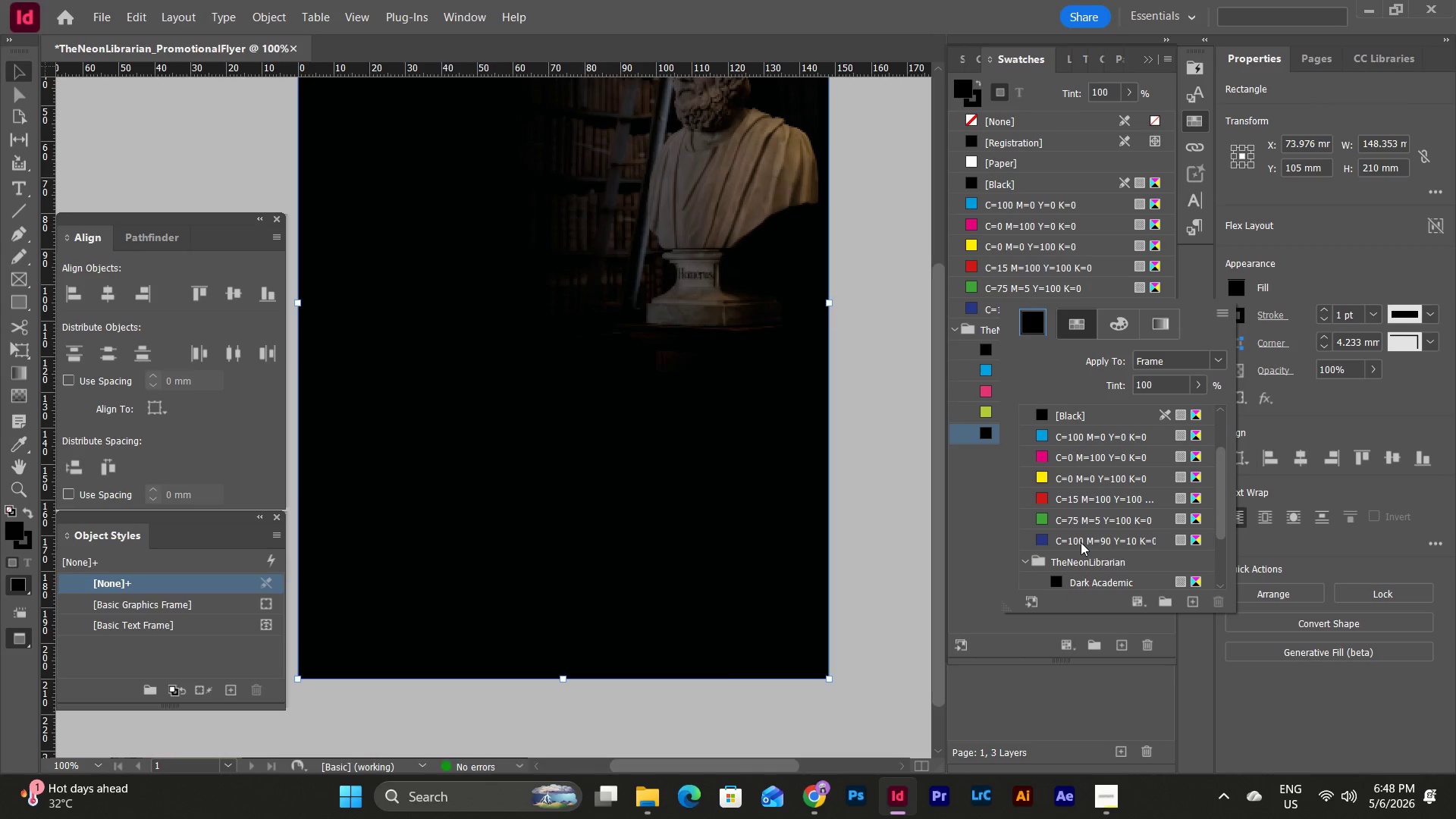 
scroll: coordinate [1081, 542], scroll_direction: down, amount: 10.0
 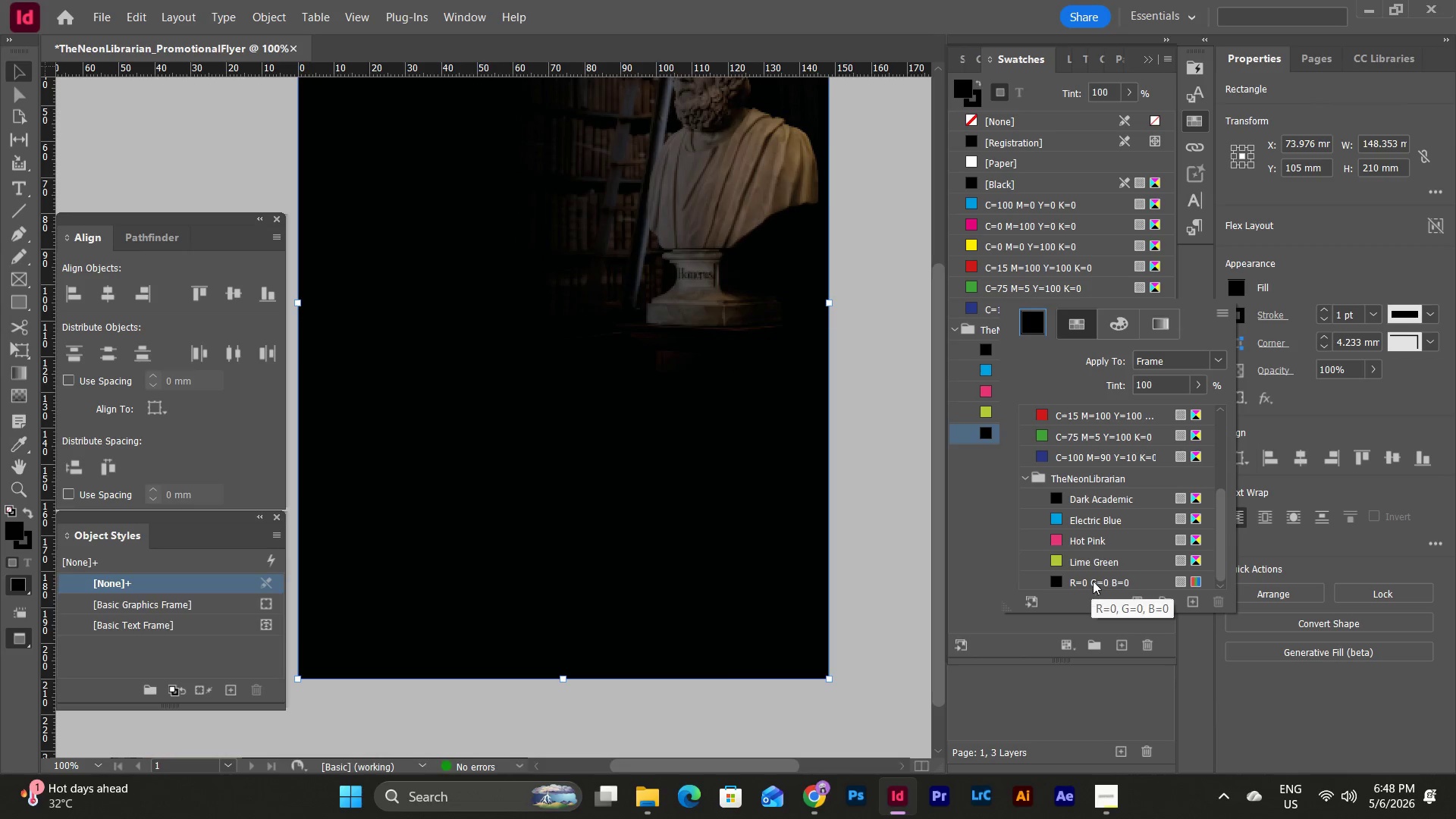 
double_click([1093, 581])
 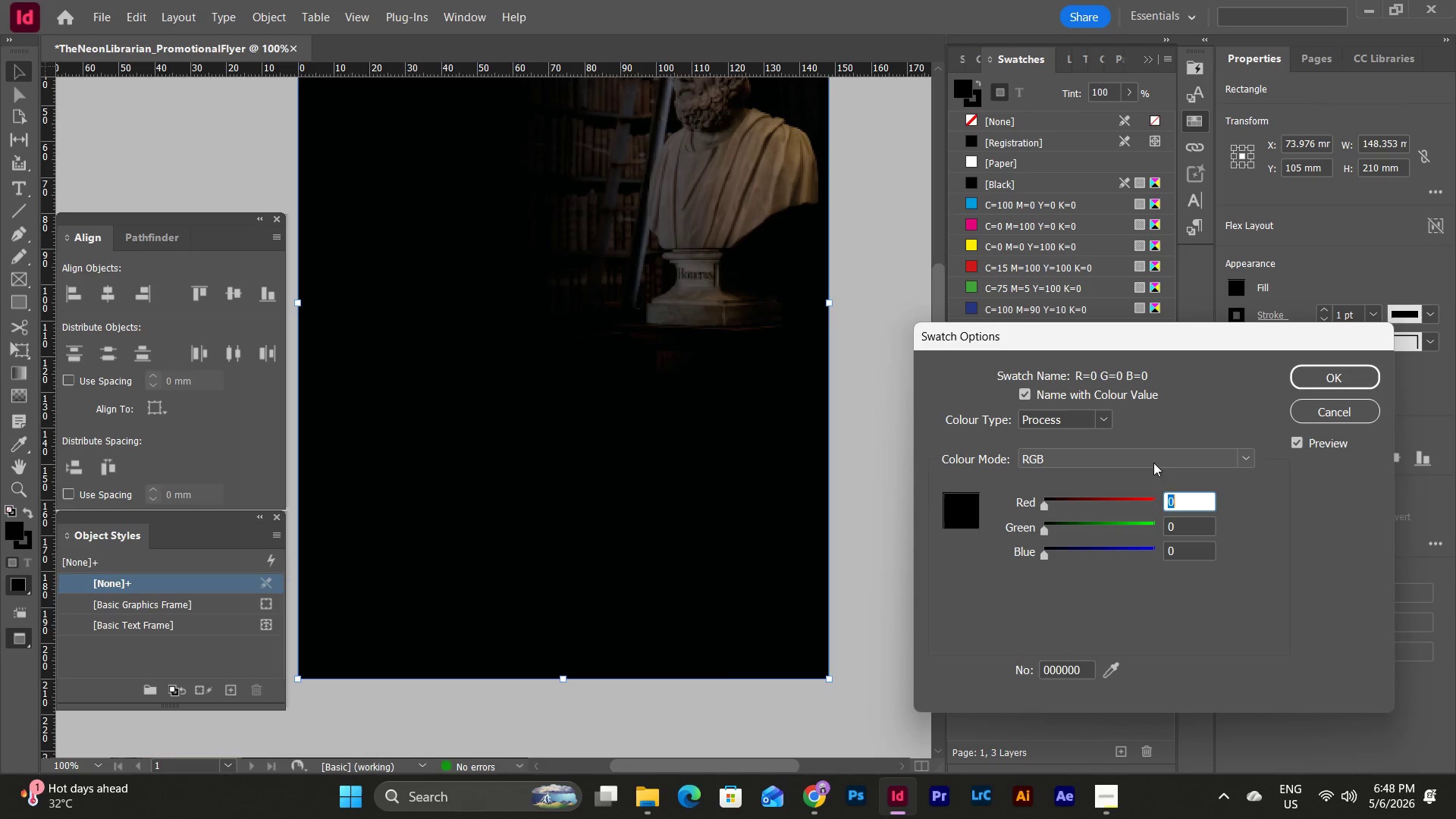 
left_click([1244, 456])
 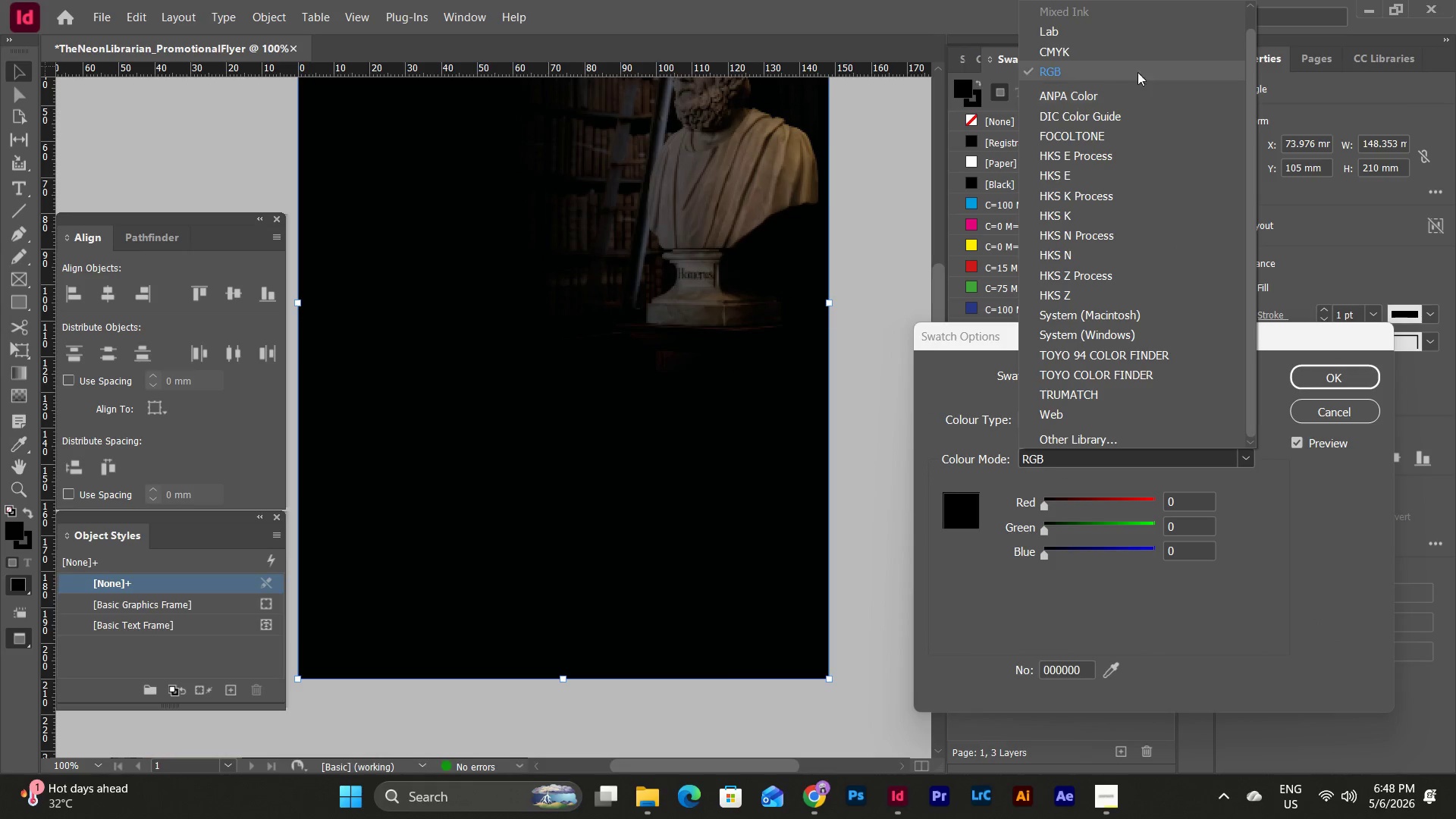 
left_click([1120, 55])
 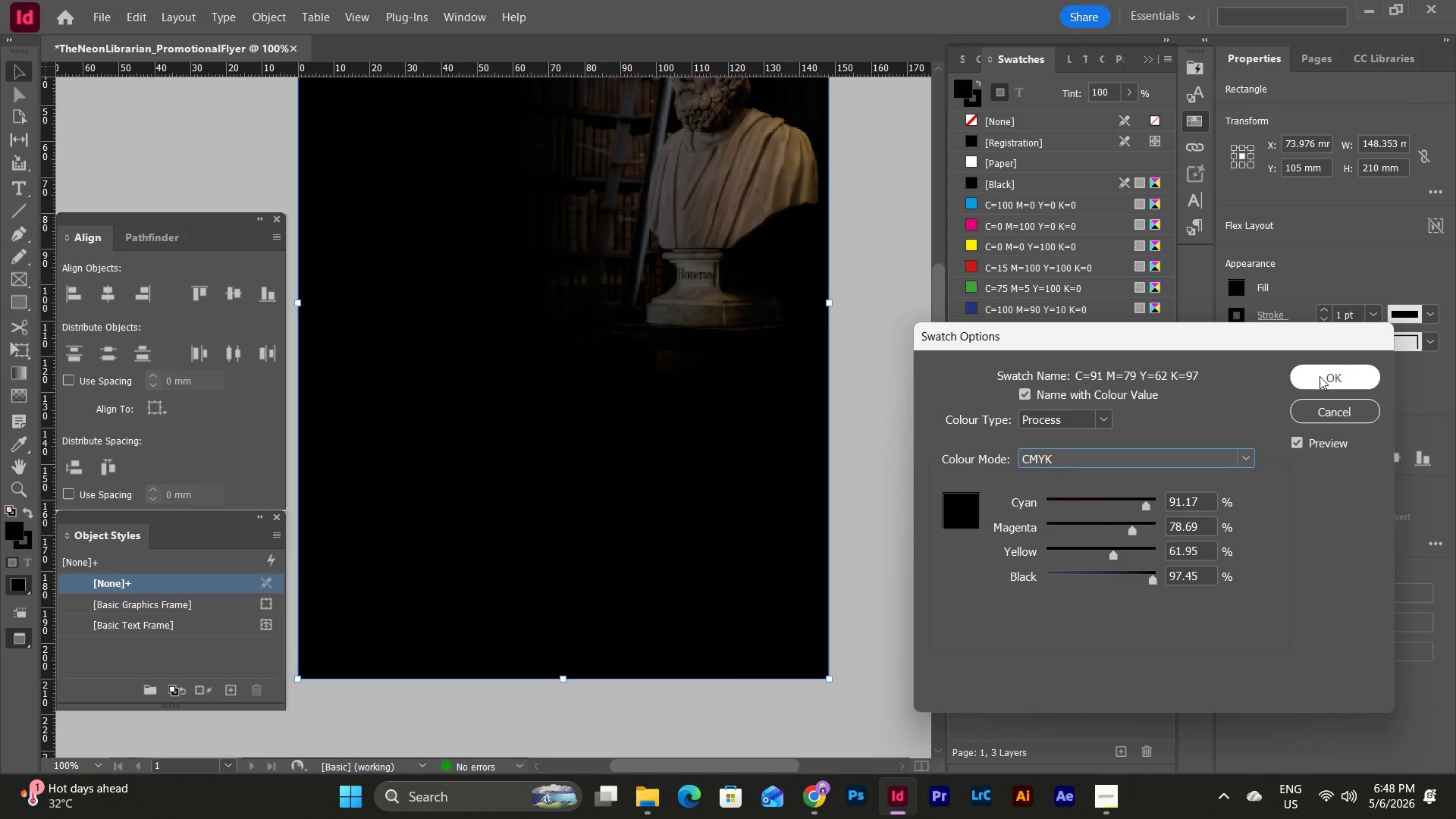 
left_click([1031, 391])
 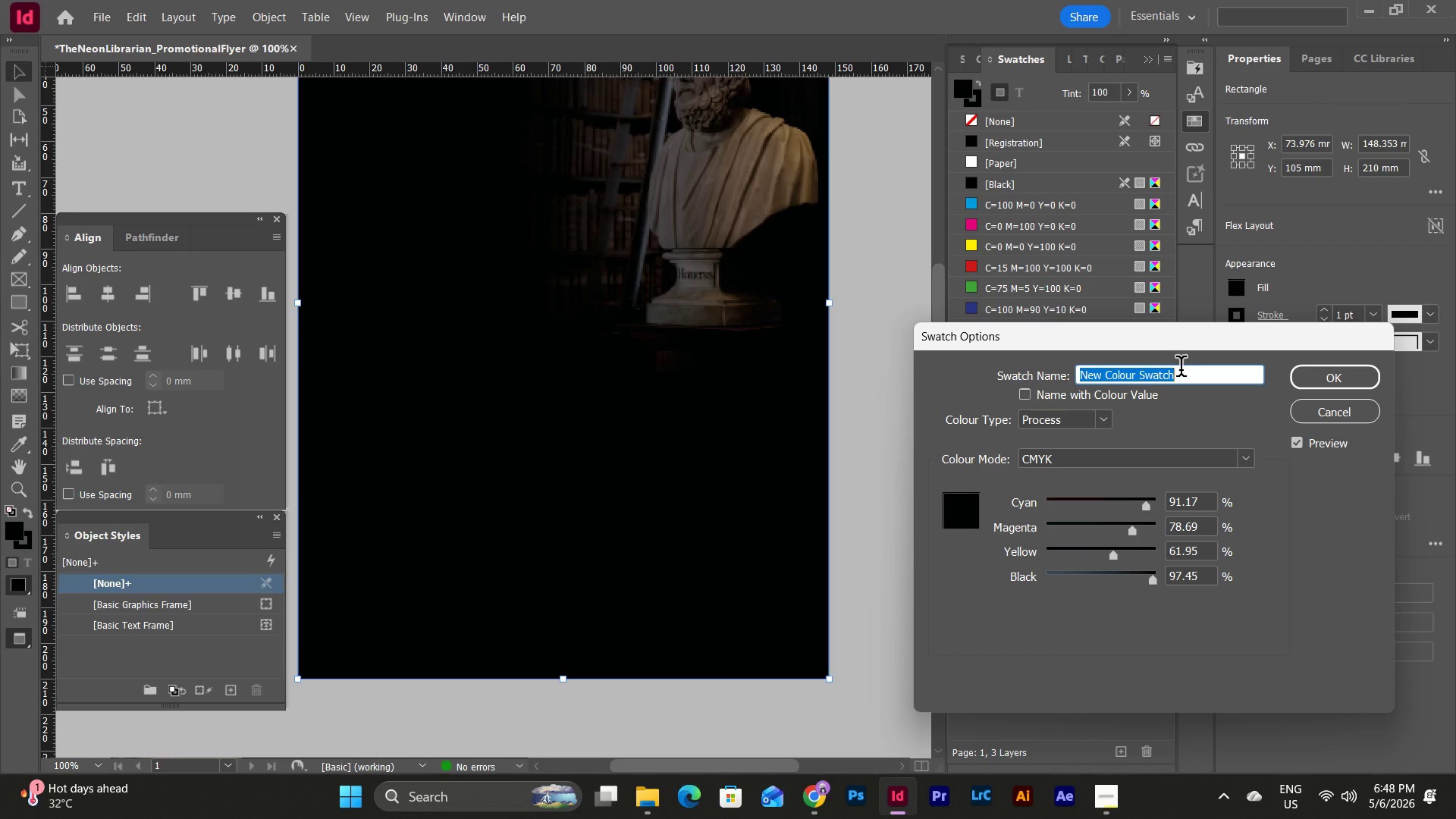 
type(Dark Aced)
key(Backspace)
key(Backspace)
type(ademic)
 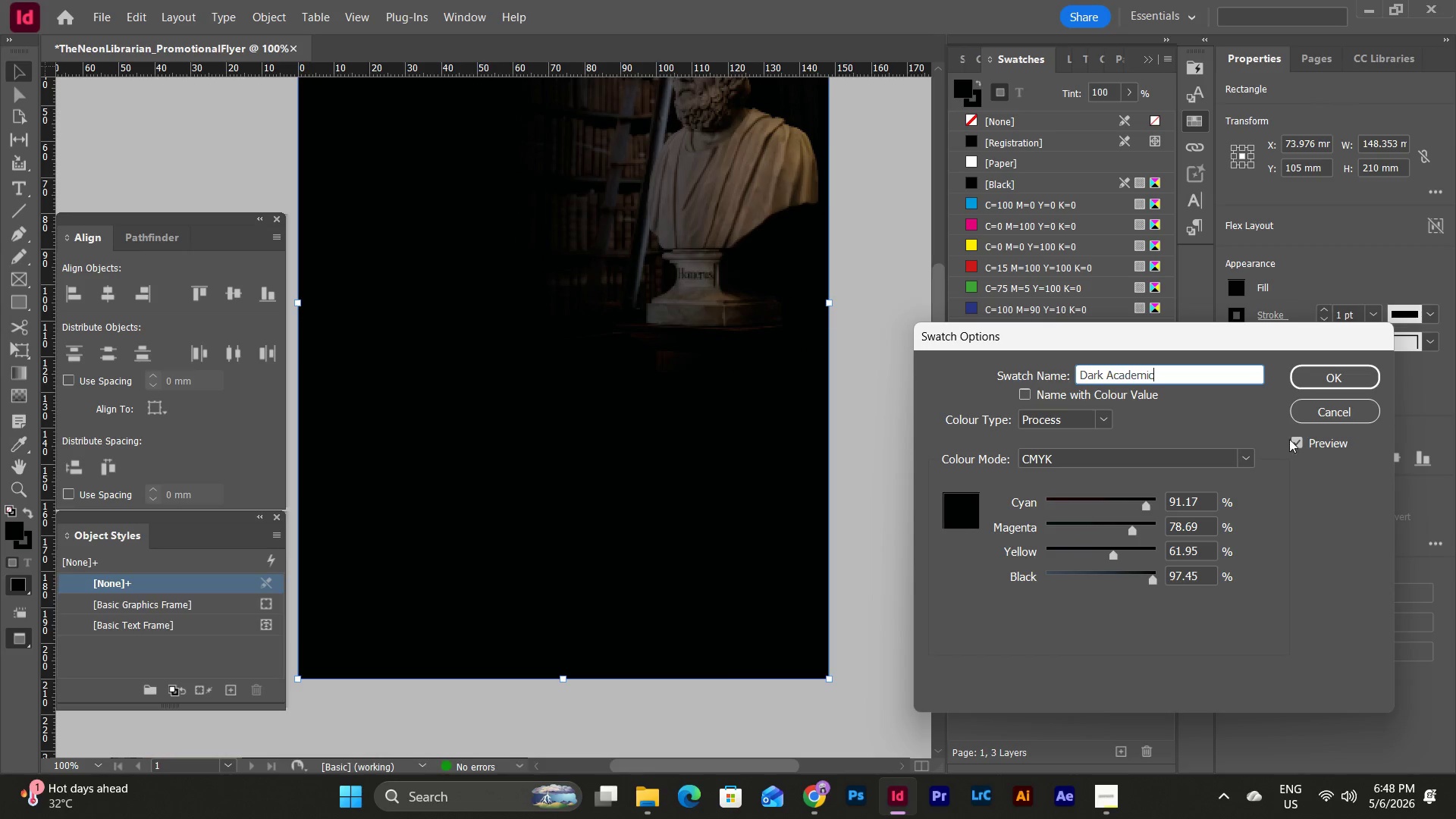 
left_click([1331, 375])
 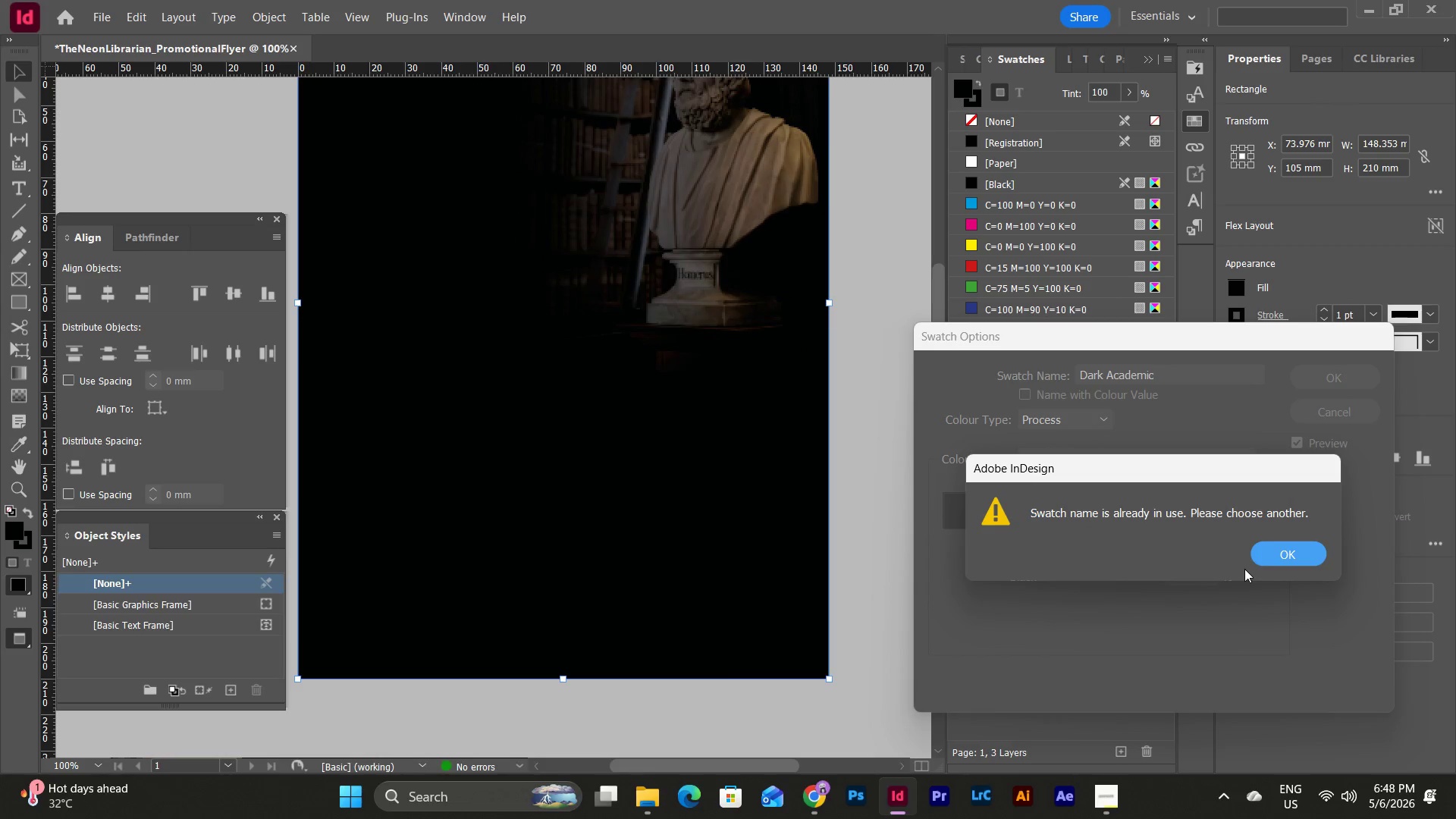 
left_click([1272, 552])
 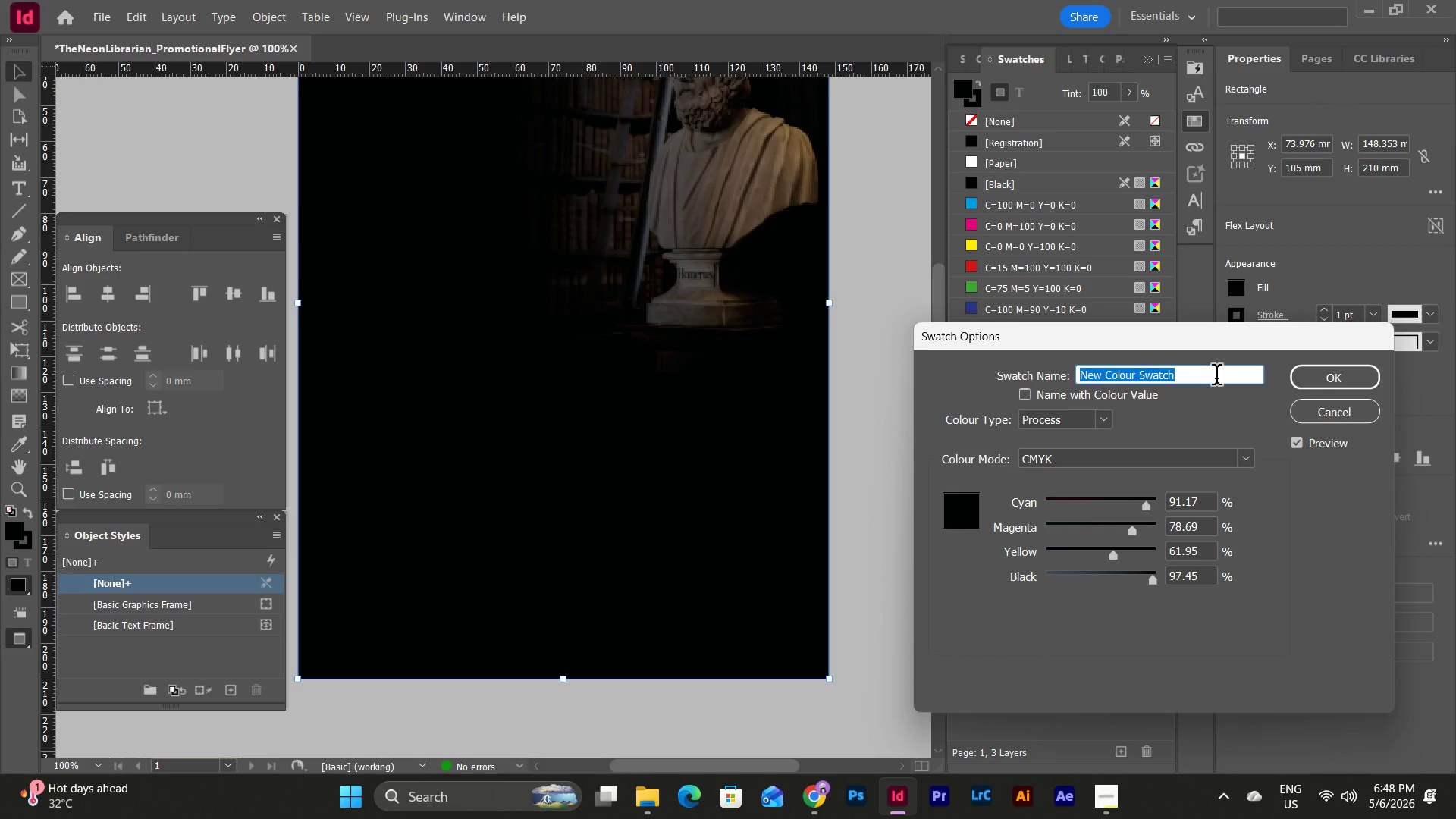 
left_click([1320, 388])
 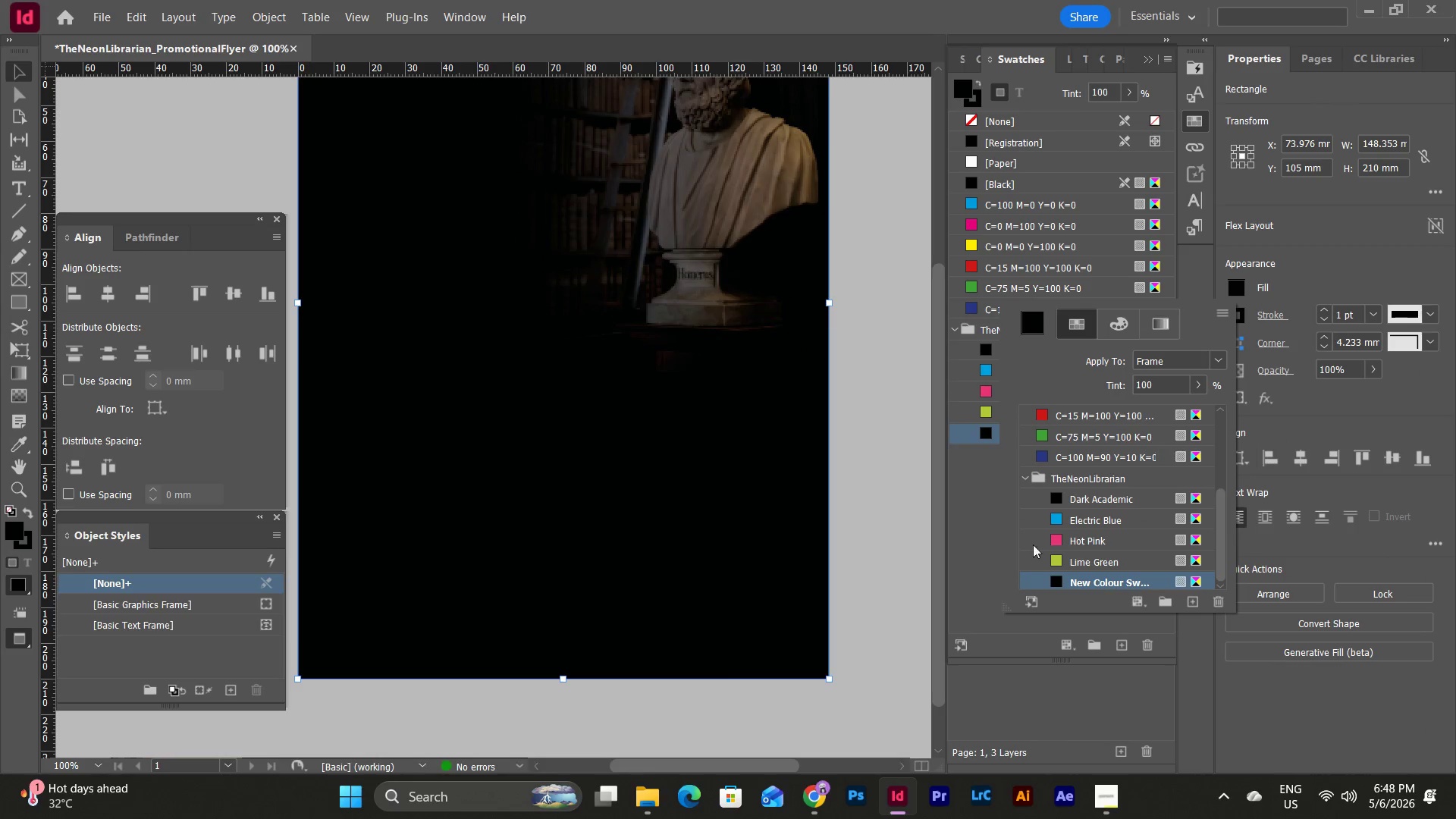 
left_click([983, 540])
 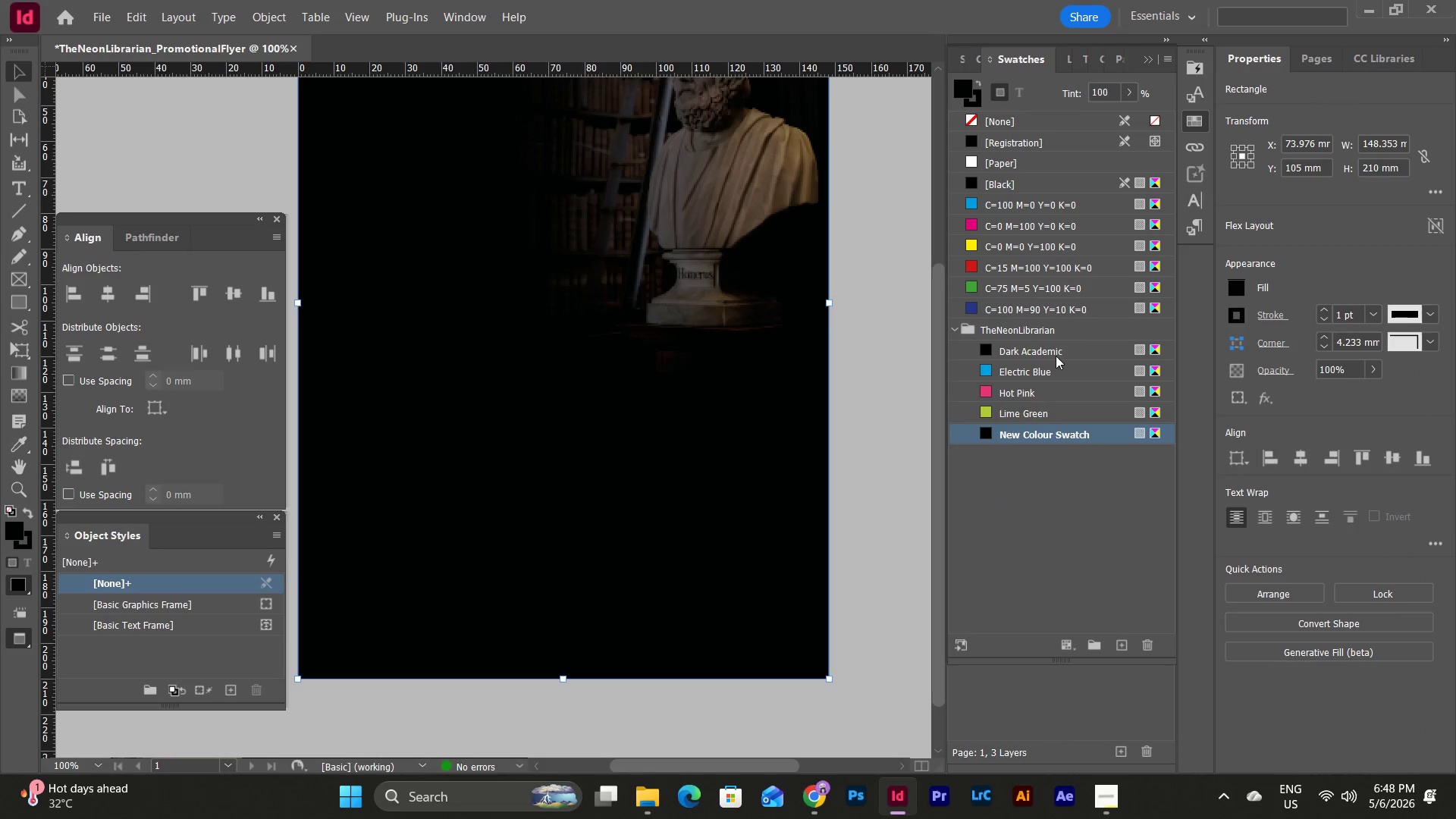 
left_click([1056, 349])
 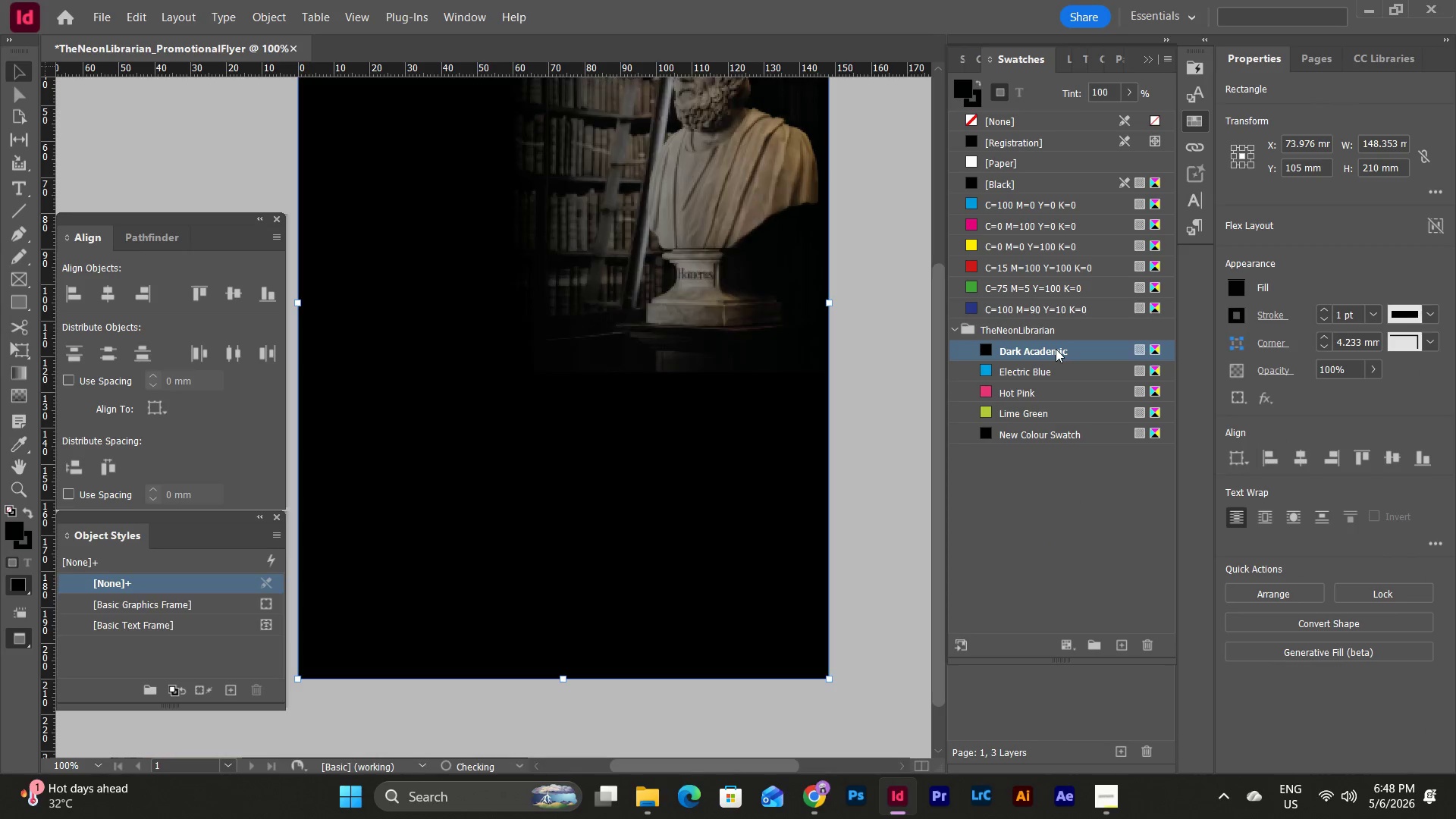 
right_click([1056, 349])
 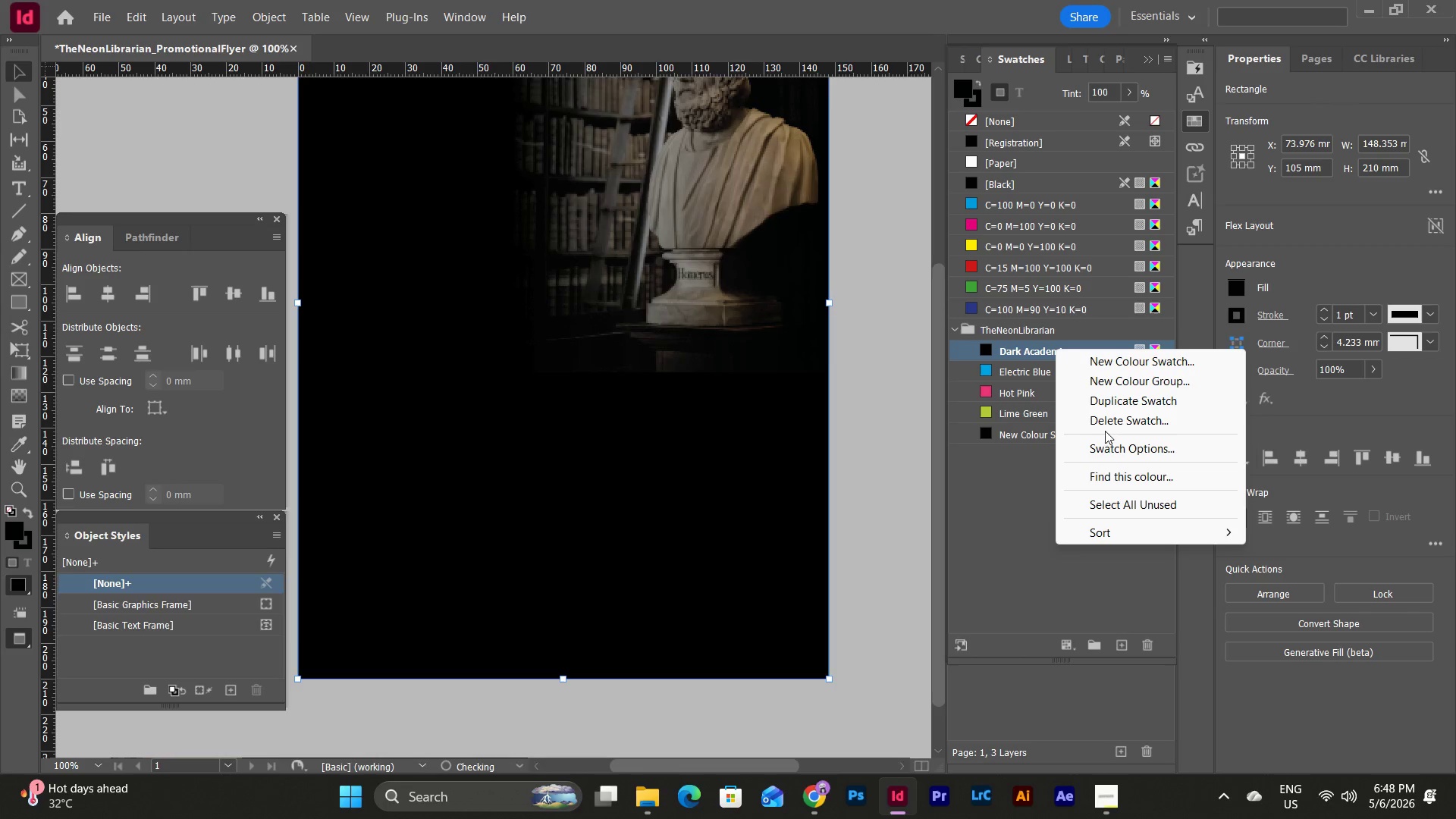 
left_click([969, 527])
 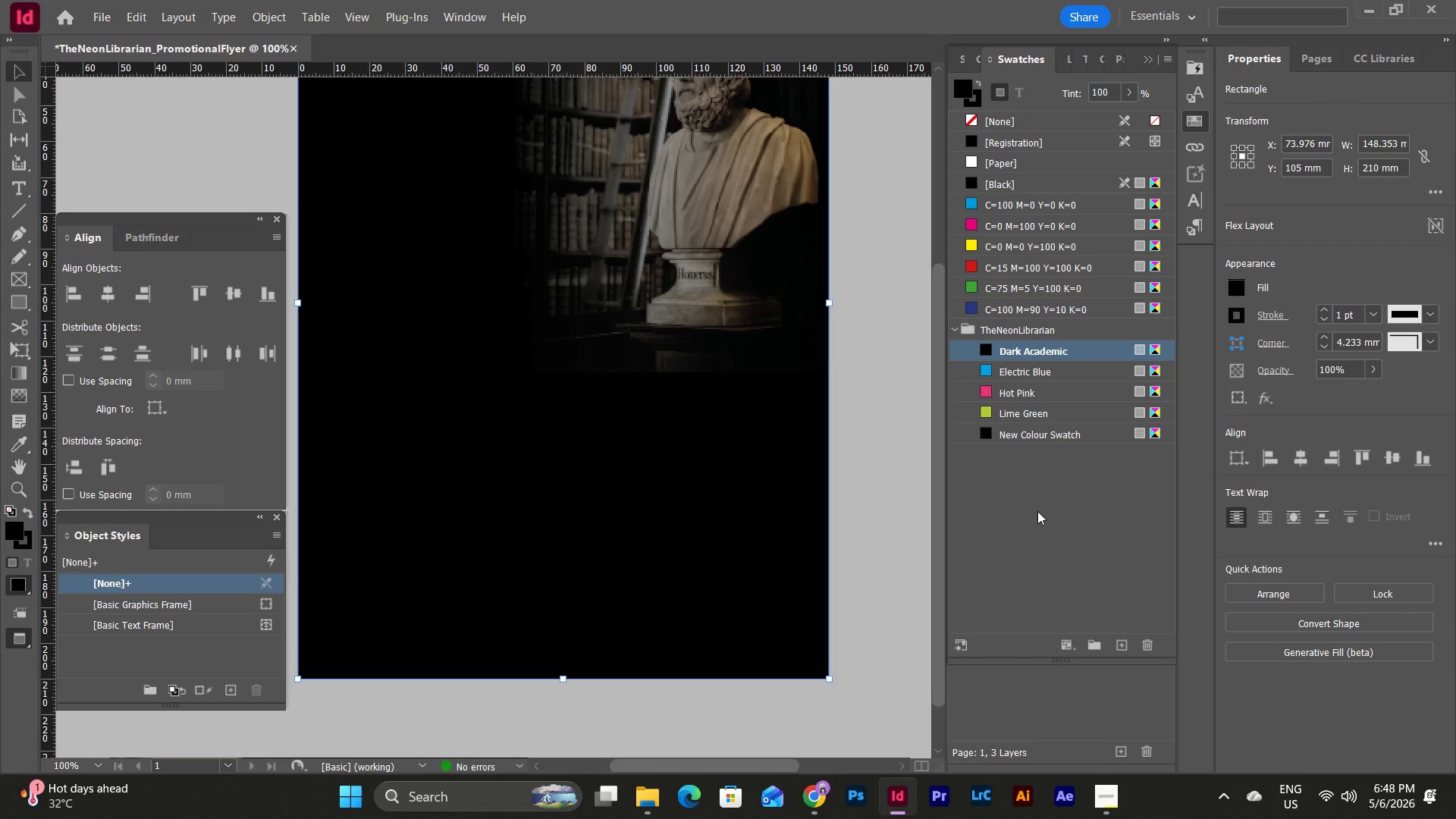 
key(Control+Z)
 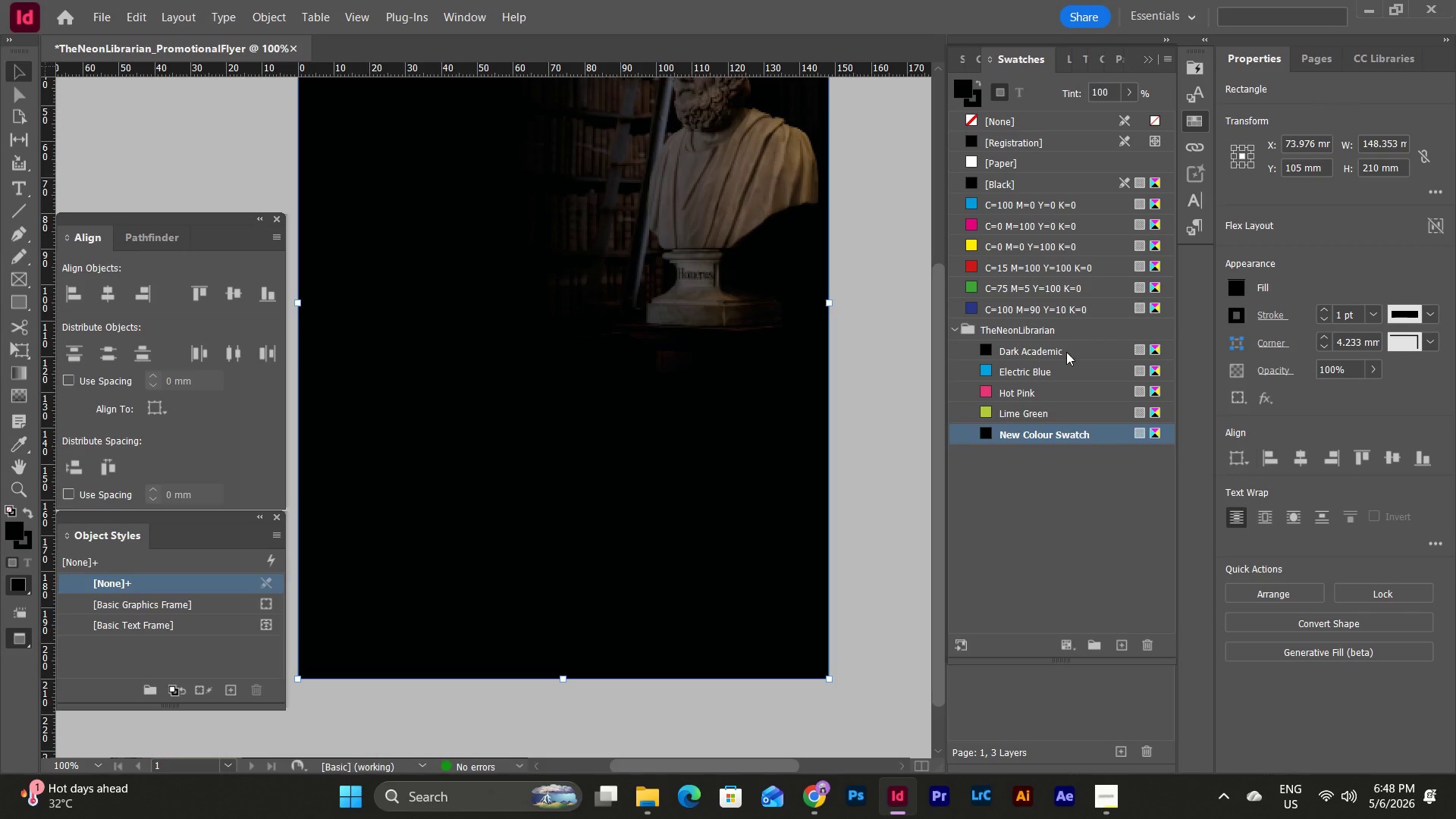 
right_click([1066, 352])
 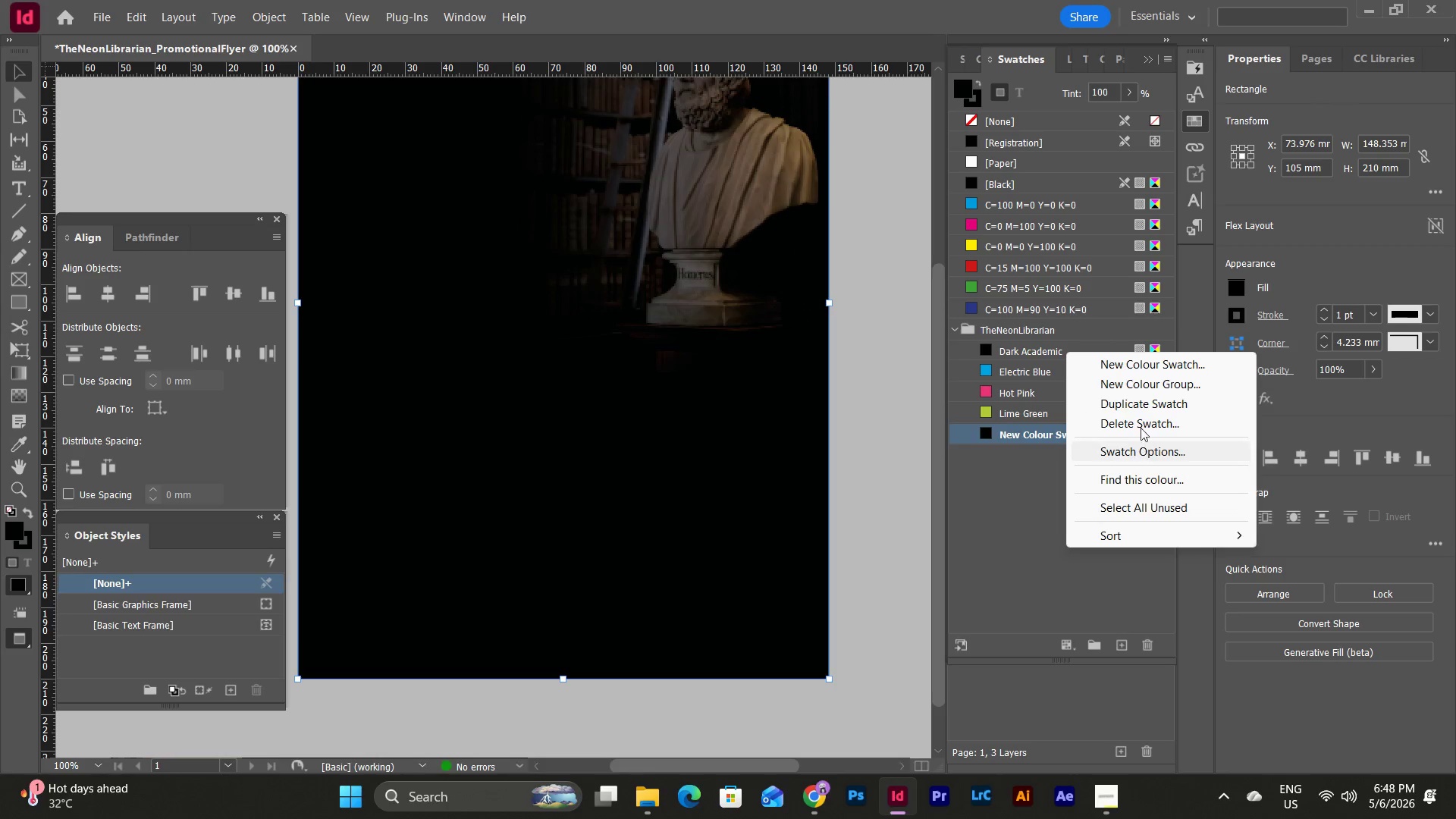 
left_click([1141, 424])
 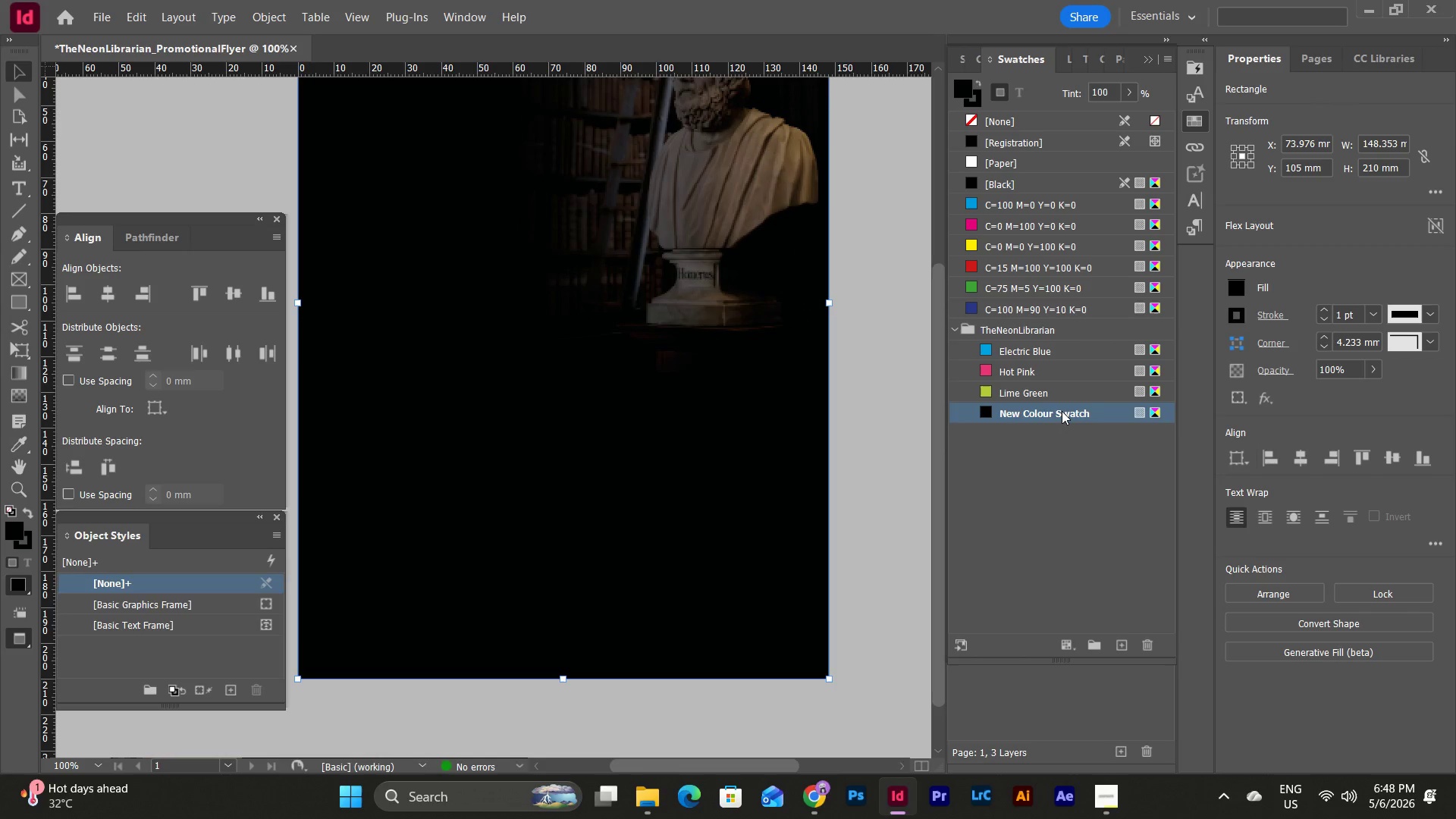 
double_click([1062, 411])
 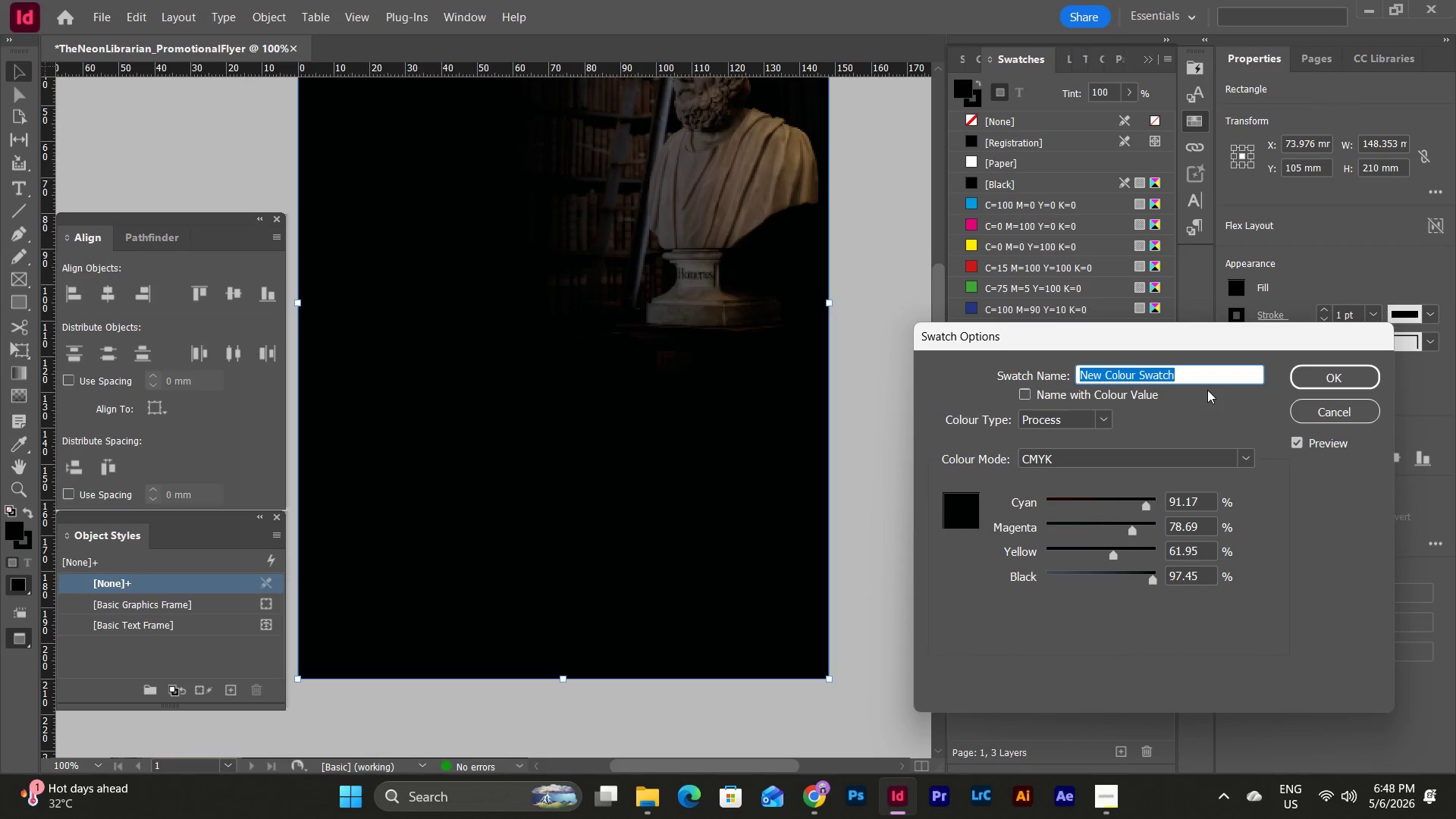 
type(Dark Ace)
key(Backspace)
type(ademic)
 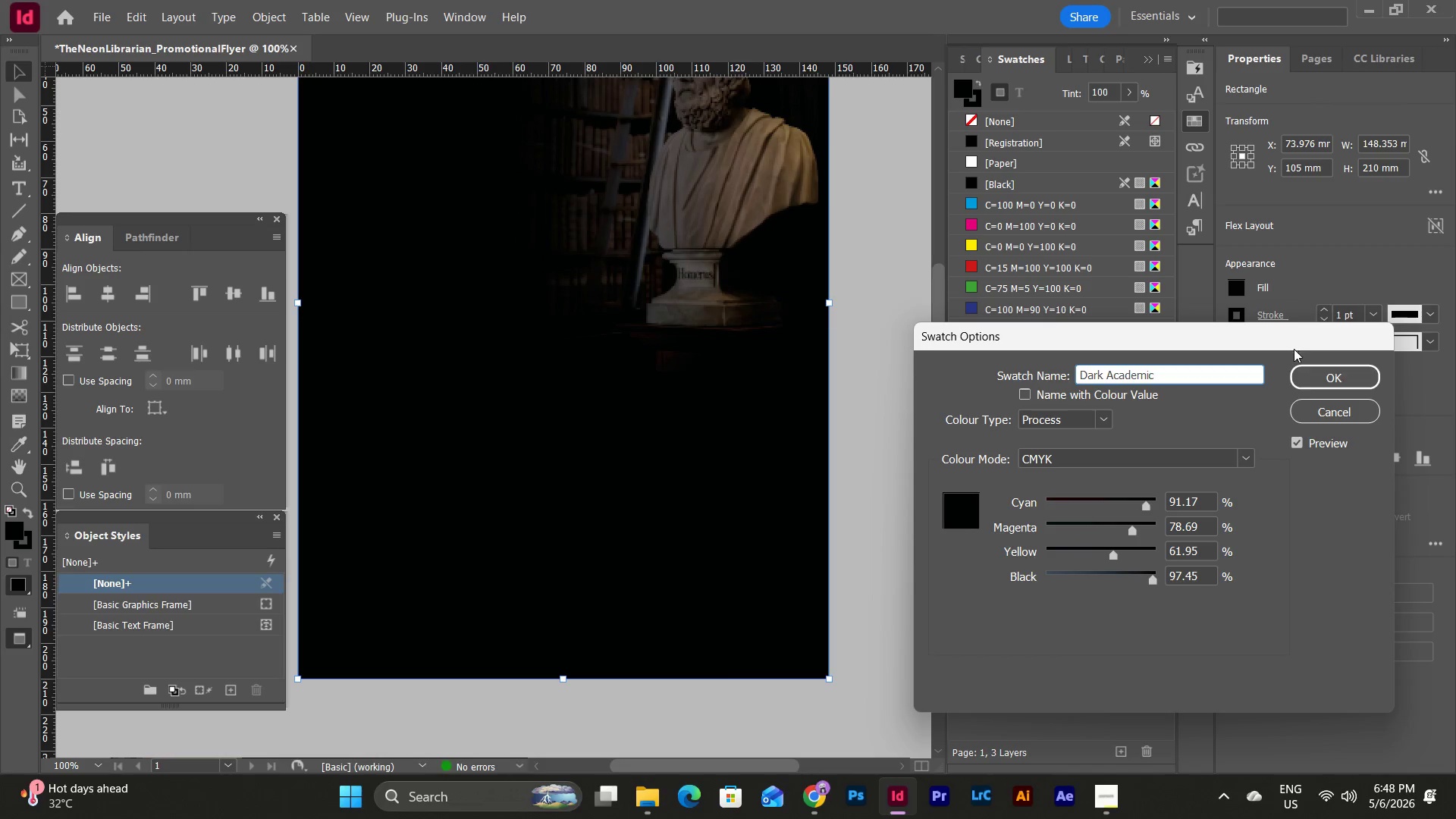 
left_click([1320, 381])
 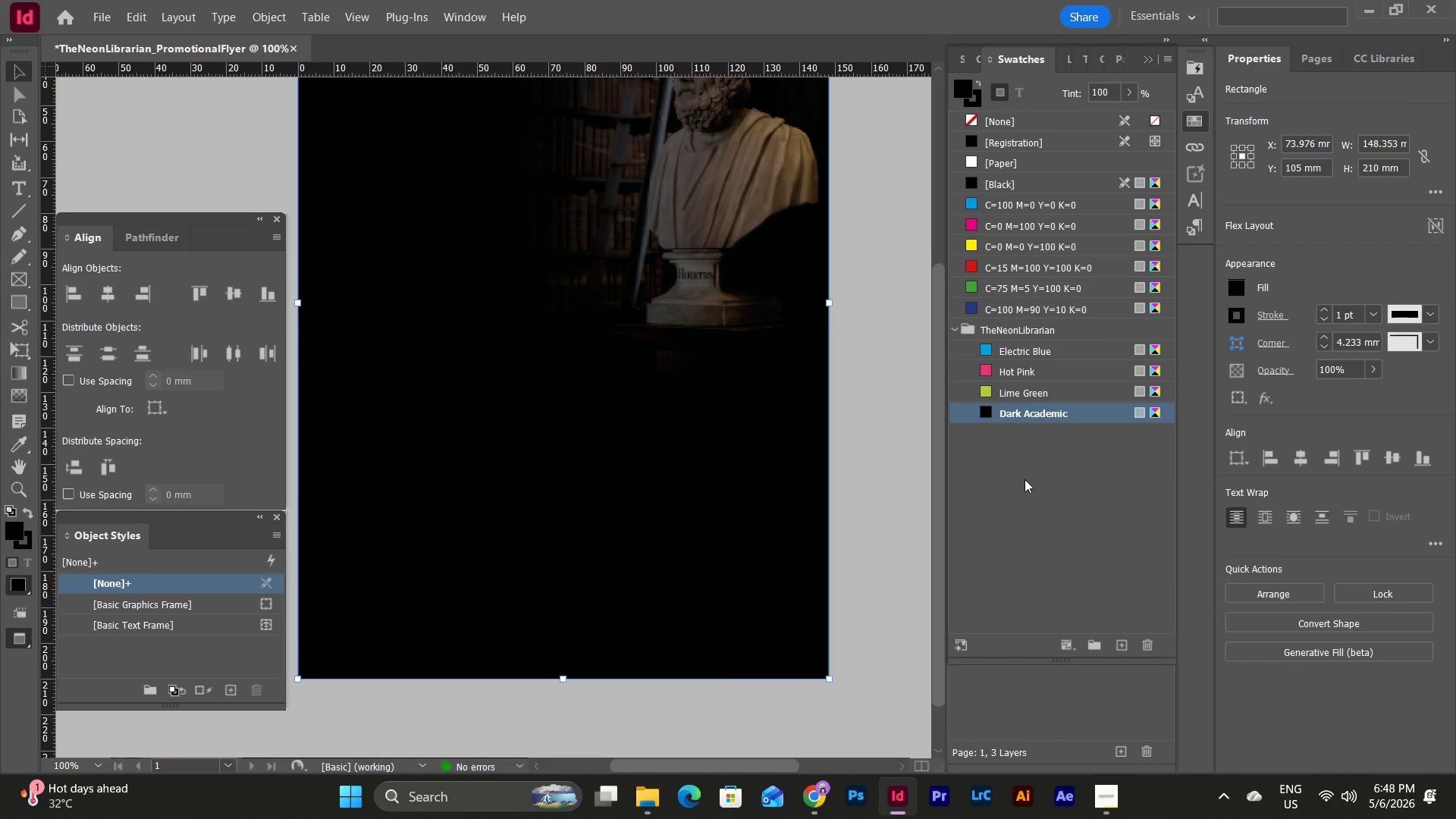 
left_click([1025, 479])
 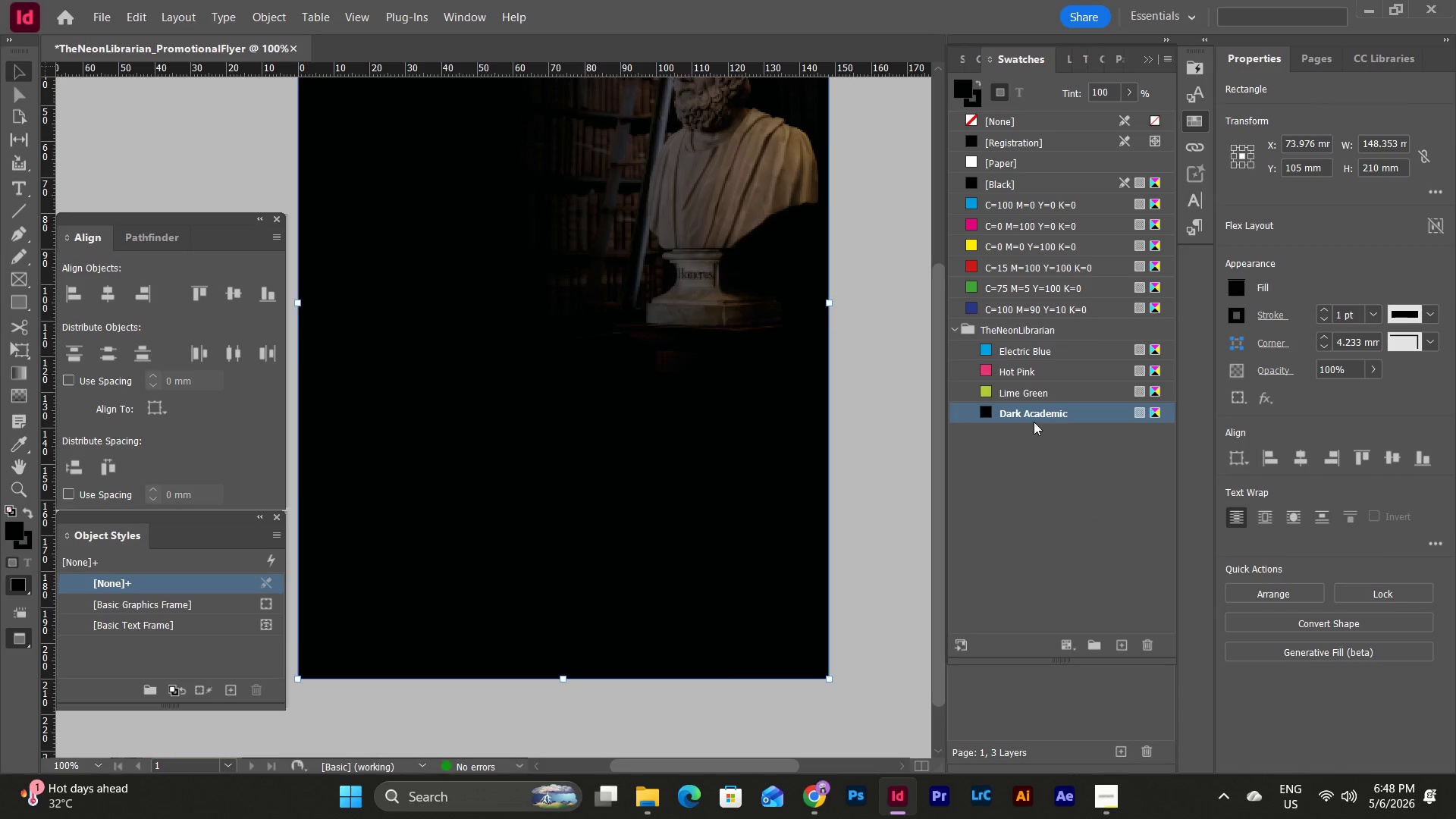 
left_click_drag(start_coordinate=[1034, 422], to_coordinate=[1034, 344])
 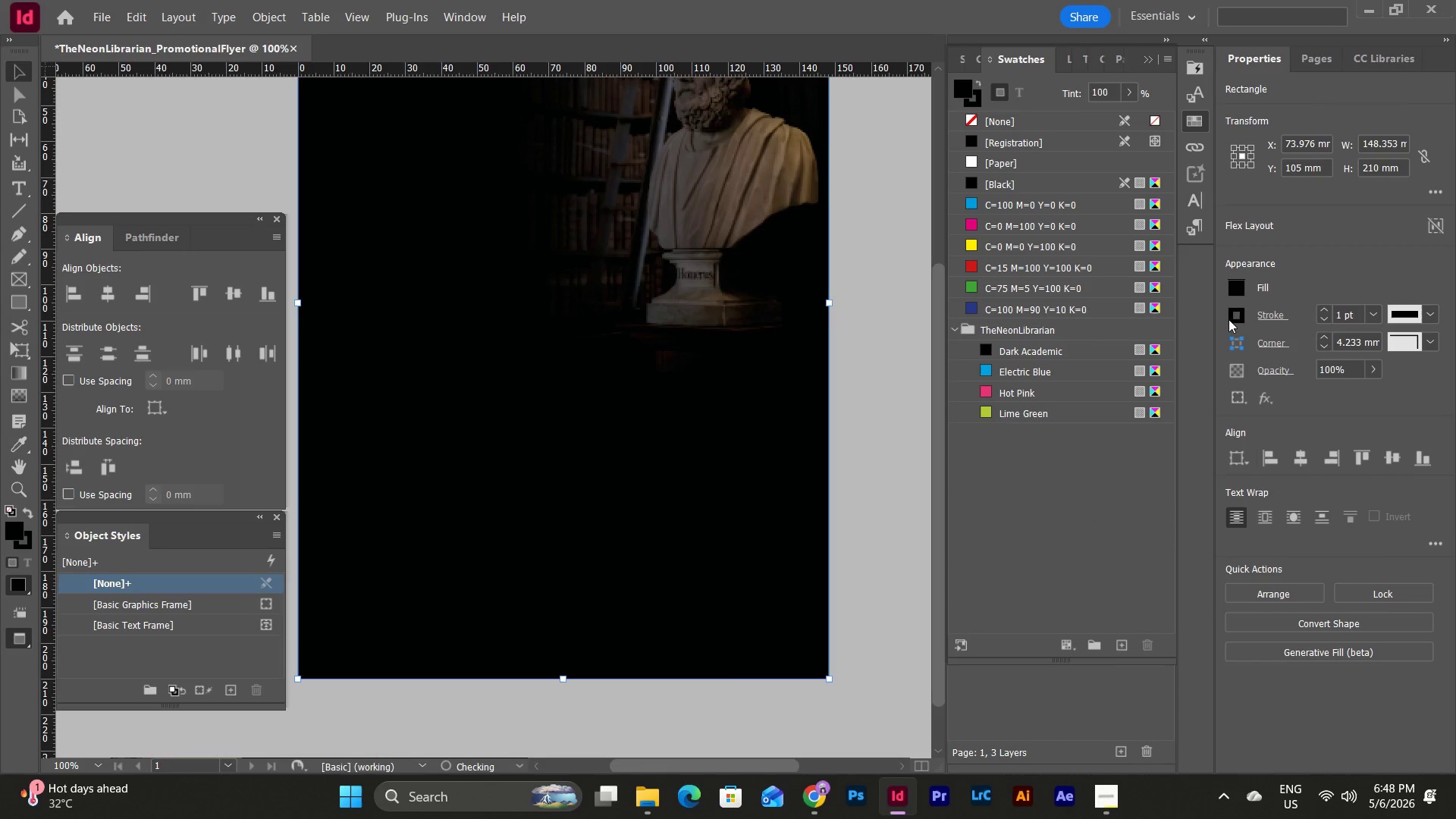 
left_click([1238, 309])
 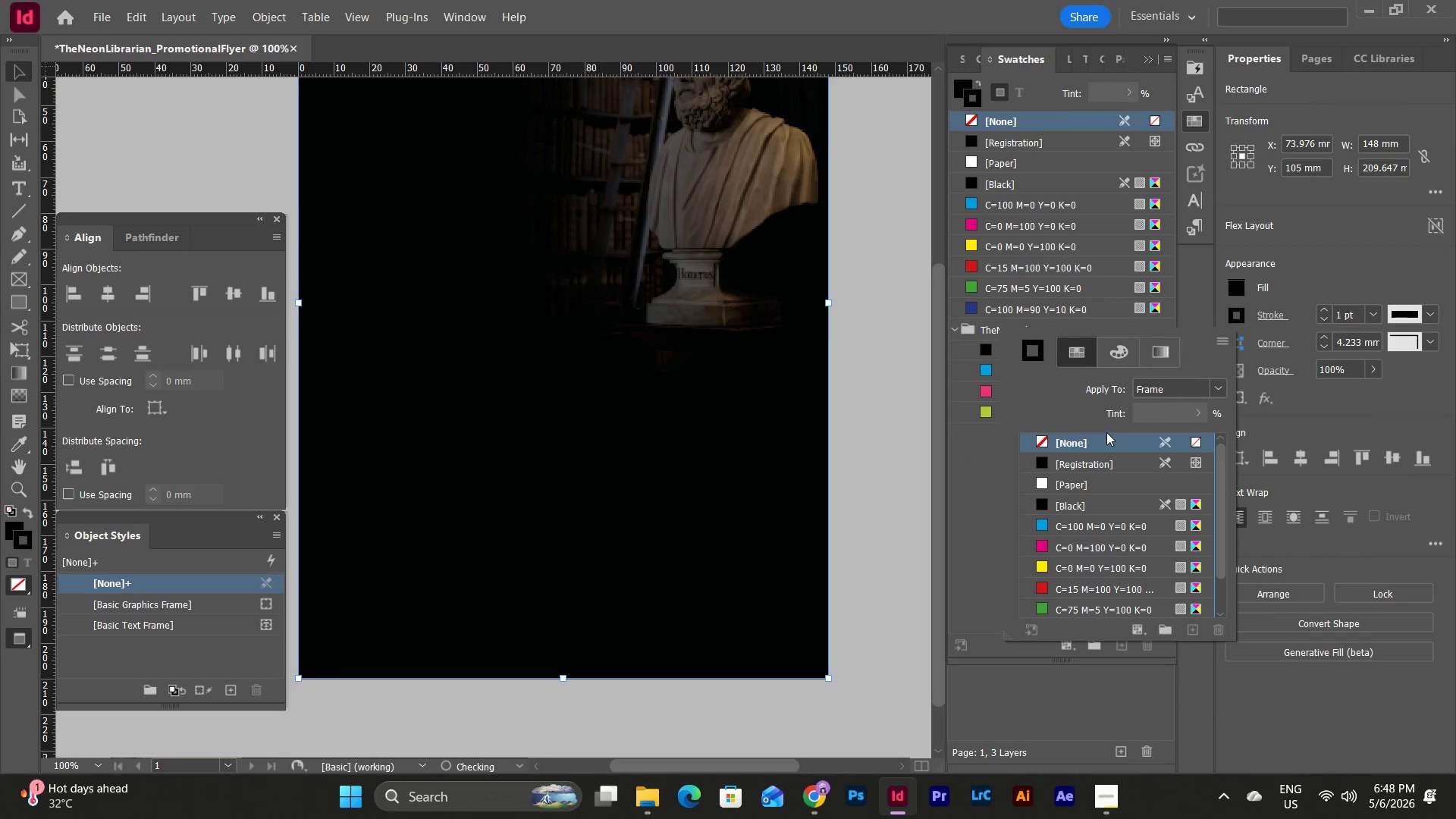 
left_click([949, 463])
 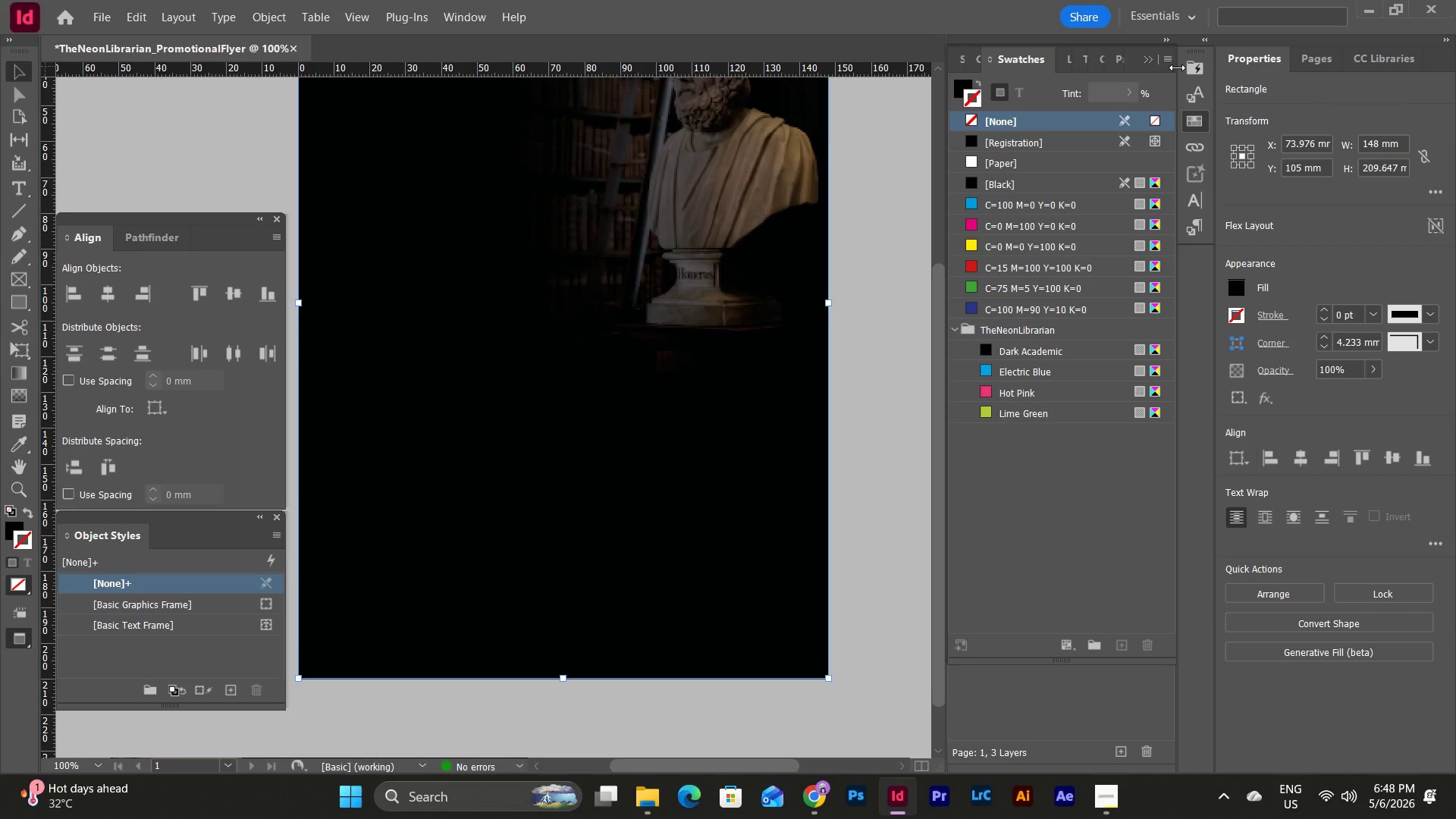 
left_click([1151, 65])
 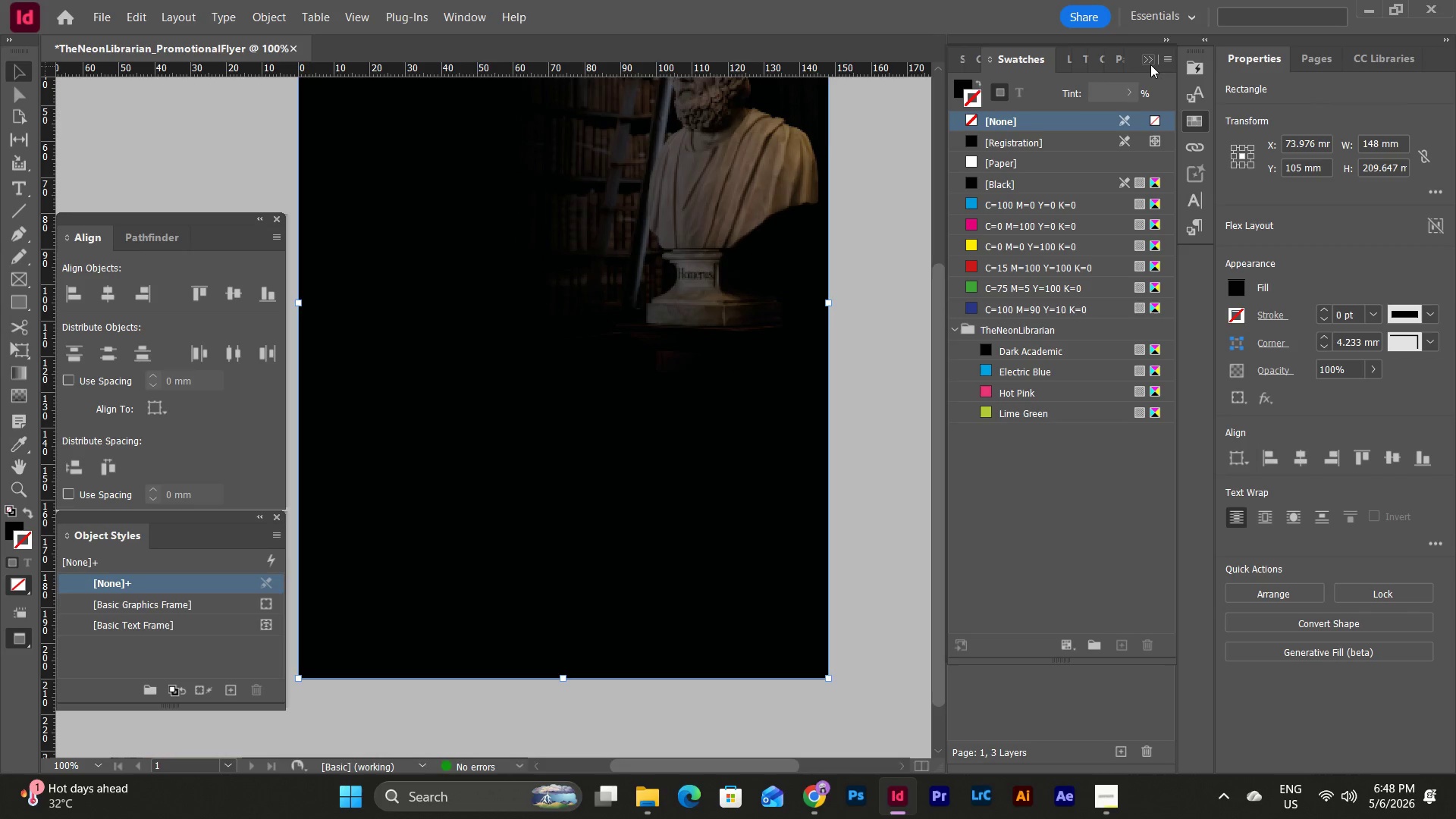 
left_click([1149, 60])
 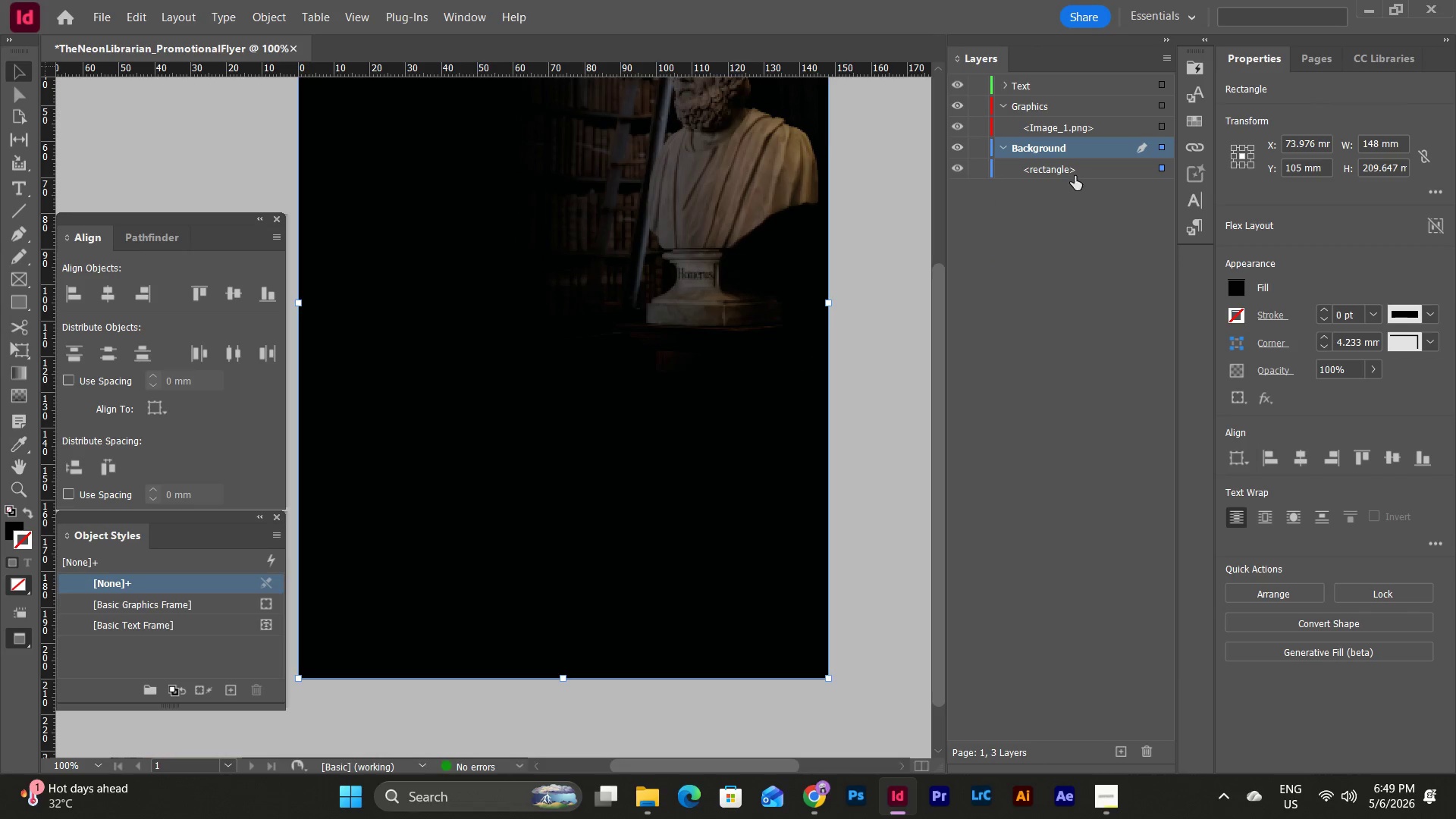 
left_click([1075, 171])
 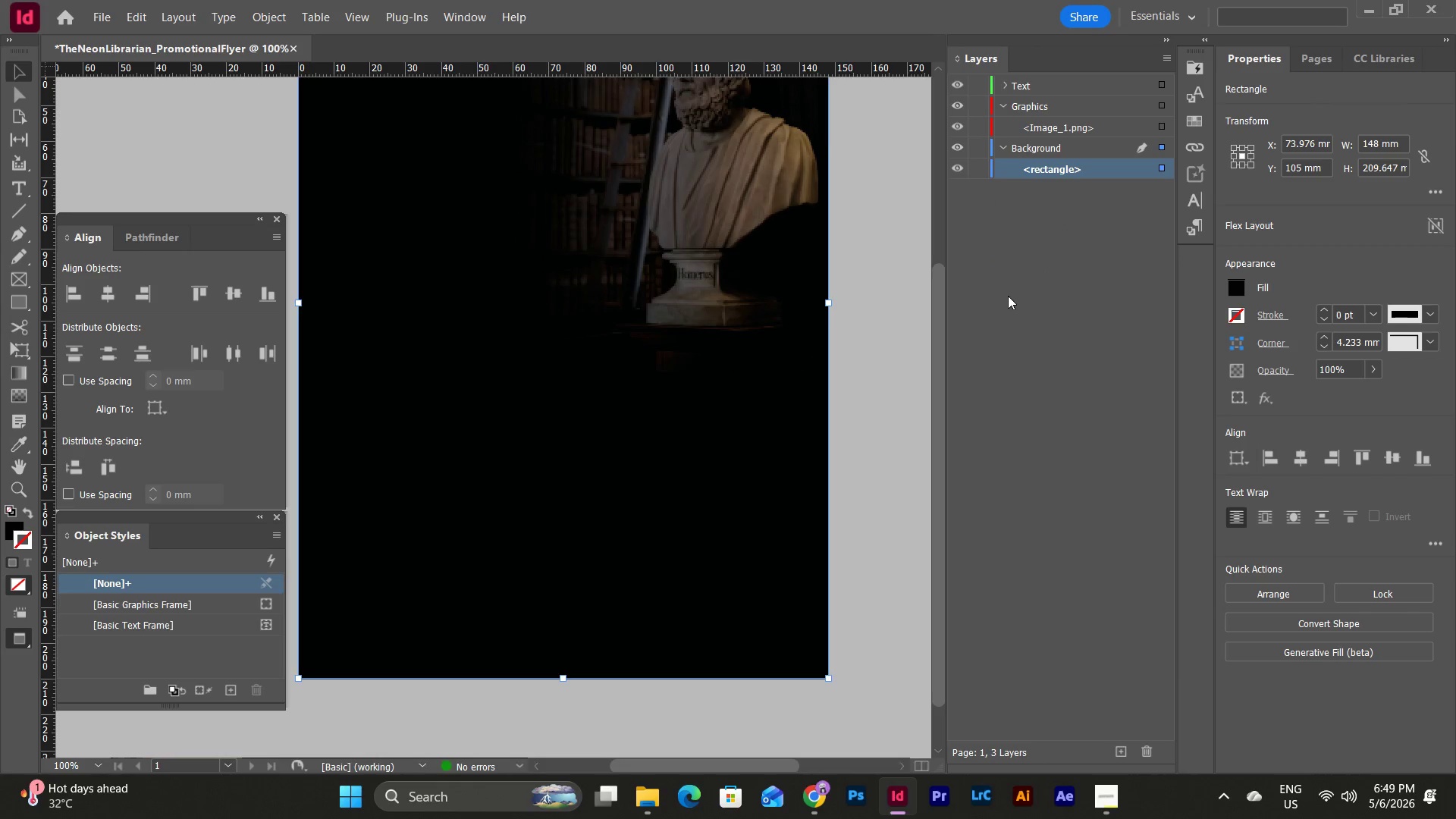 
left_click([877, 374])
 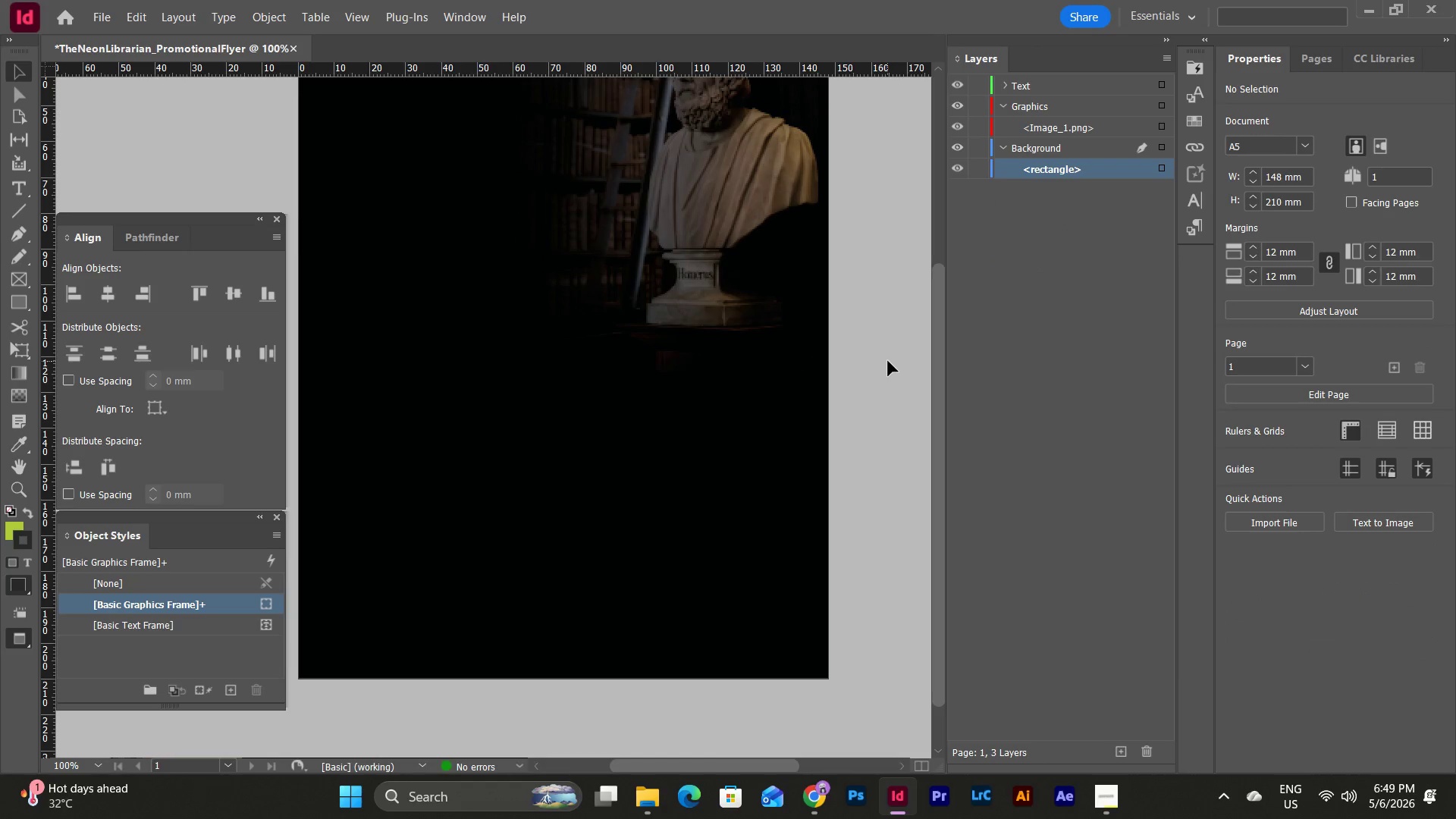 
scroll: coordinate [888, 361], scroll_direction: up, amount: 5.0
 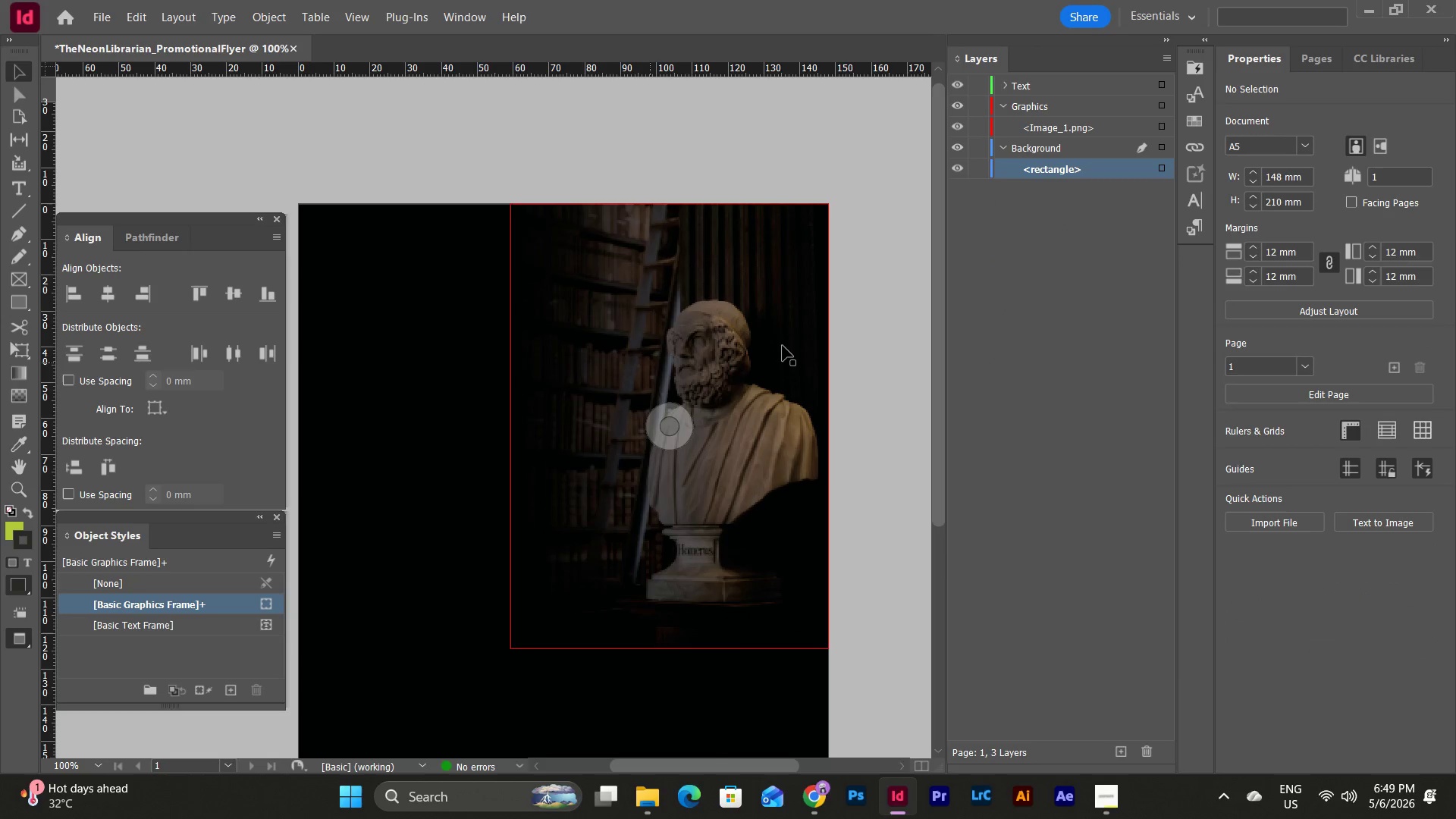 
scroll: coordinate [887, 329], scroll_direction: down, amount: 5.0
 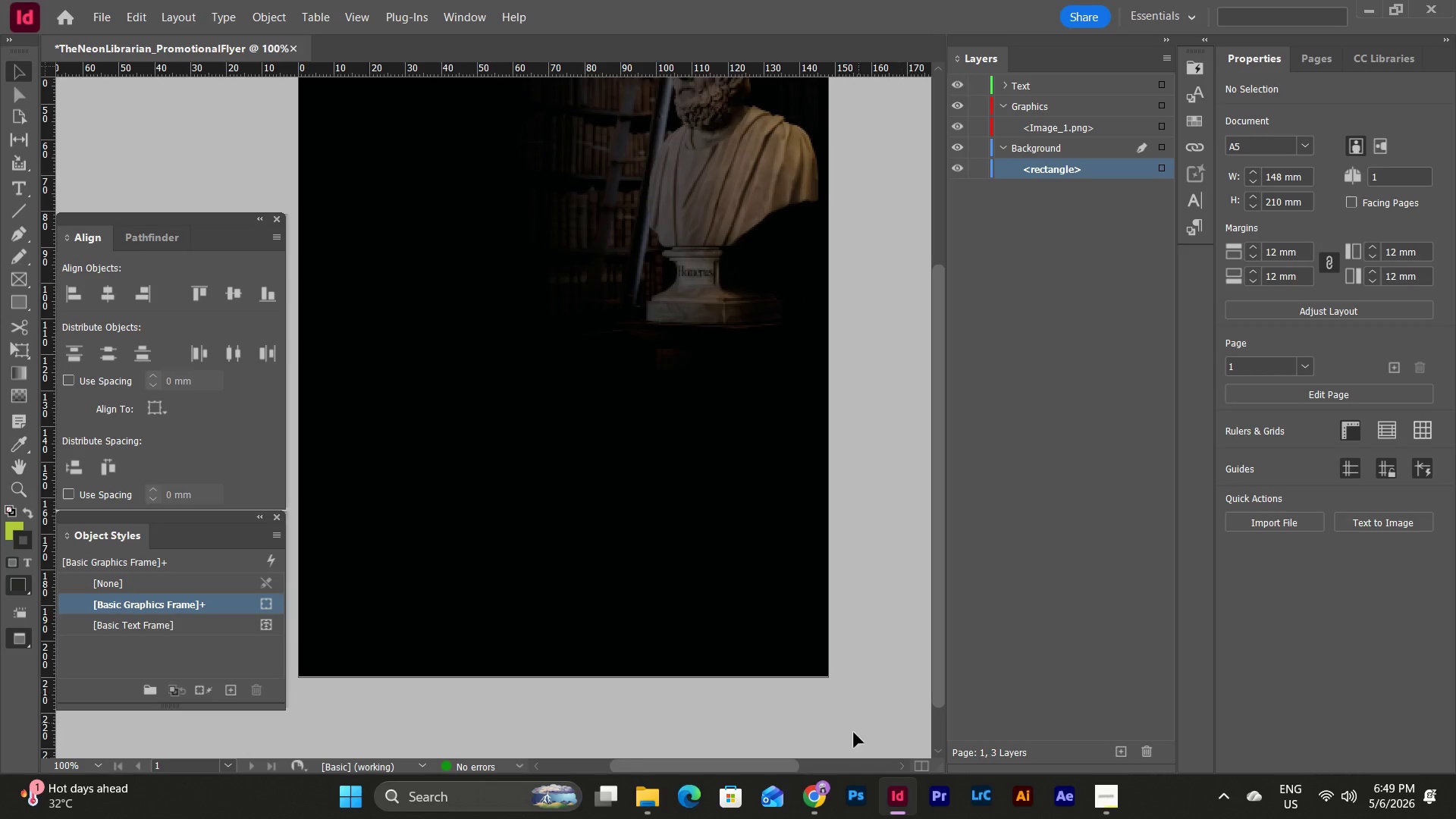 
left_click_drag(start_coordinate=[786, 763], to_coordinate=[770, 761])
 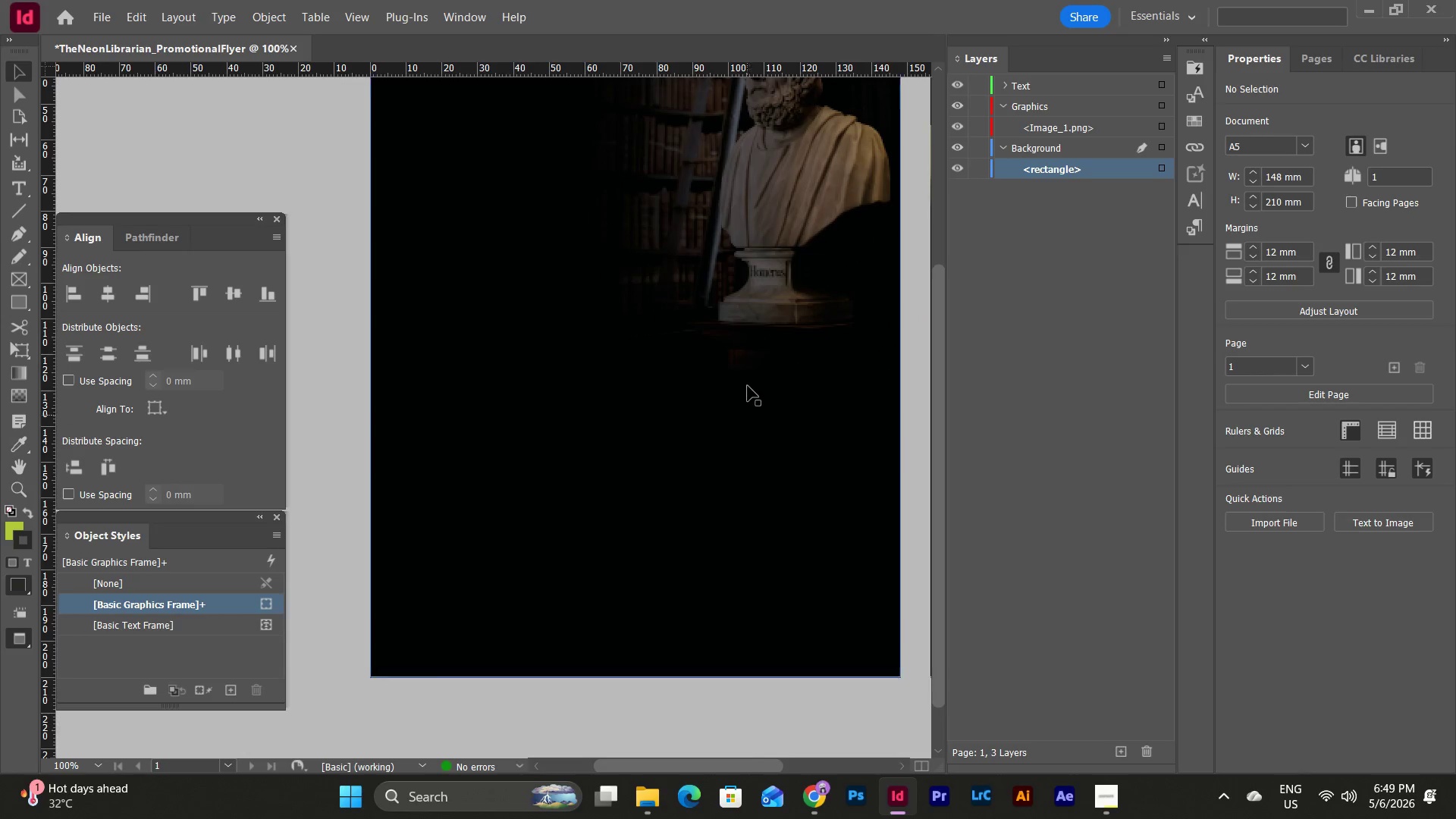 
scroll: coordinate [748, 385], scroll_direction: up, amount: 5.0
 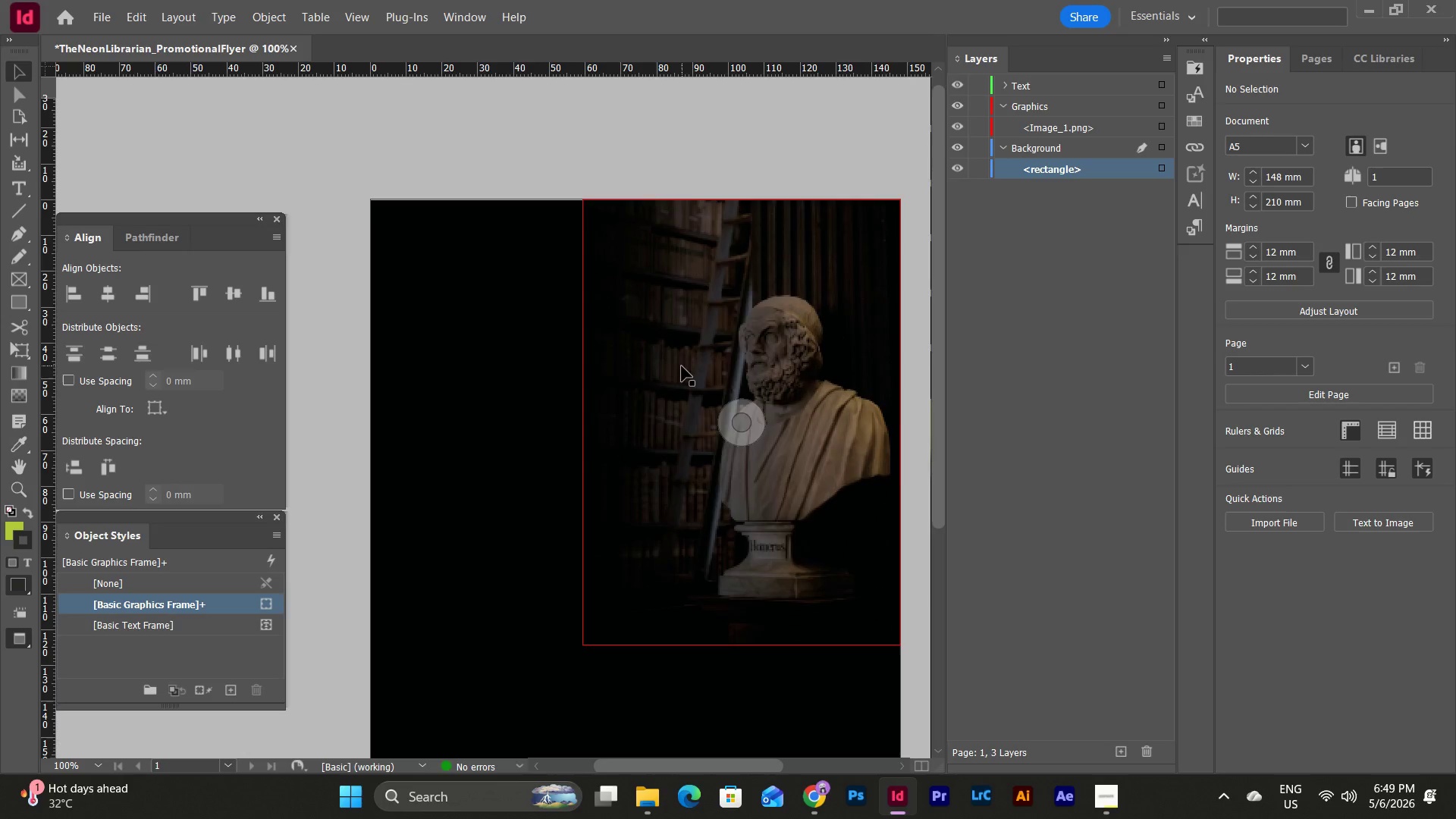 
scroll: coordinate [682, 366], scroll_direction: down, amount: 3.0
 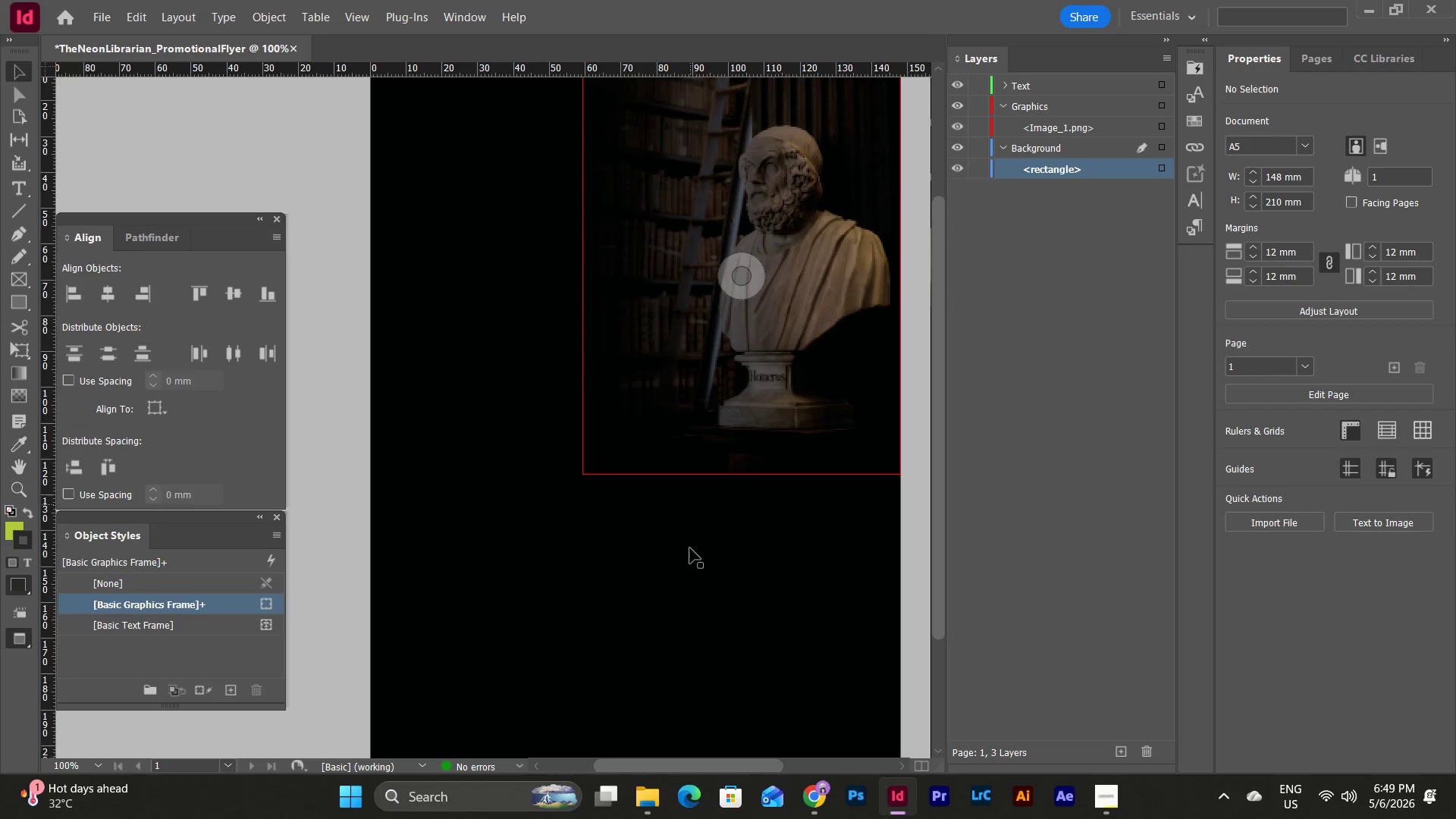 
left_click([686, 613])
 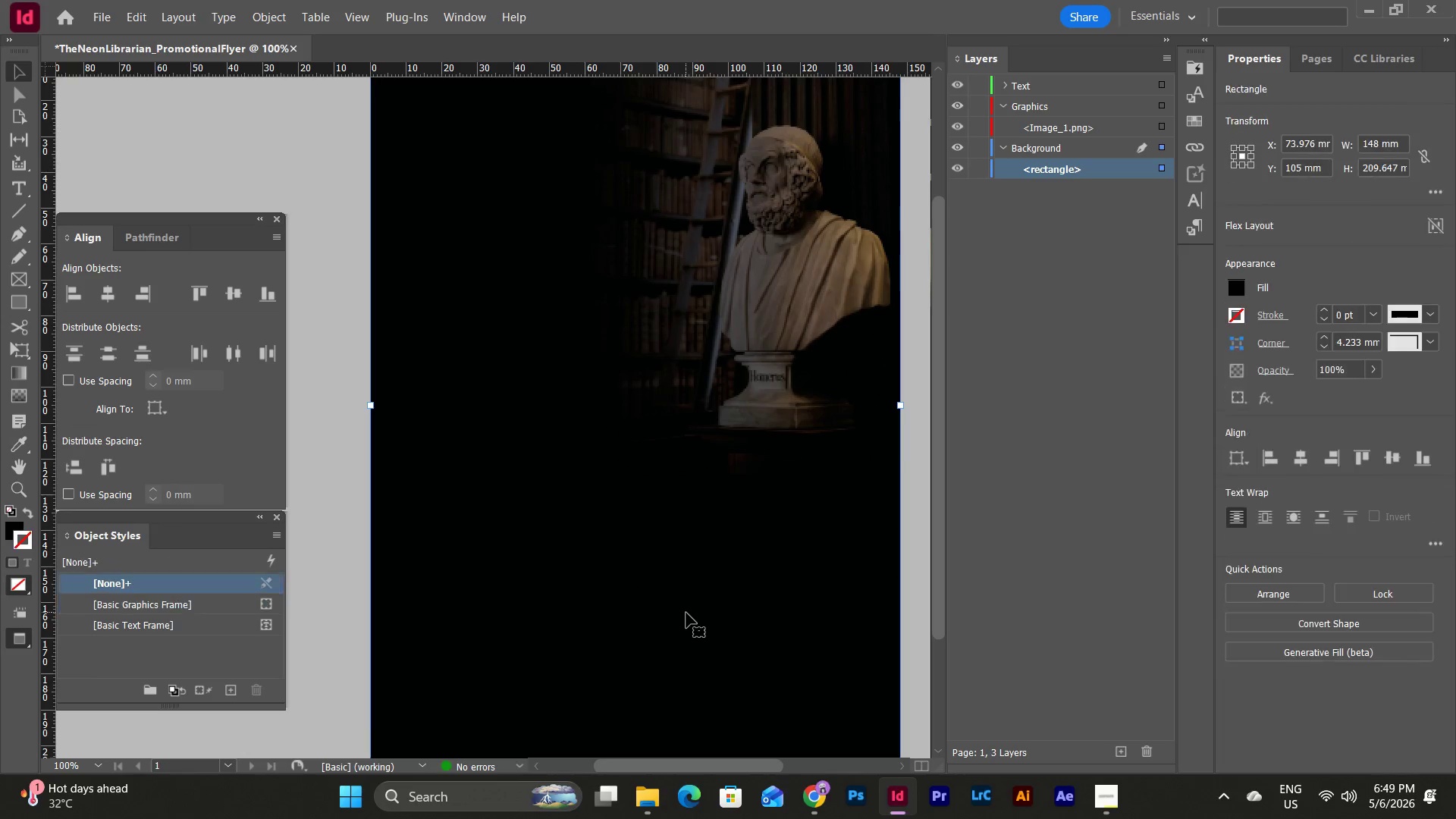 
key(W)
 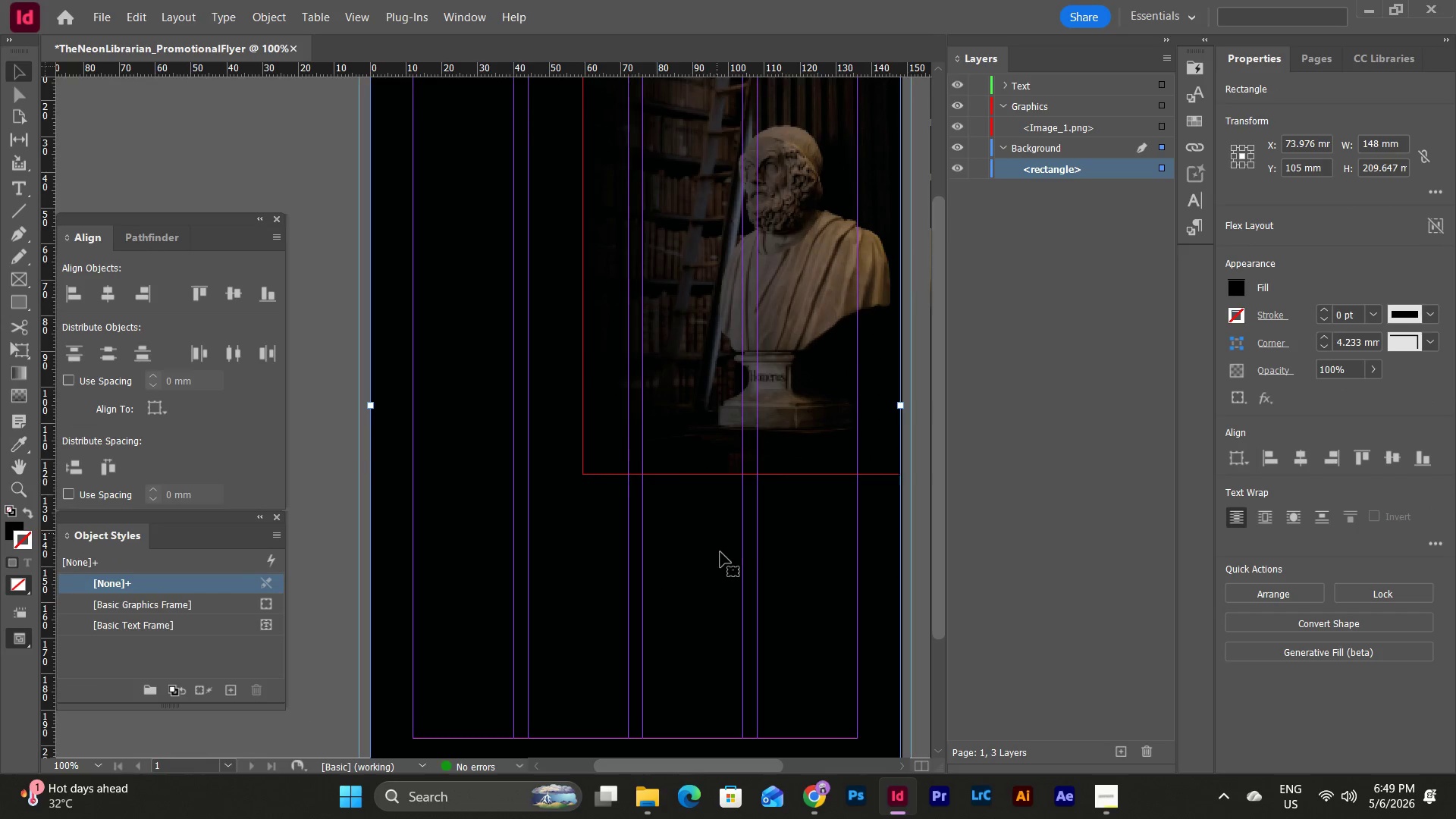 
scroll: coordinate [726, 548], scroll_direction: up, amount: 1.0
 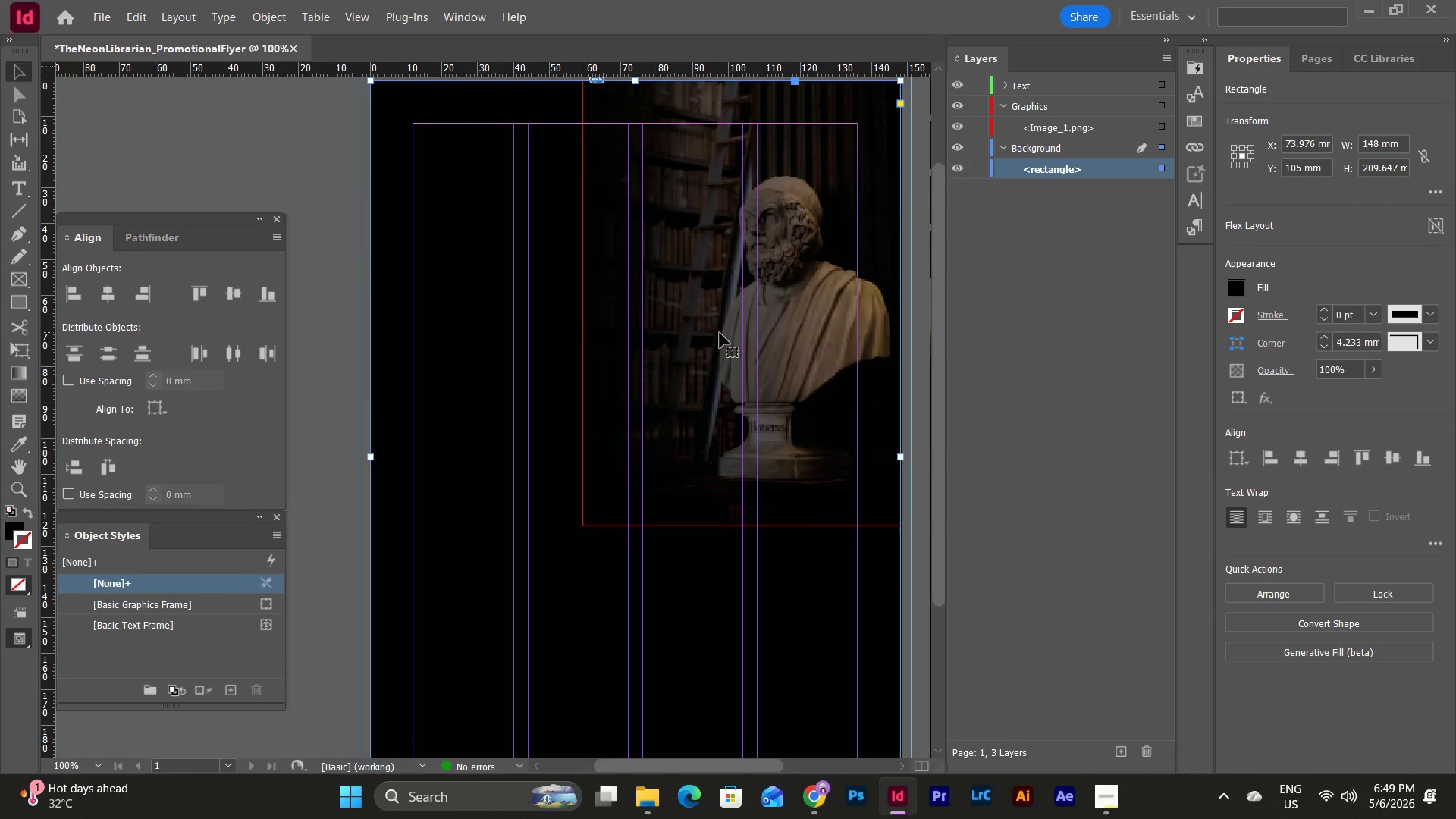 
double_click([720, 333])
 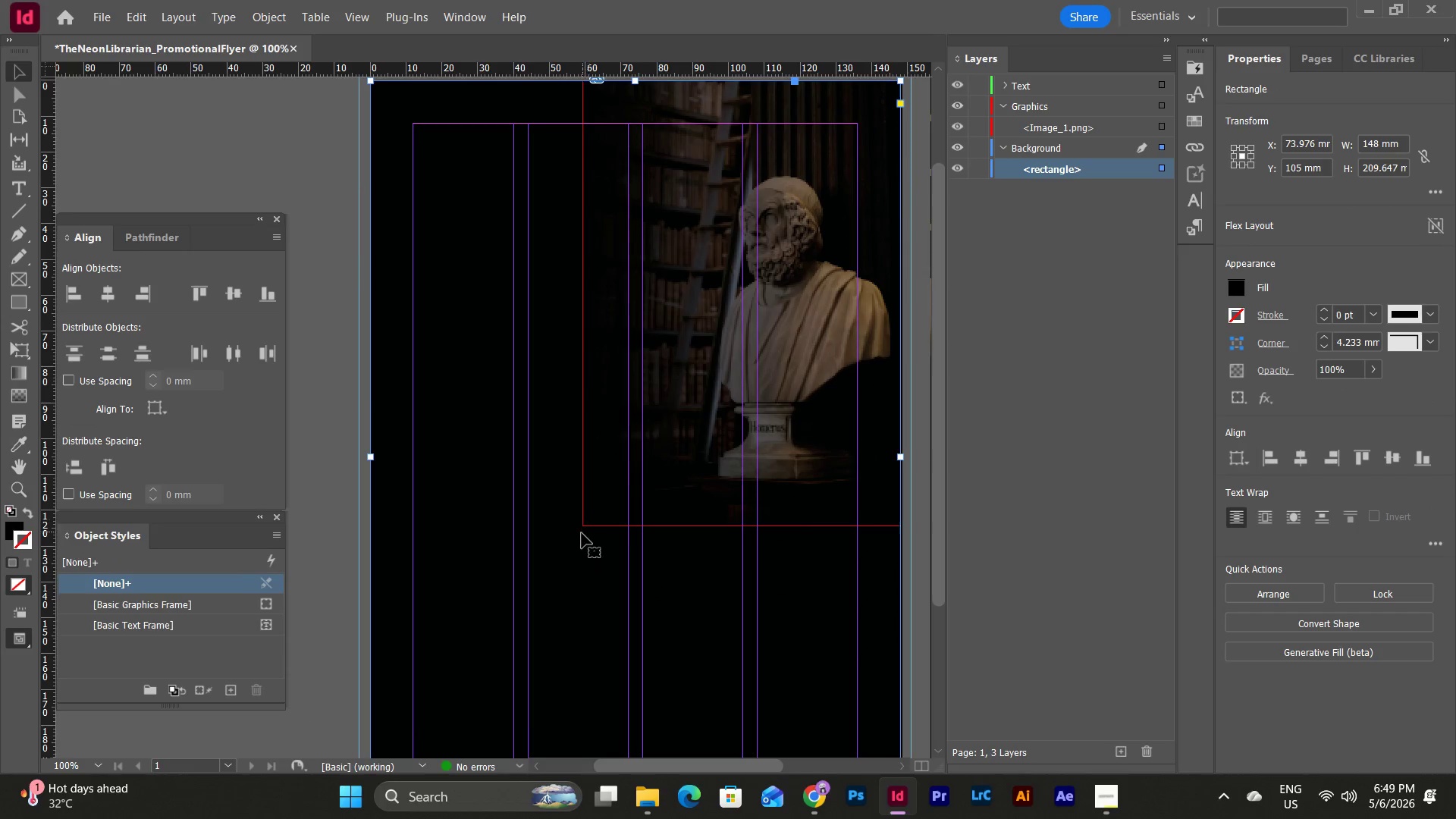 
key(V)
 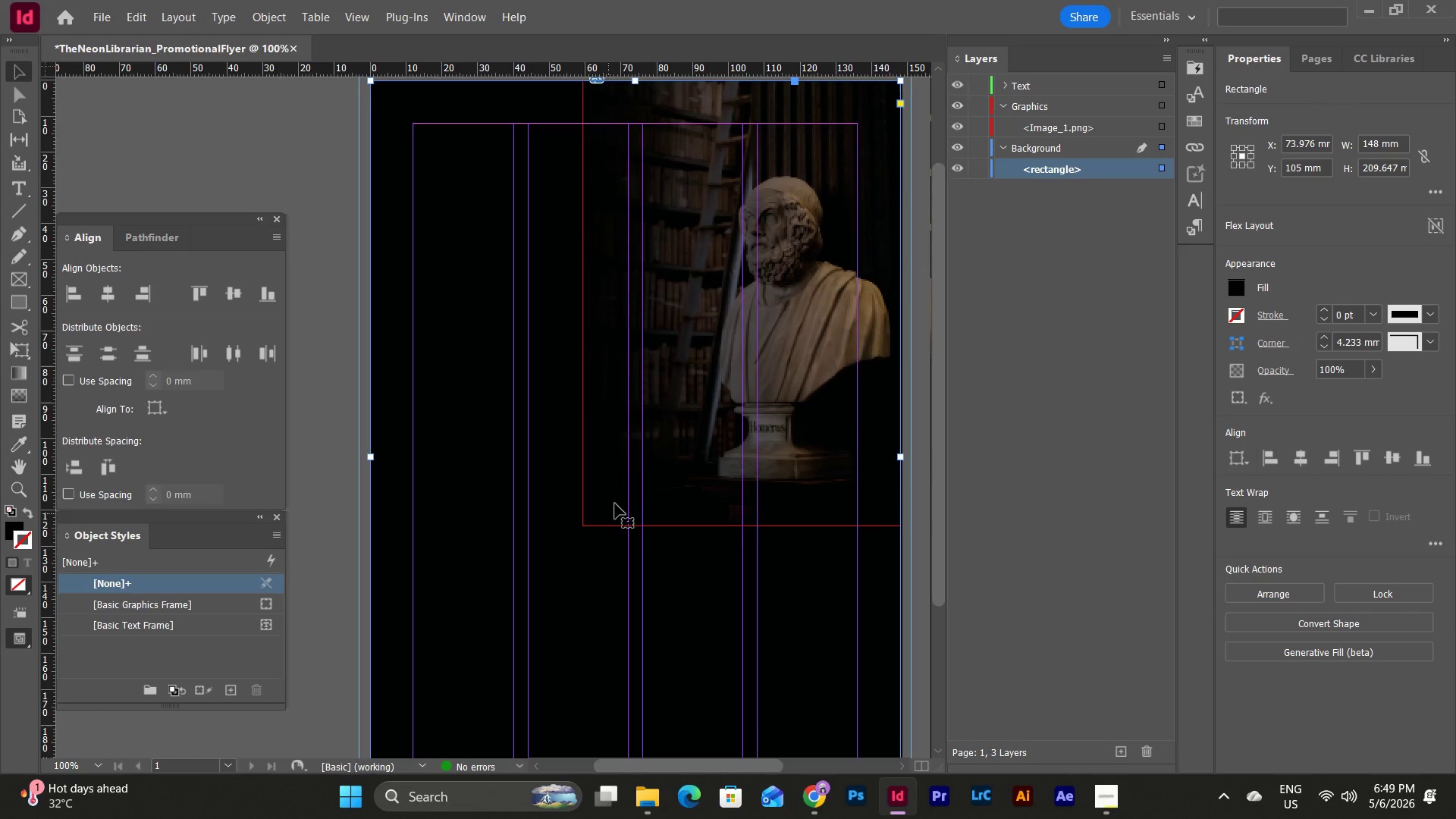 
double_click([632, 470])
 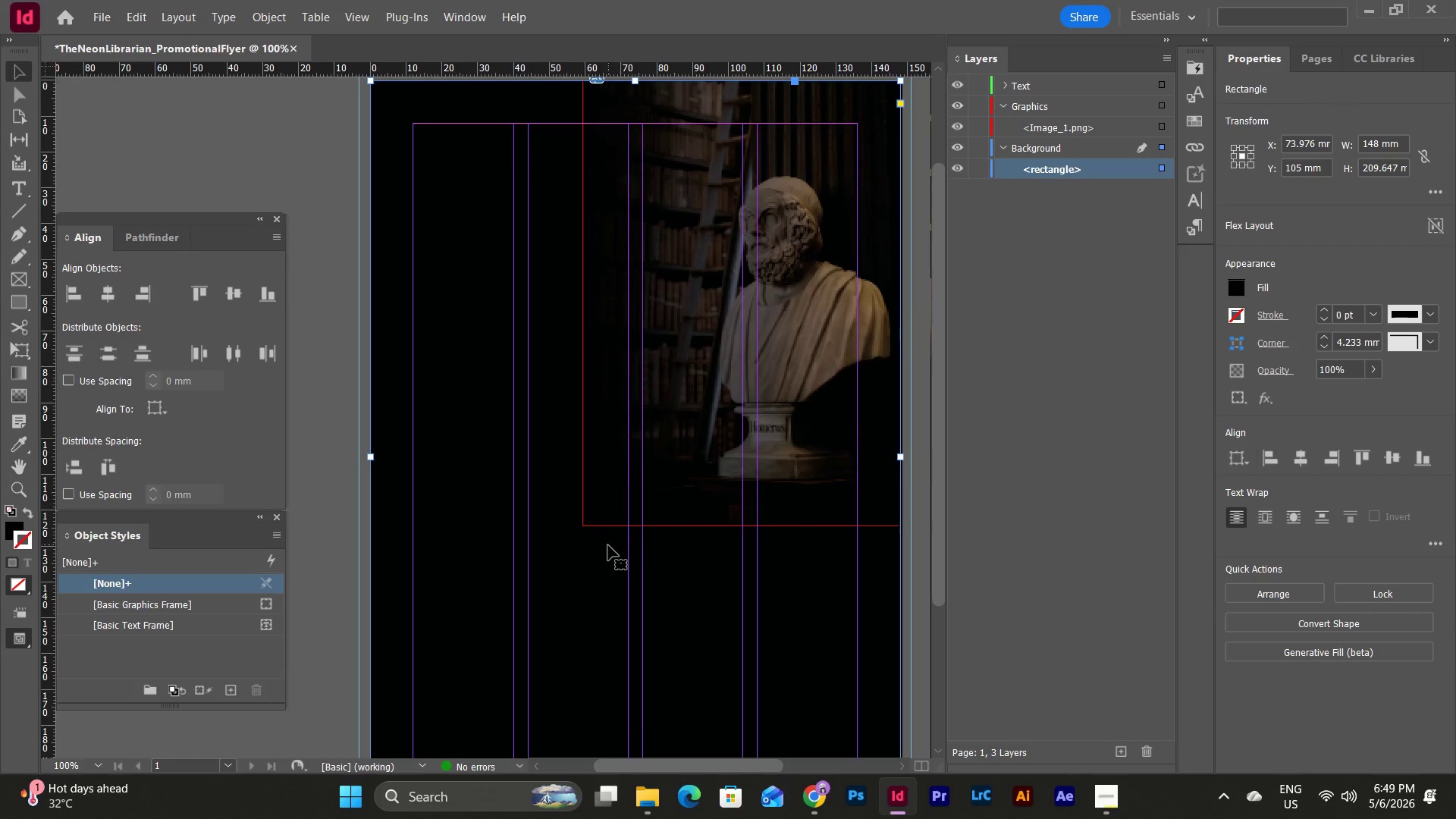 
scroll: coordinate [608, 545], scroll_direction: up, amount: 2.0
 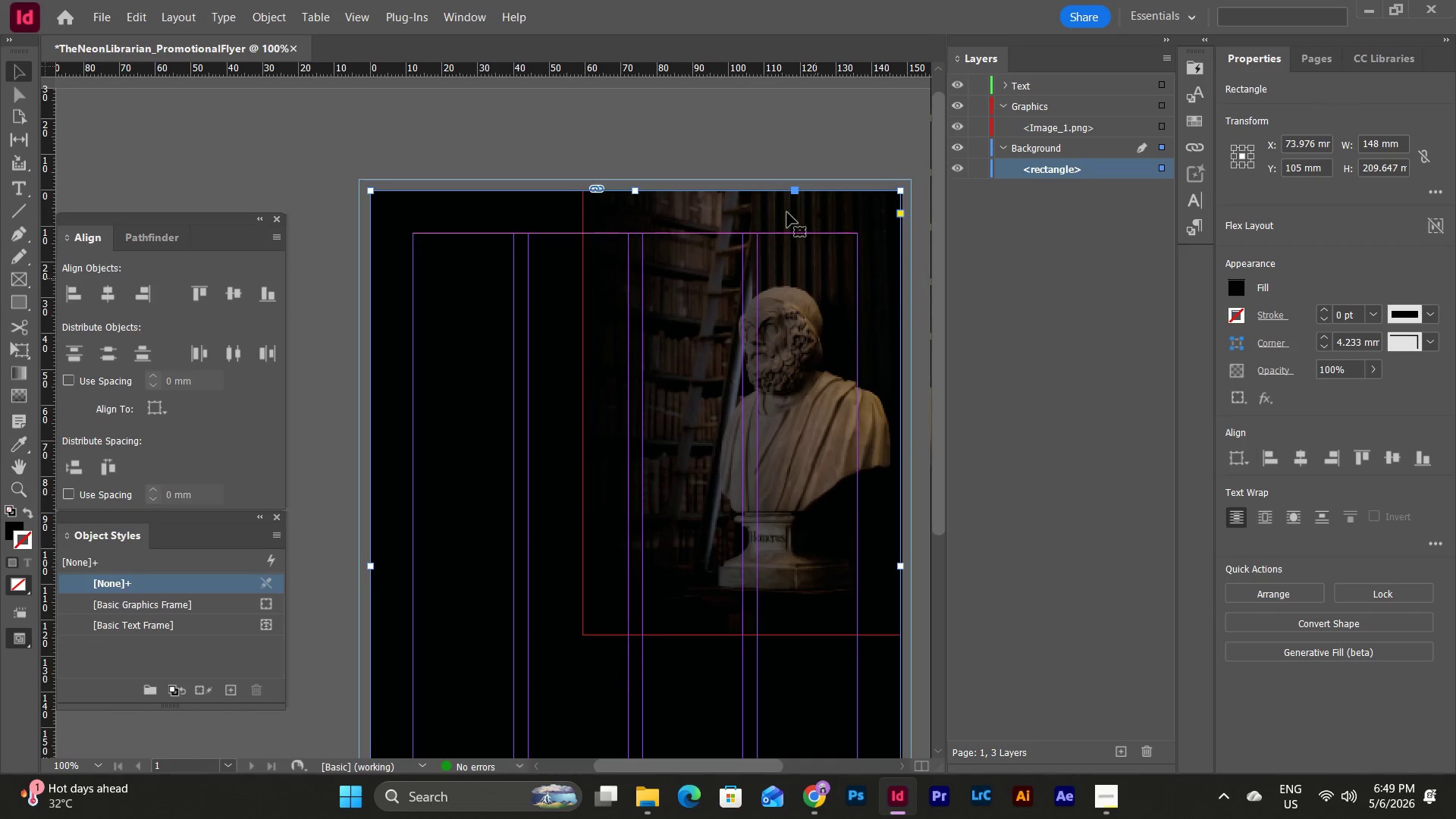 
left_click([756, 120])
 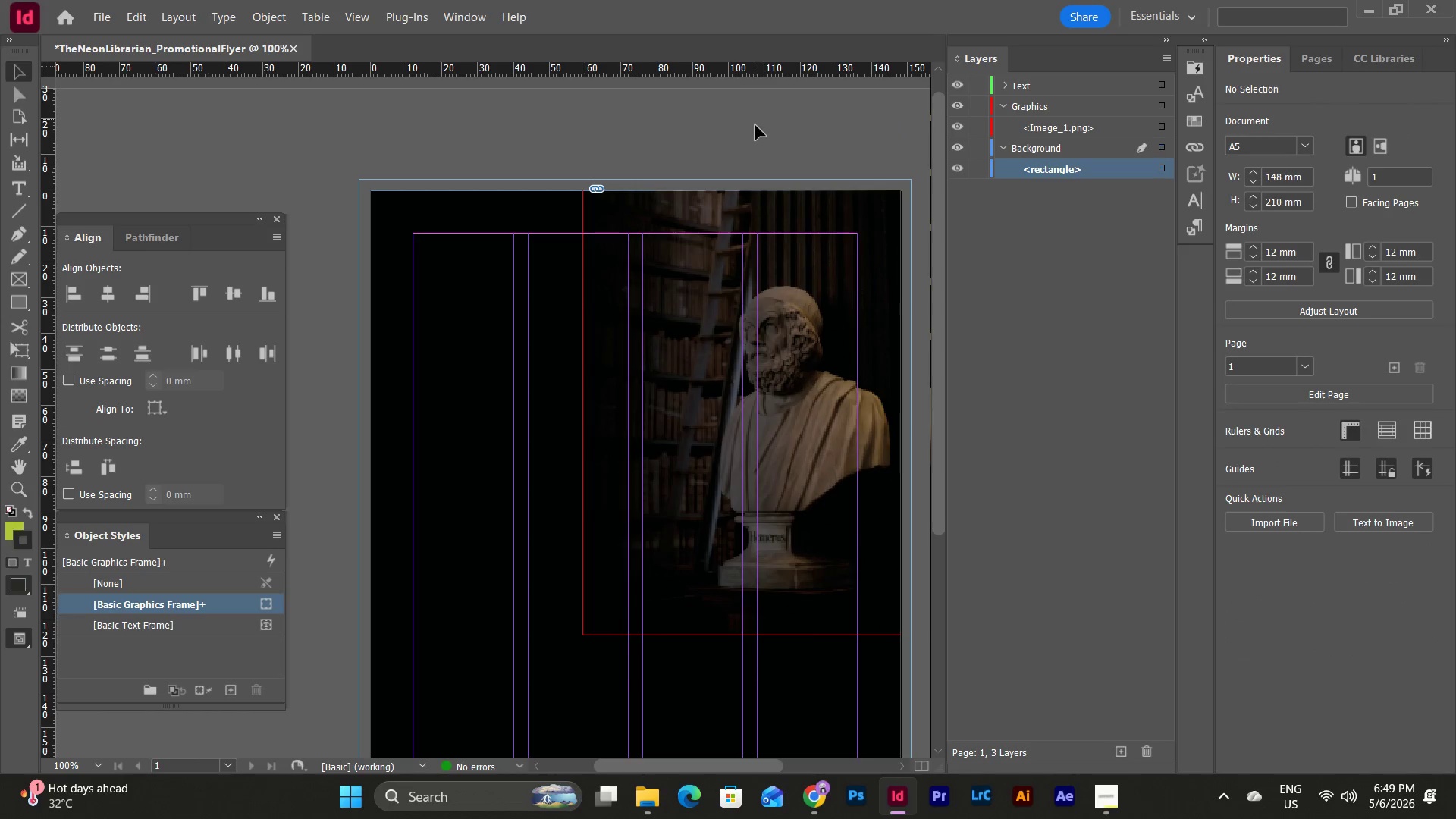 
type(ww)
 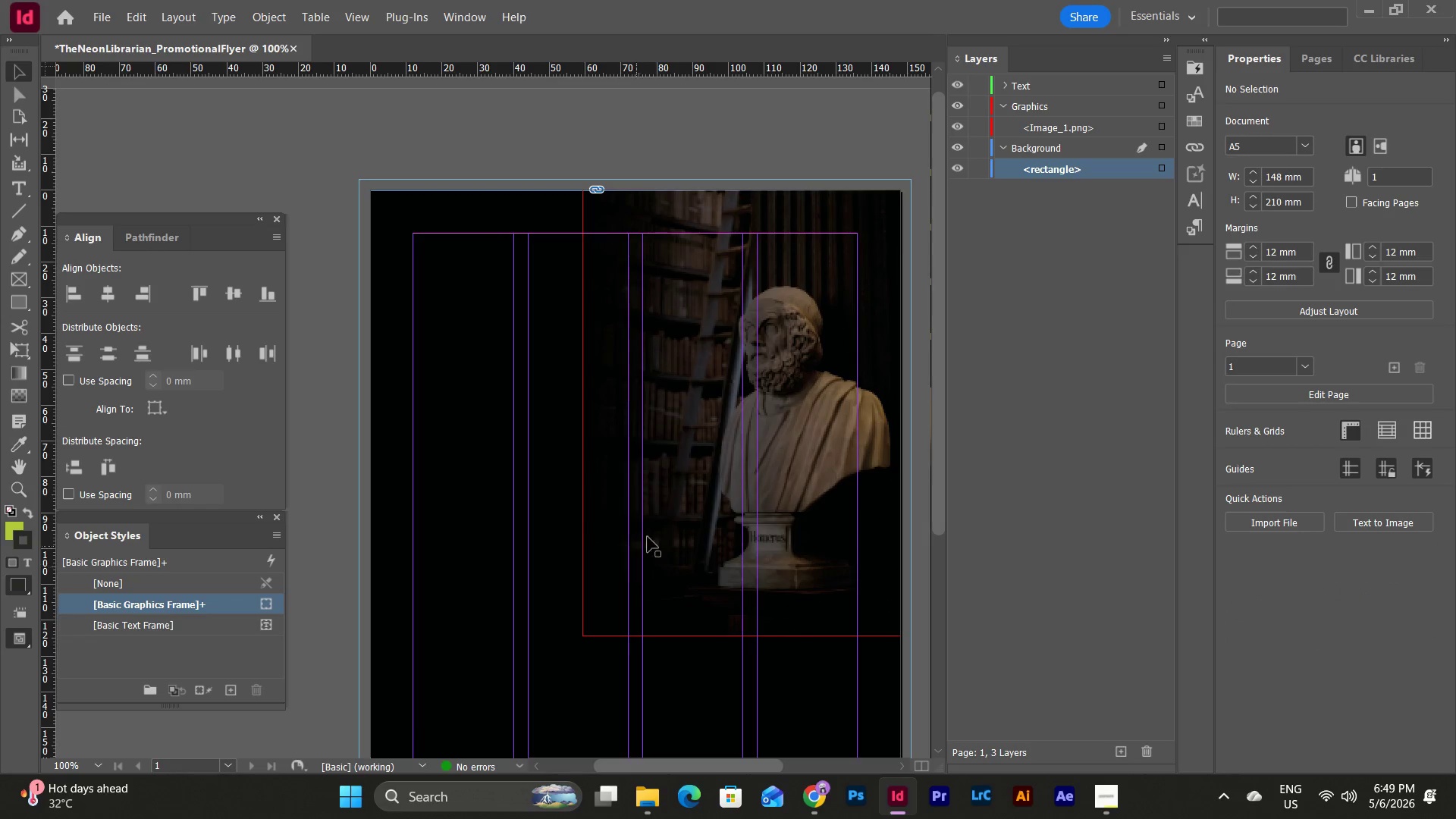 
left_click([759, 496])
 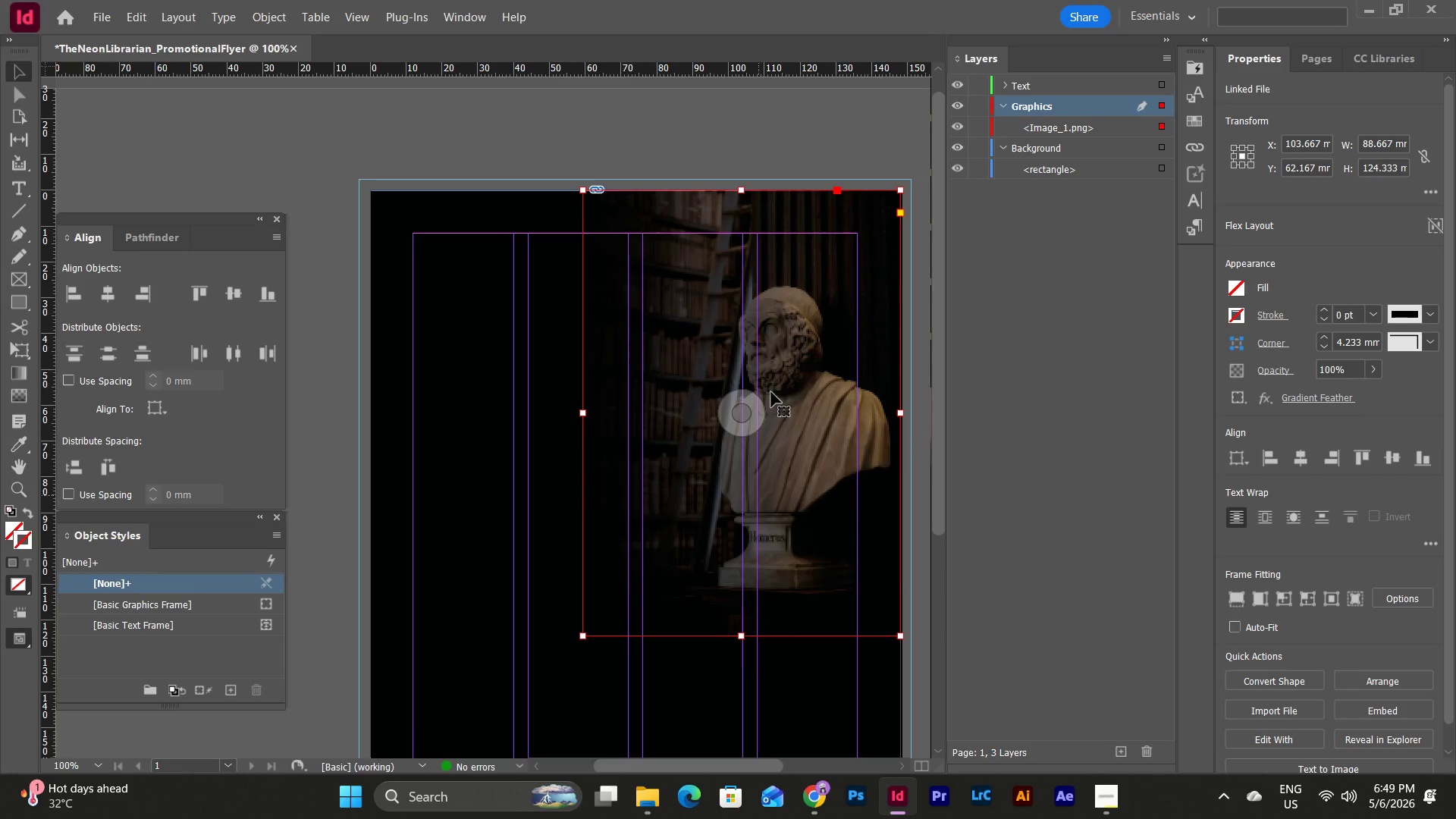 
scroll: coordinate [771, 392], scroll_direction: down, amount: 2.0
 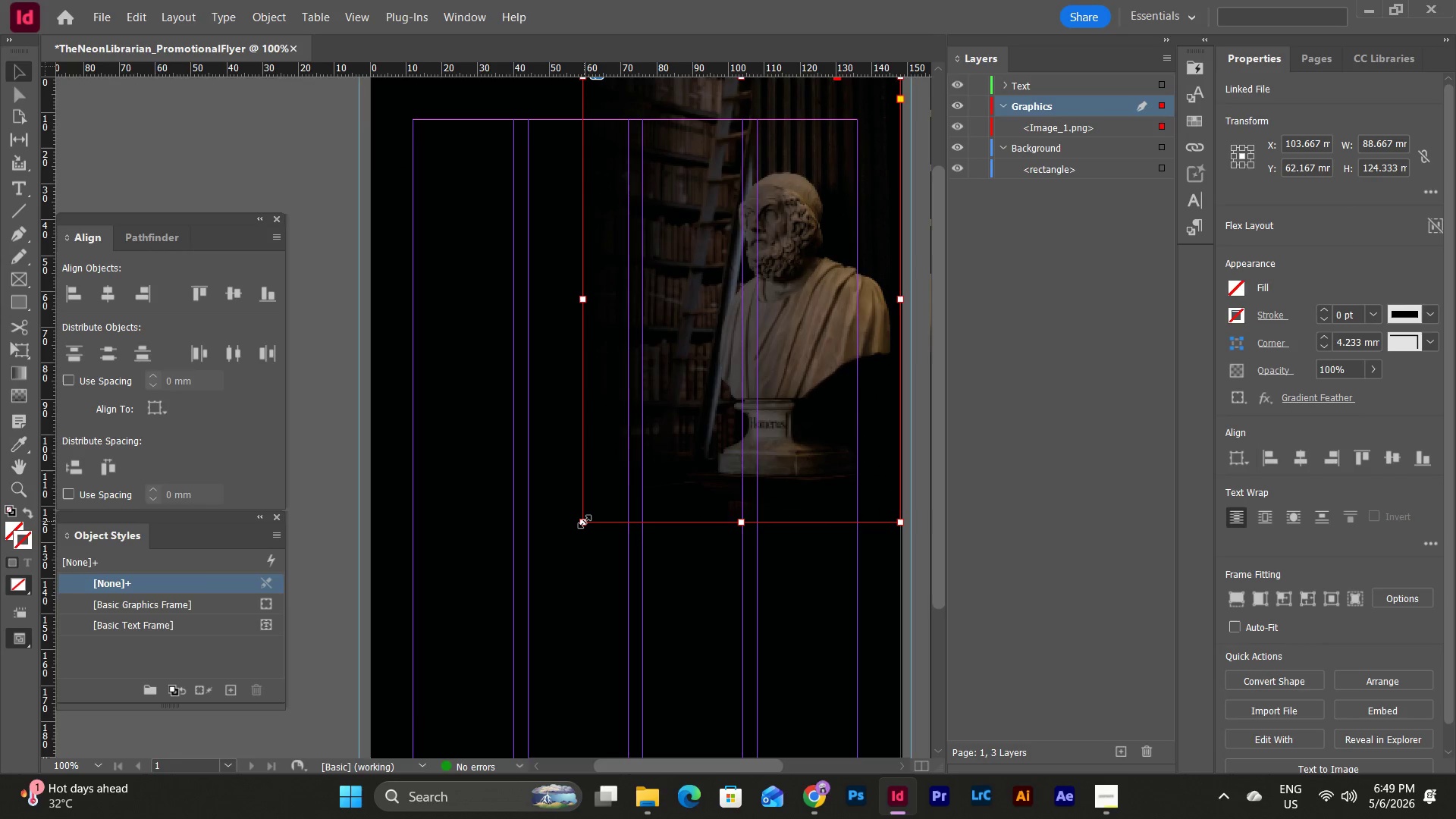 
hold_key(key=ShiftLeft, duration=1.7)
left_click_drag(start_coordinate=[585, 522], to_coordinate=[552, 560])
 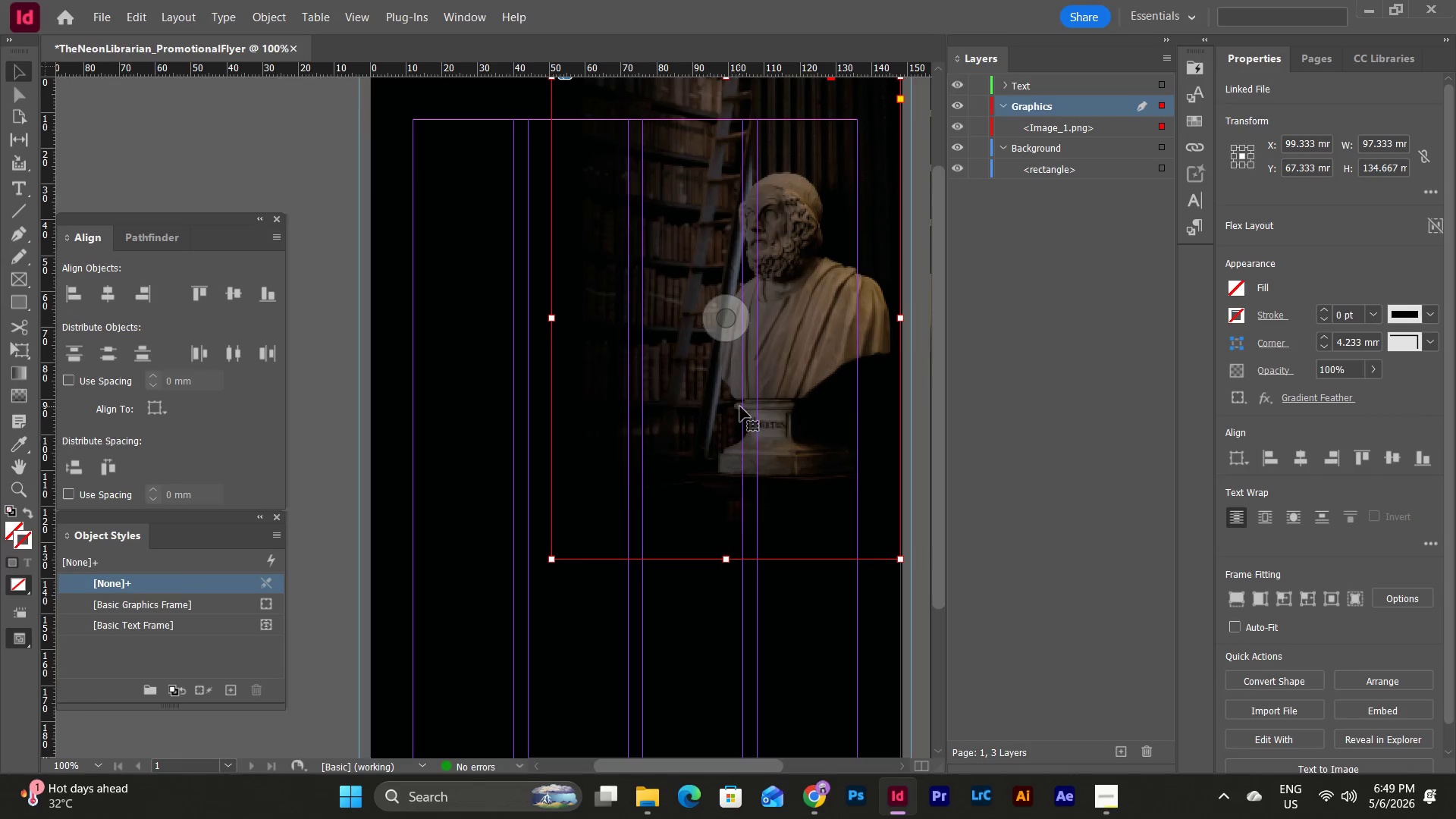 
double_click([740, 406])
 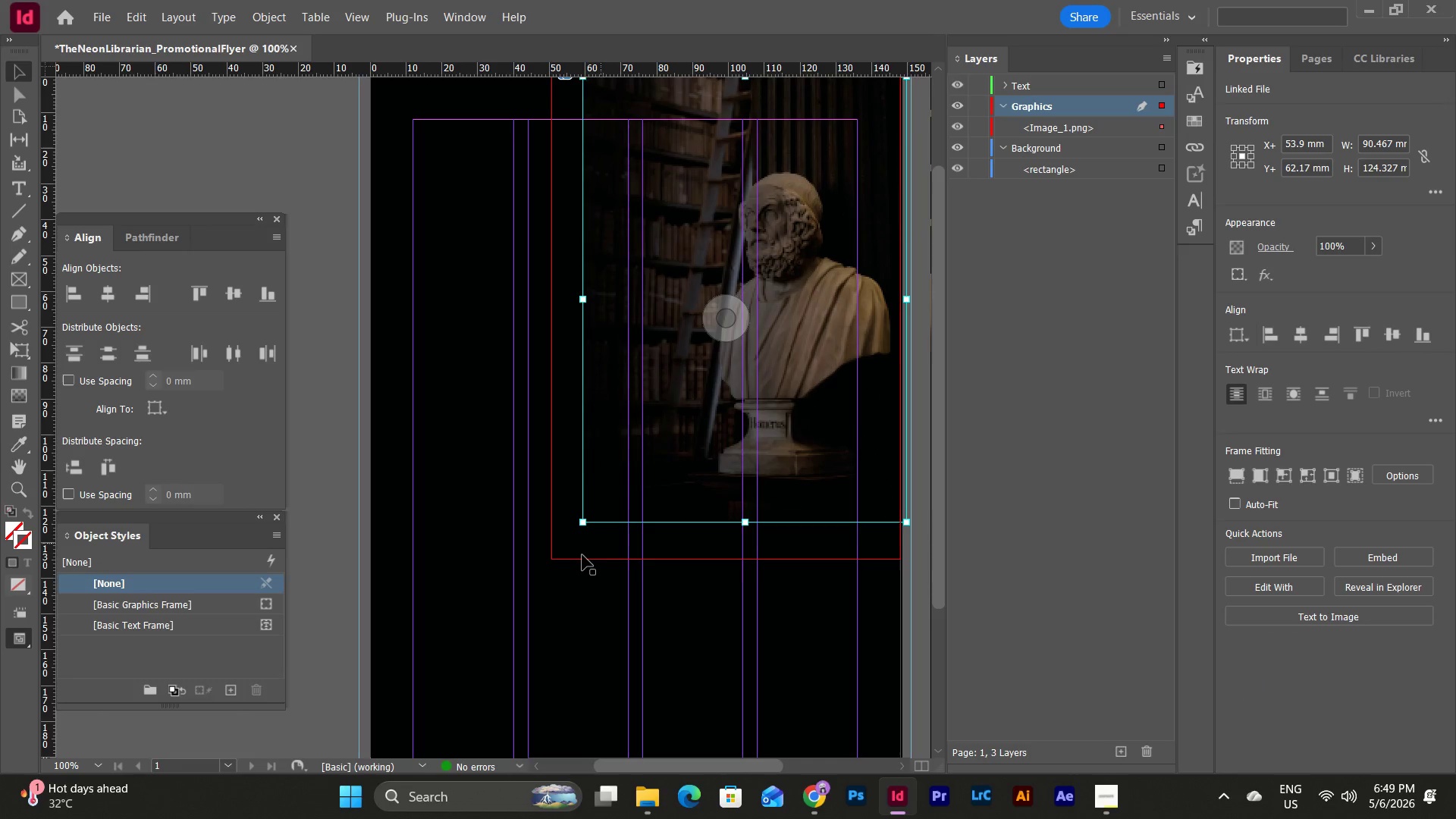 
hold_key(key=ShiftLeft, duration=5.84)
left_click_drag(start_coordinate=[585, 526], to_coordinate=[551, 557])
 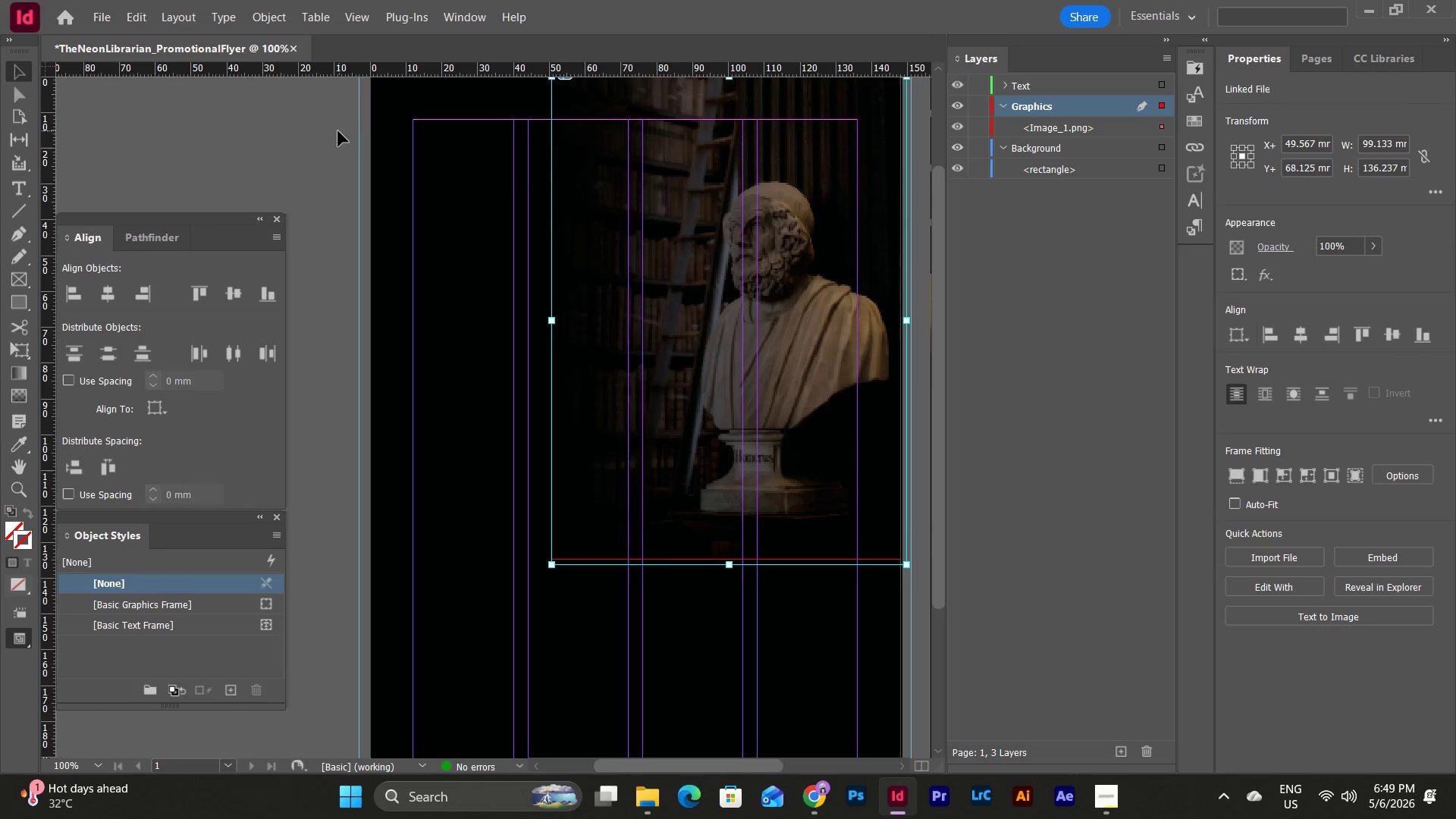 
double_click([332, 131])
 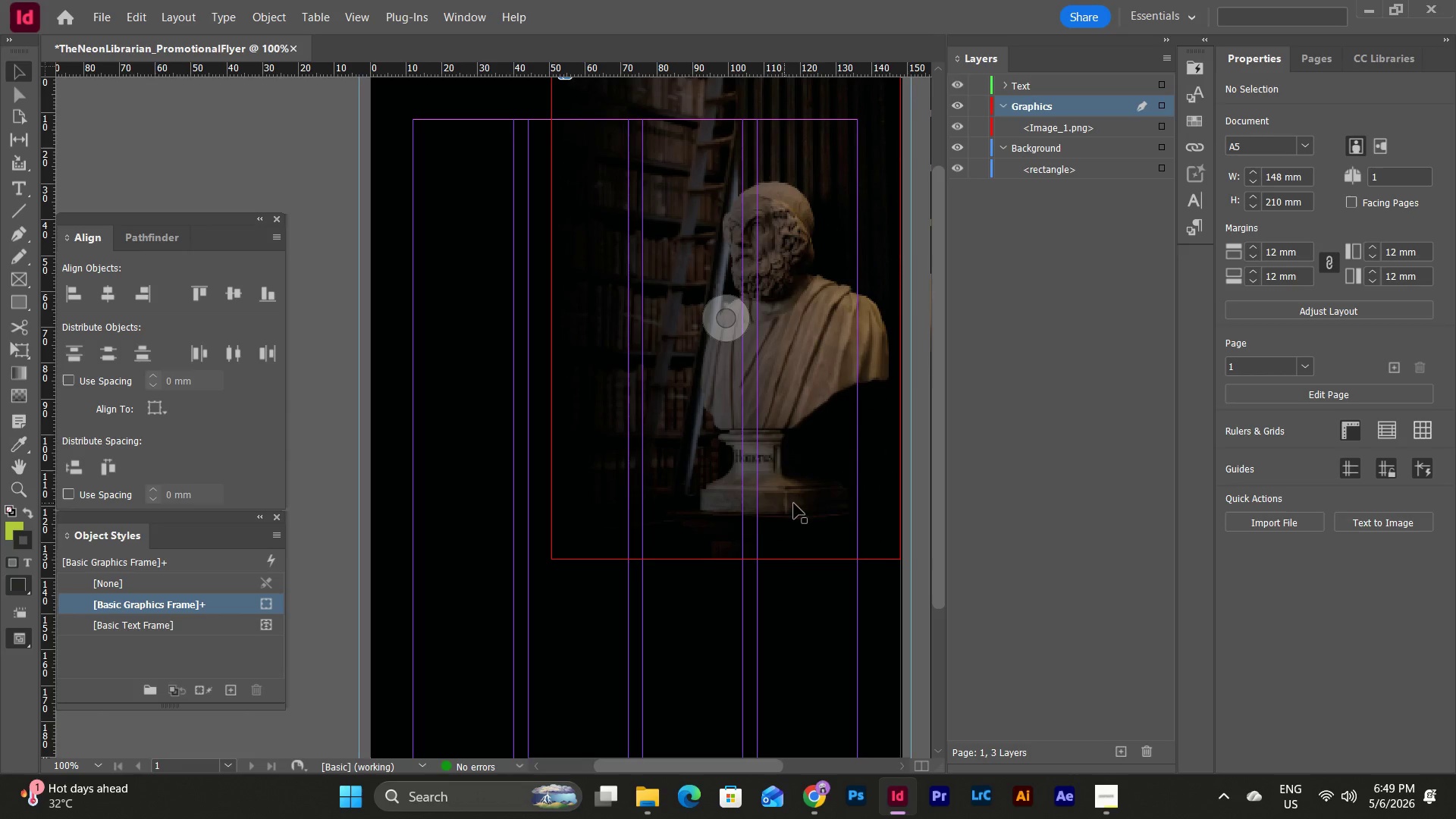 
key(W)
 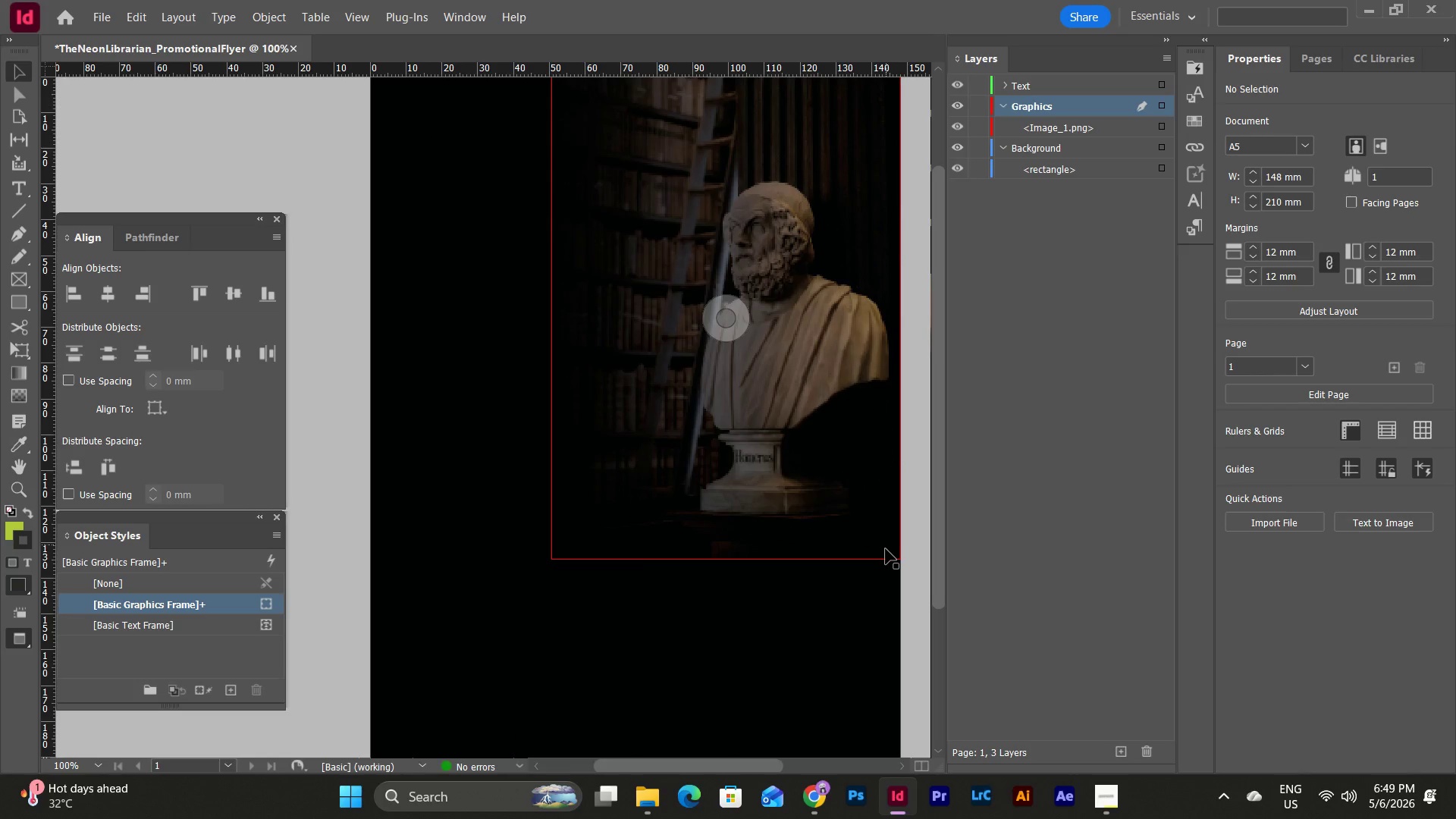 
left_click([913, 577])
 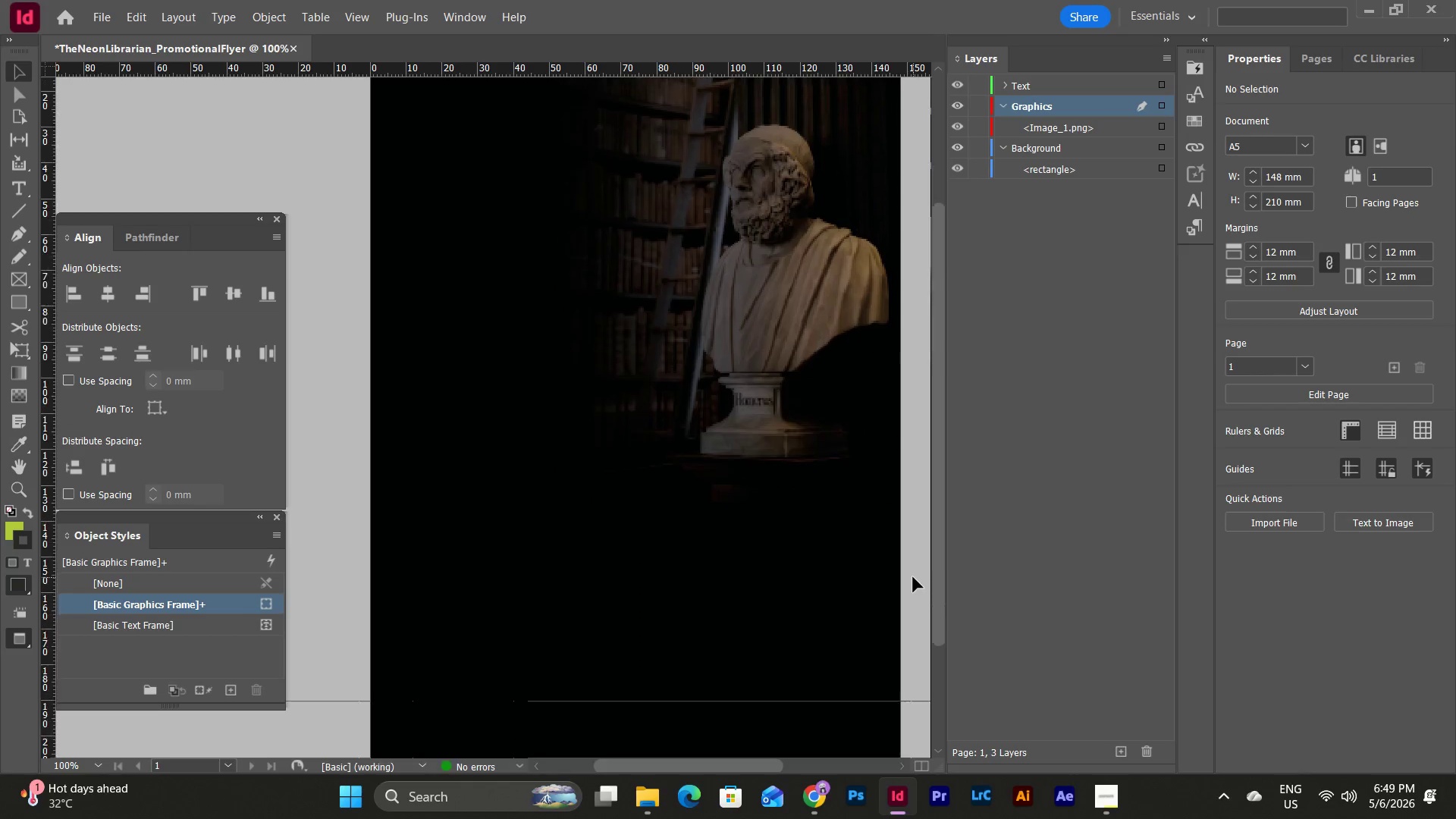 
scroll: coordinate [913, 577], scroll_direction: none, amount: 0.0
 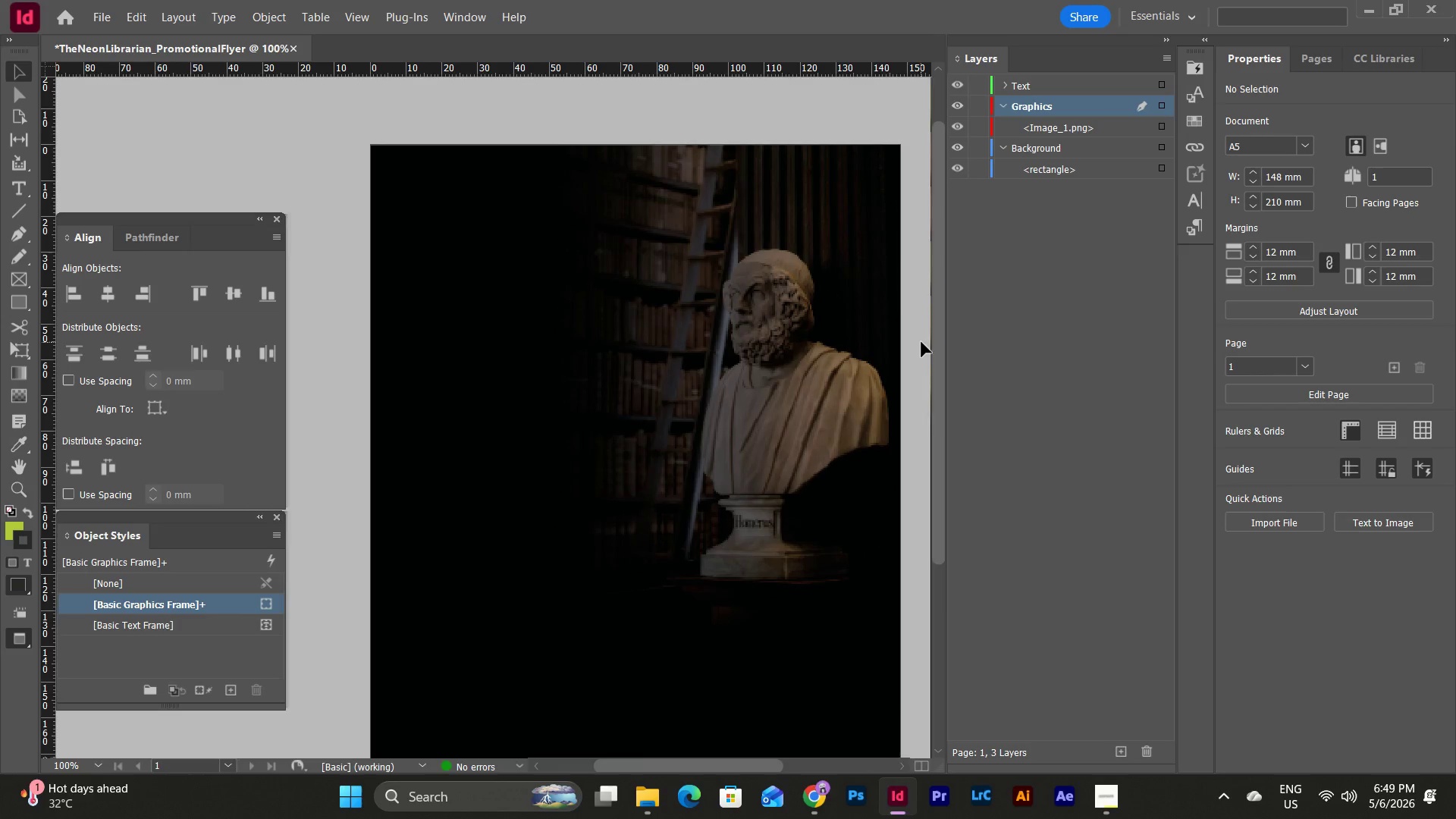 
key(W)
 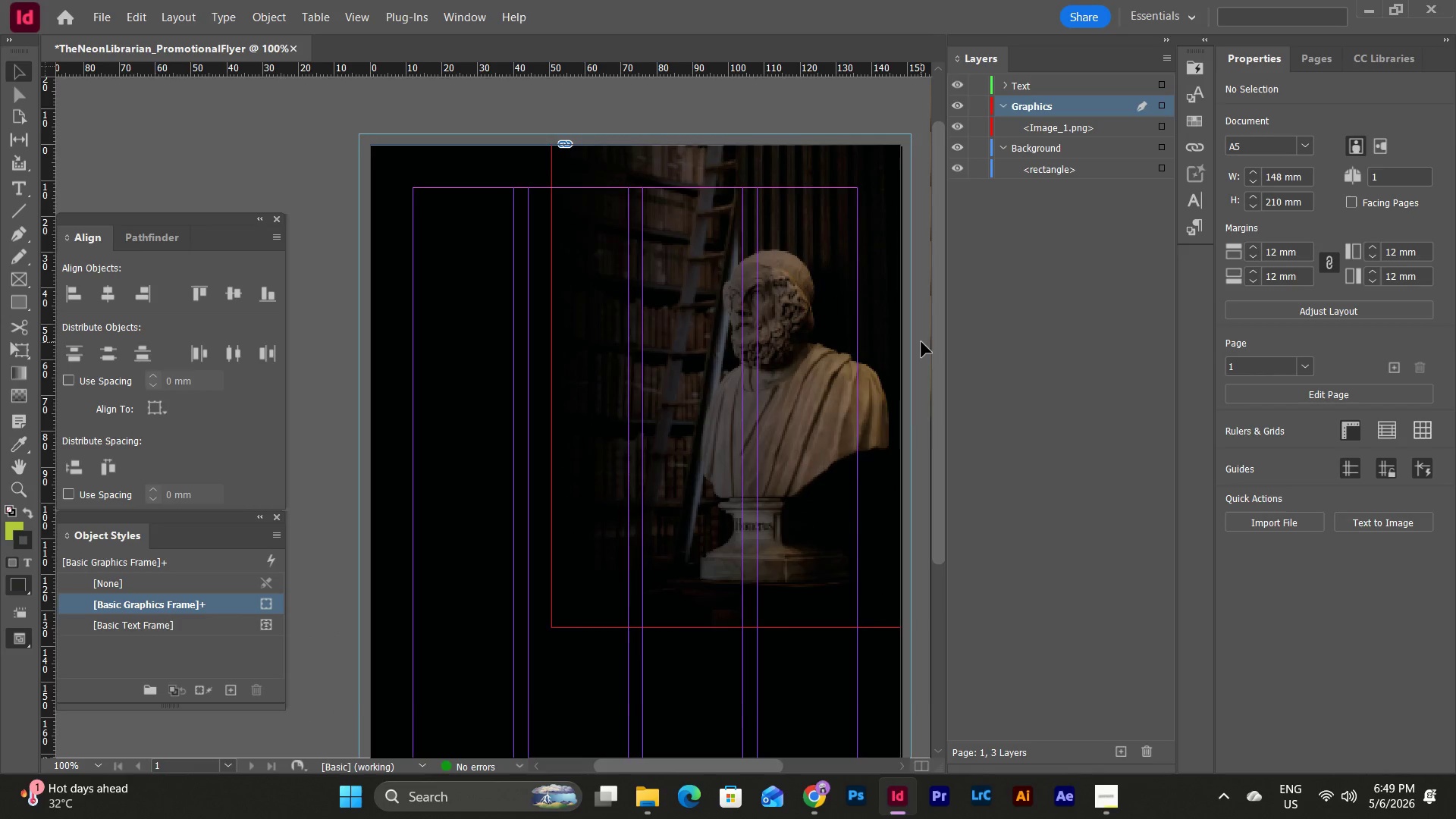 
scroll: coordinate [921, 342], scroll_direction: down, amount: 3.0
 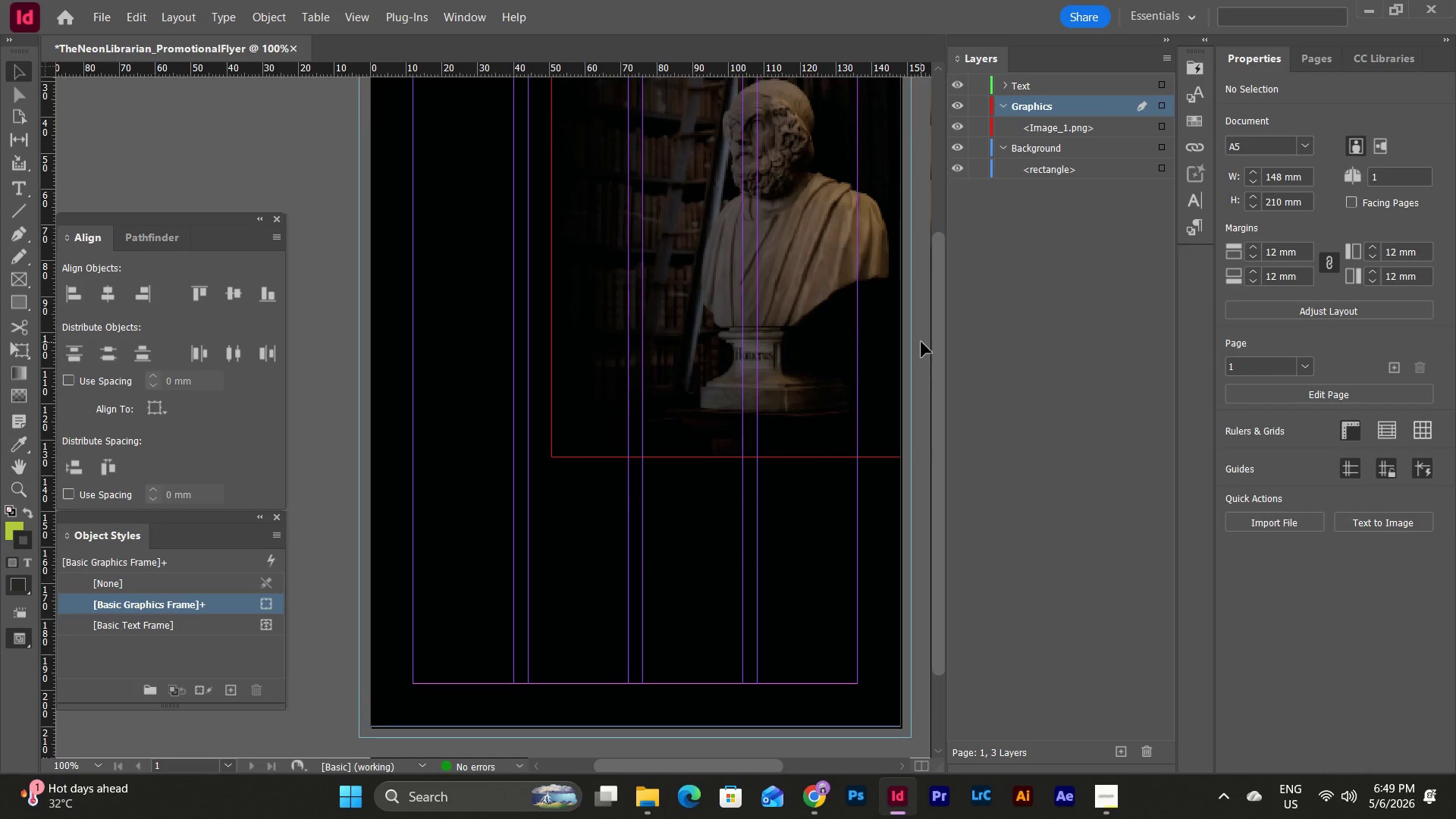 
left_click([921, 342])
 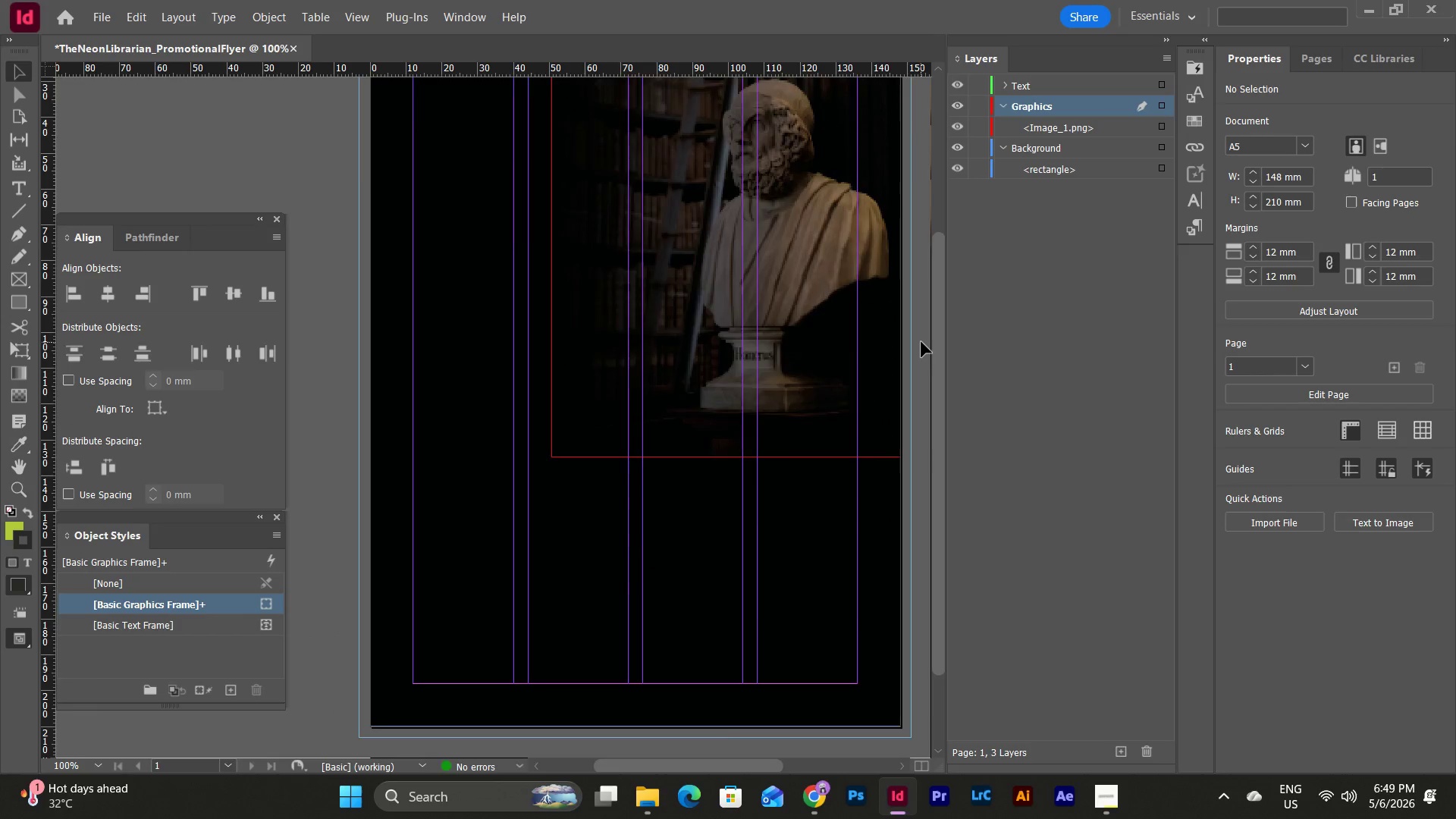 
scroll: coordinate [921, 342], scroll_direction: up, amount: 4.0
 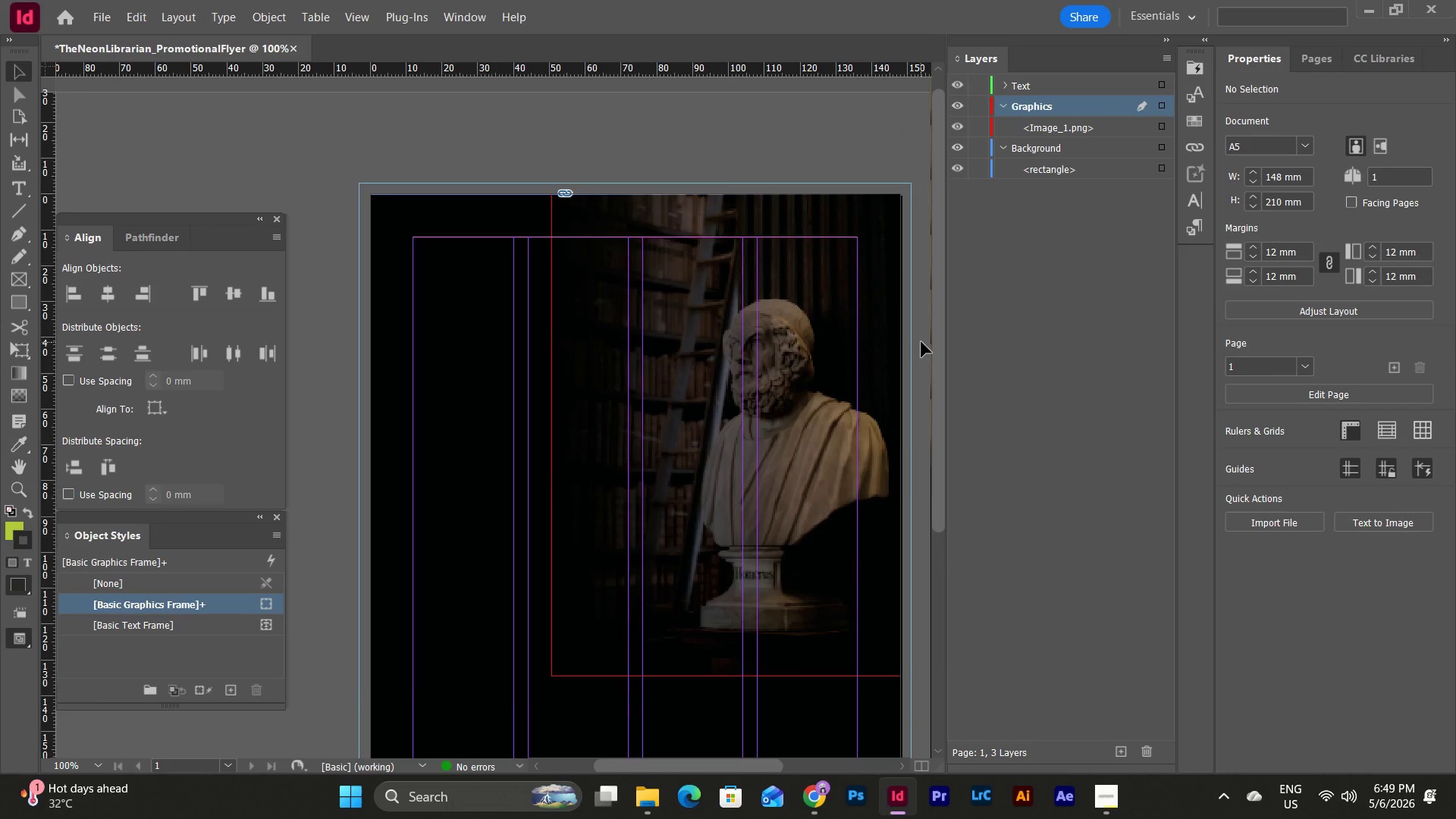 
left_click([921, 342])
 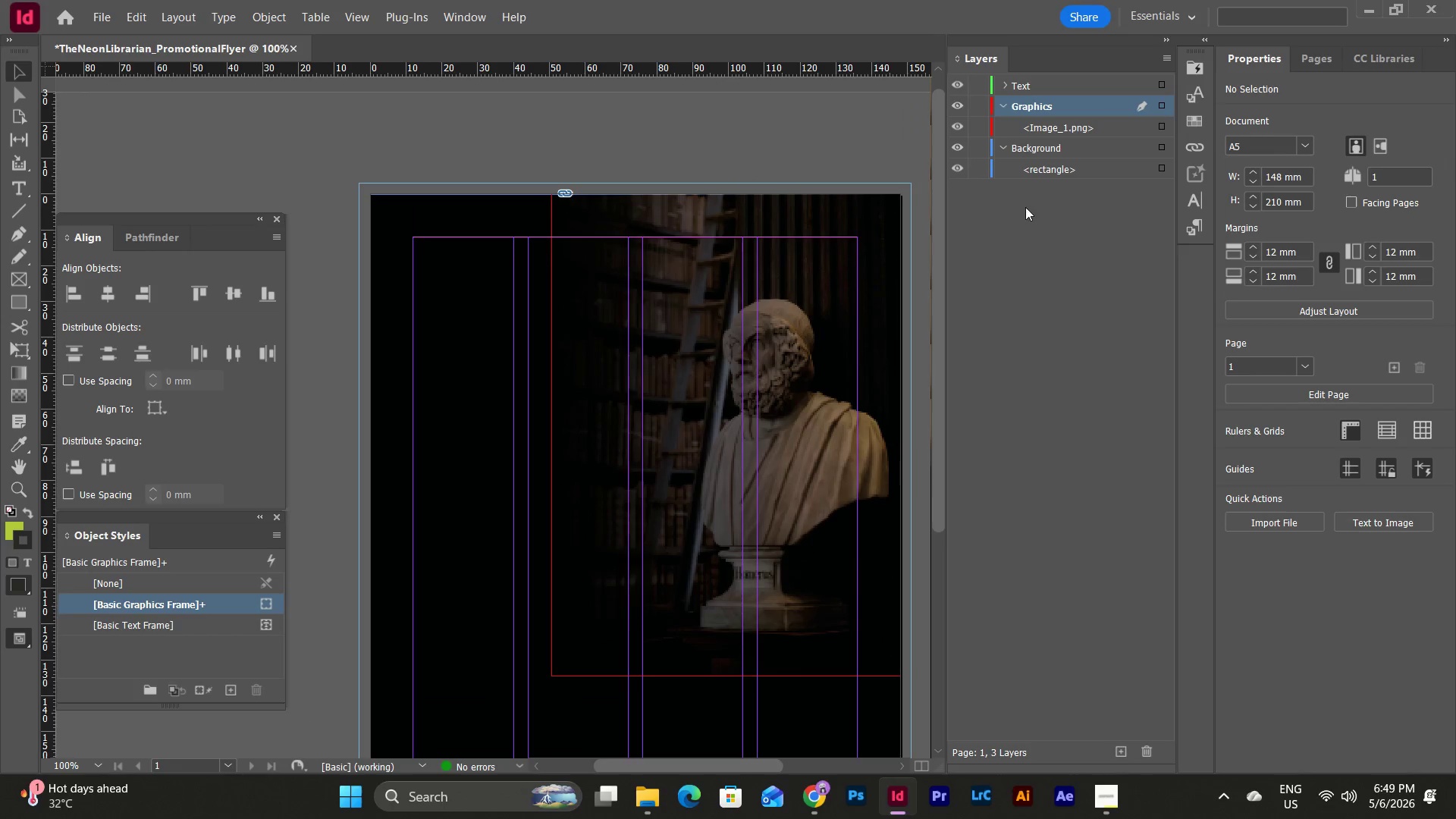 
left_click([975, 141])
 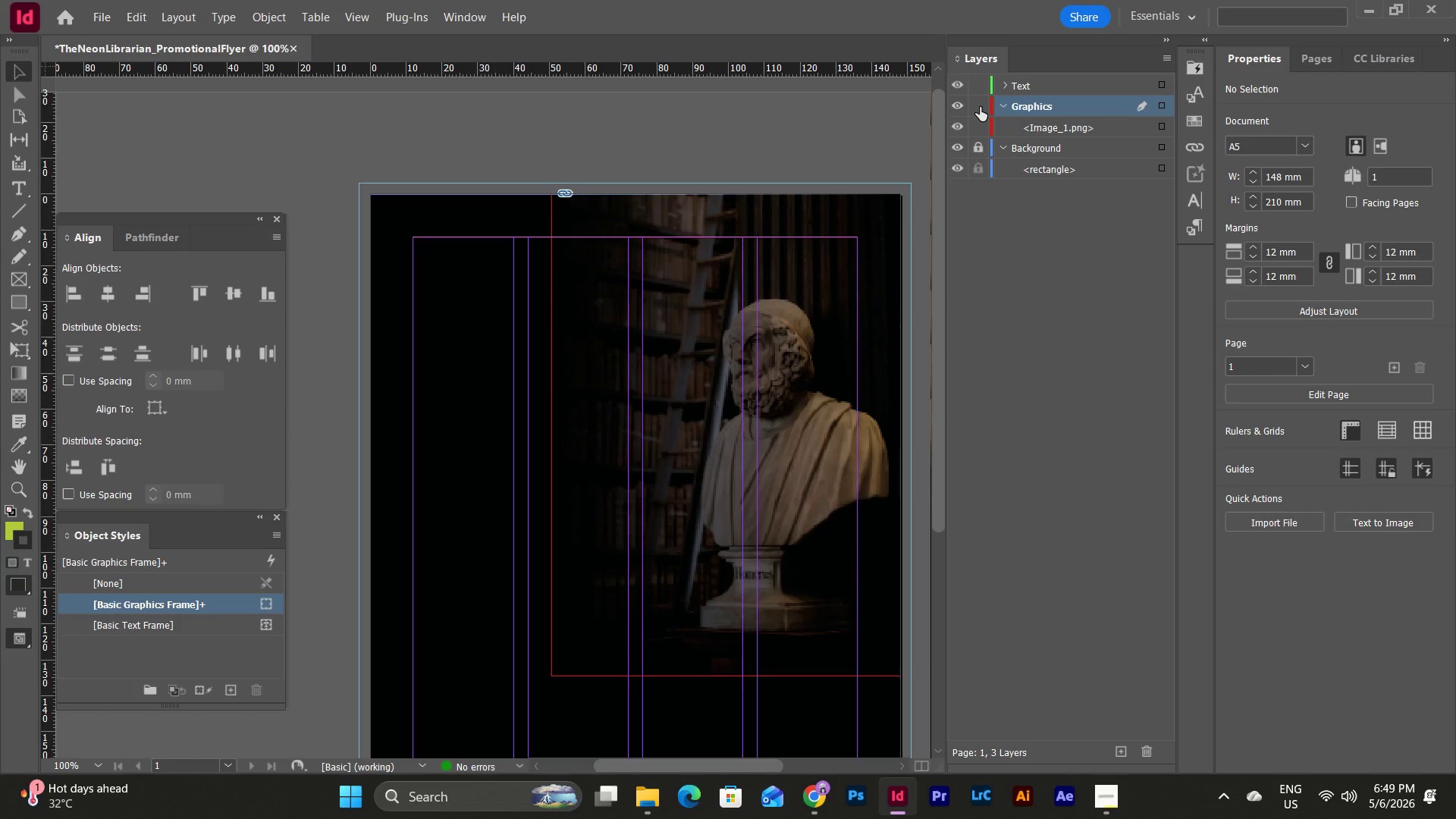 
left_click([980, 107])
 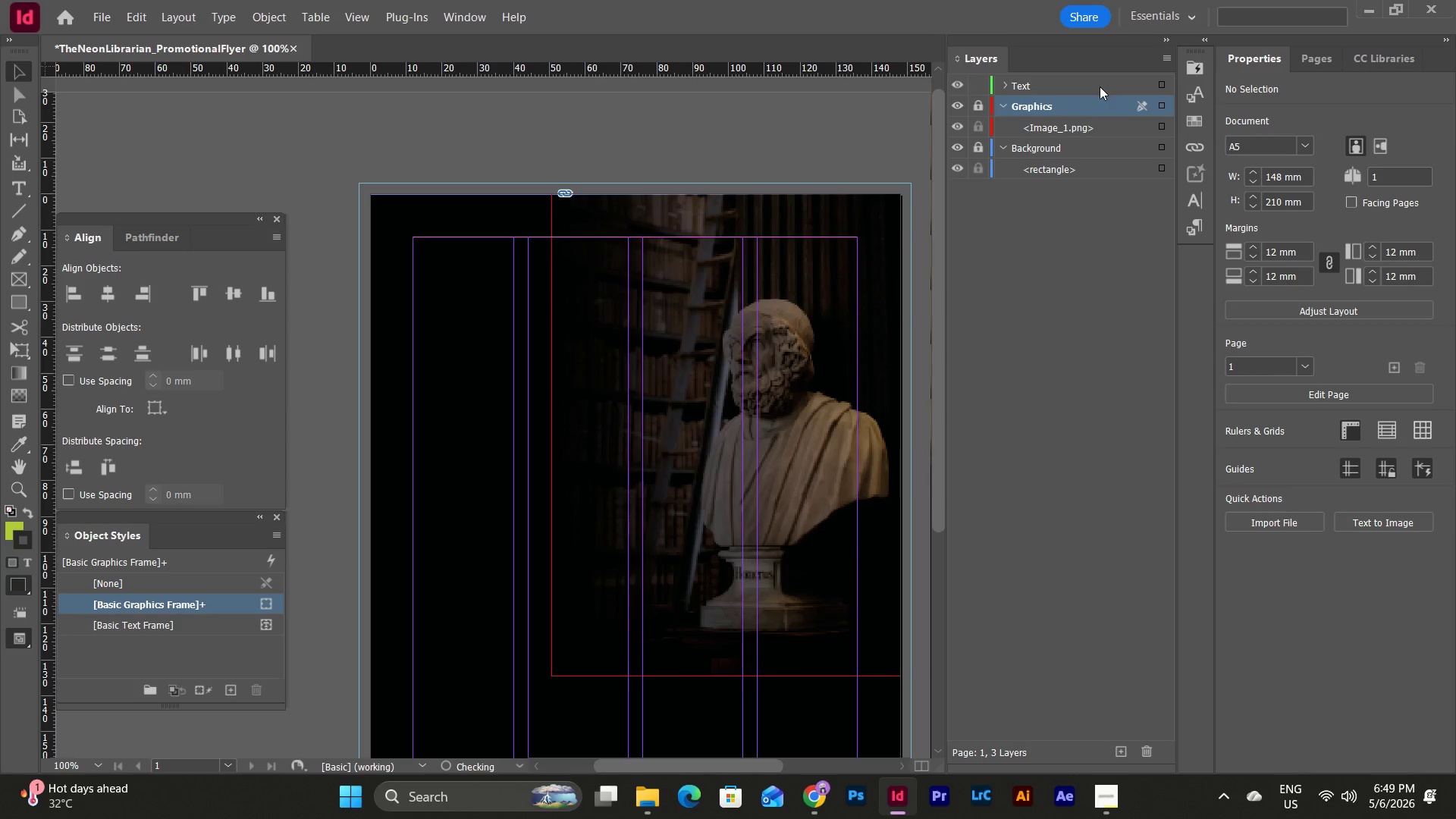 
left_click([1099, 84])
 